 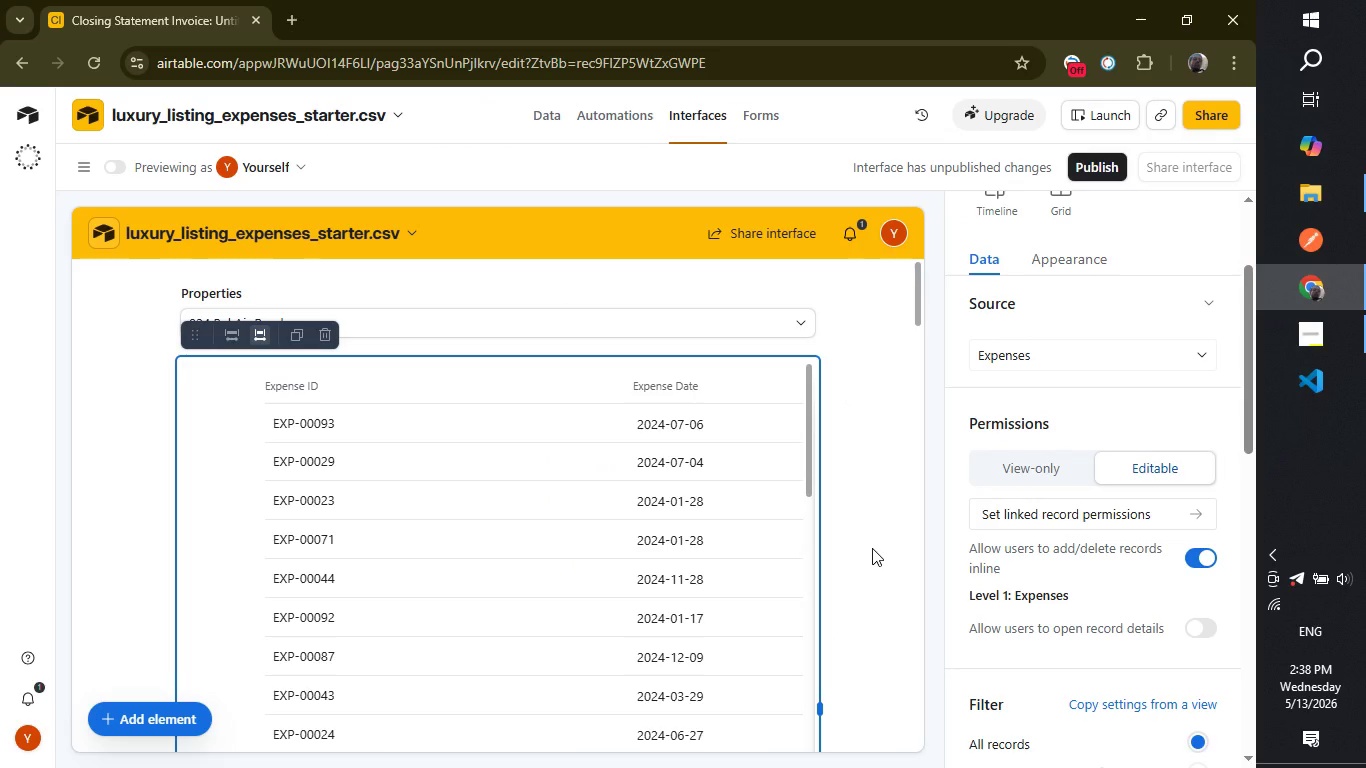 
left_click_drag(start_coordinate=[1252, 424], to_coordinate=[1238, 406])
 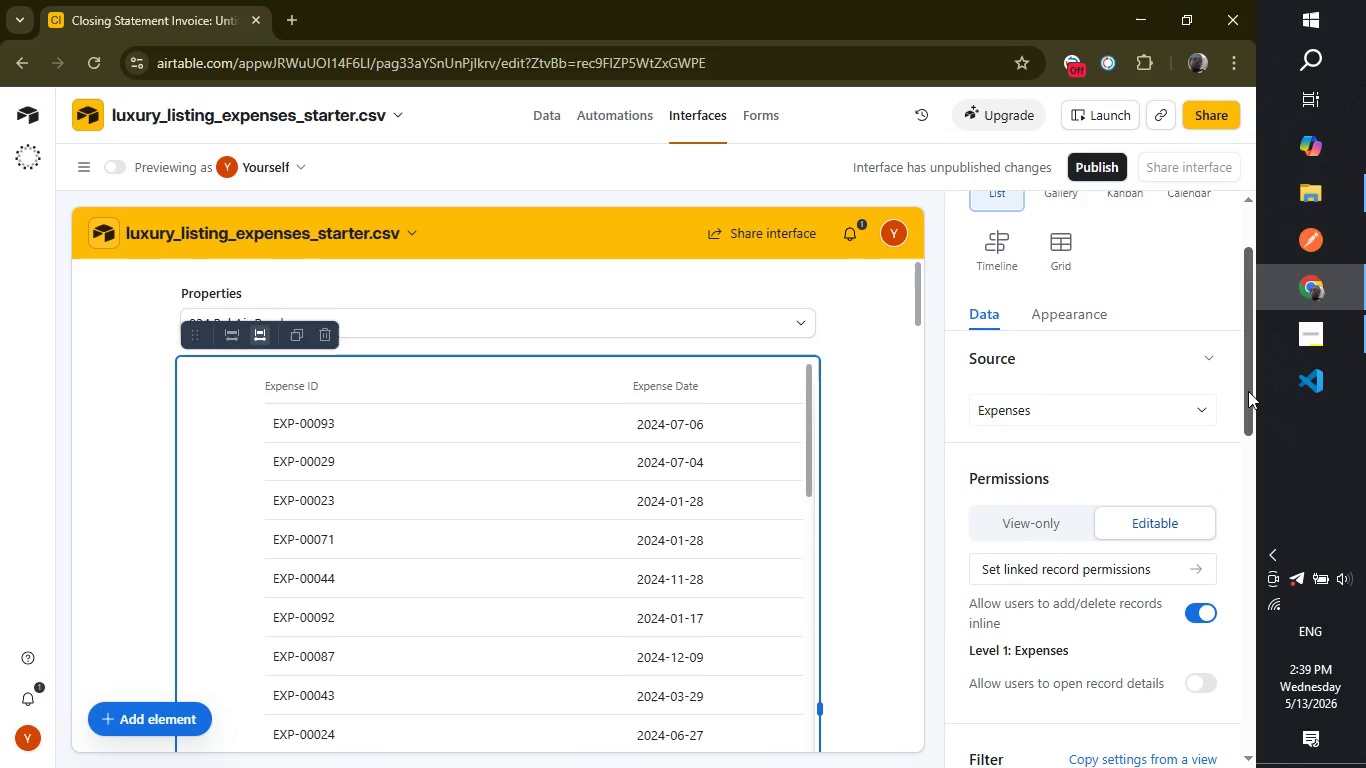 
left_click_drag(start_coordinate=[1248, 391], to_coordinate=[1246, 354])
 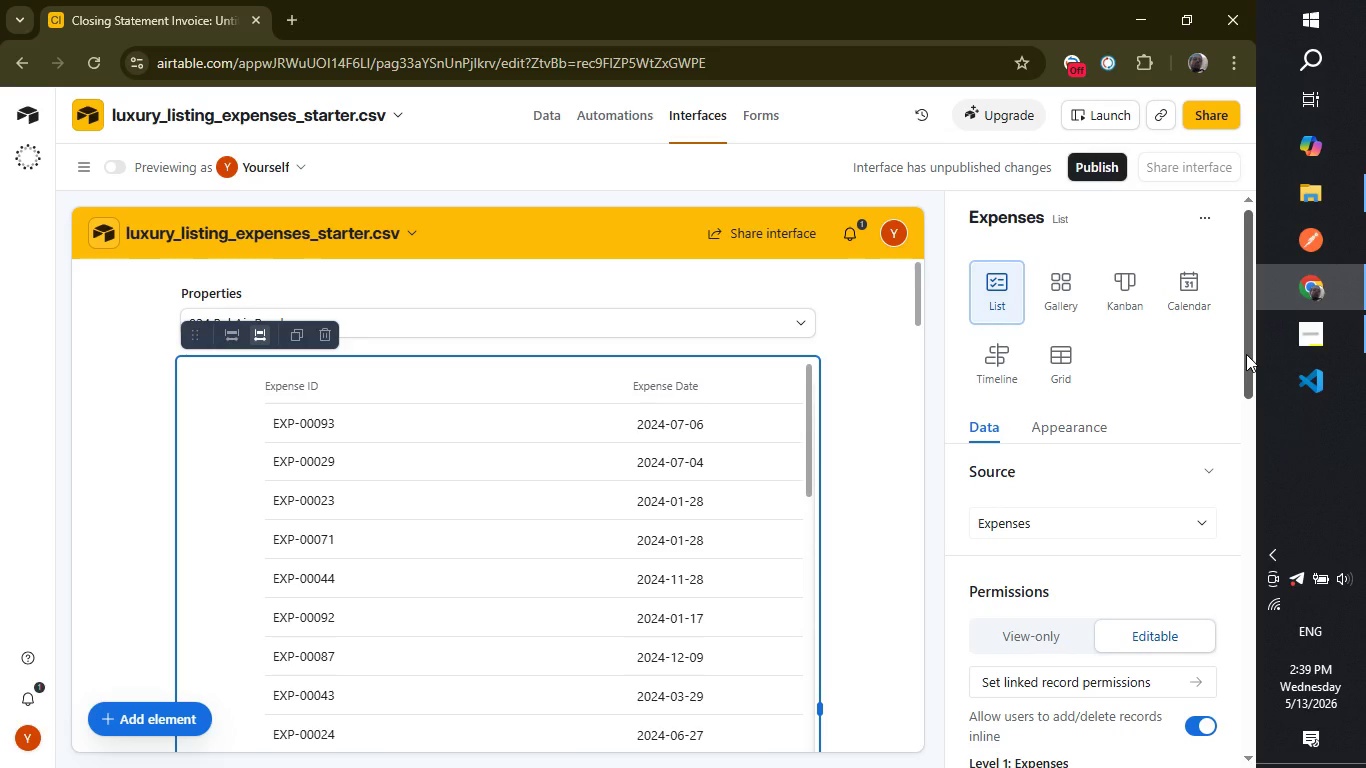 
wait(20.22)
 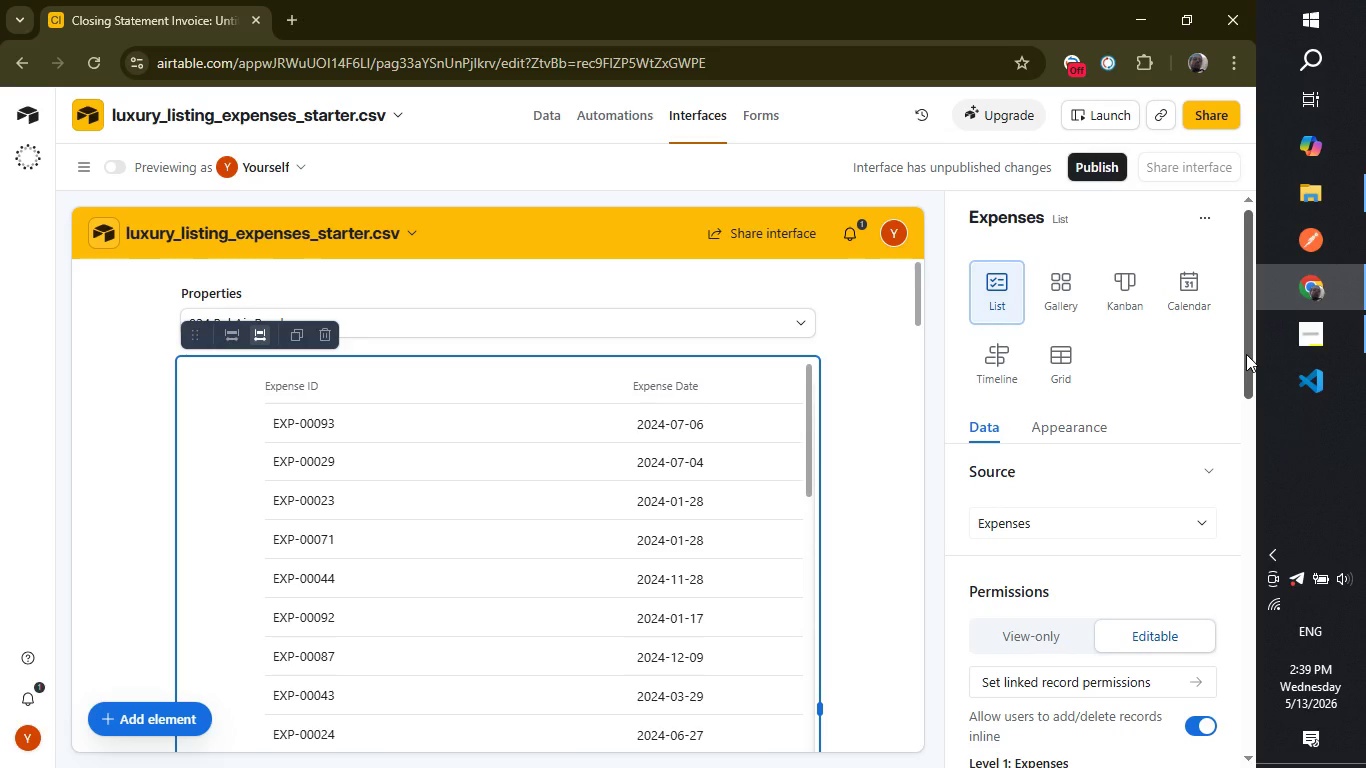 
left_click_drag(start_coordinate=[1246, 356], to_coordinate=[1231, 476])
 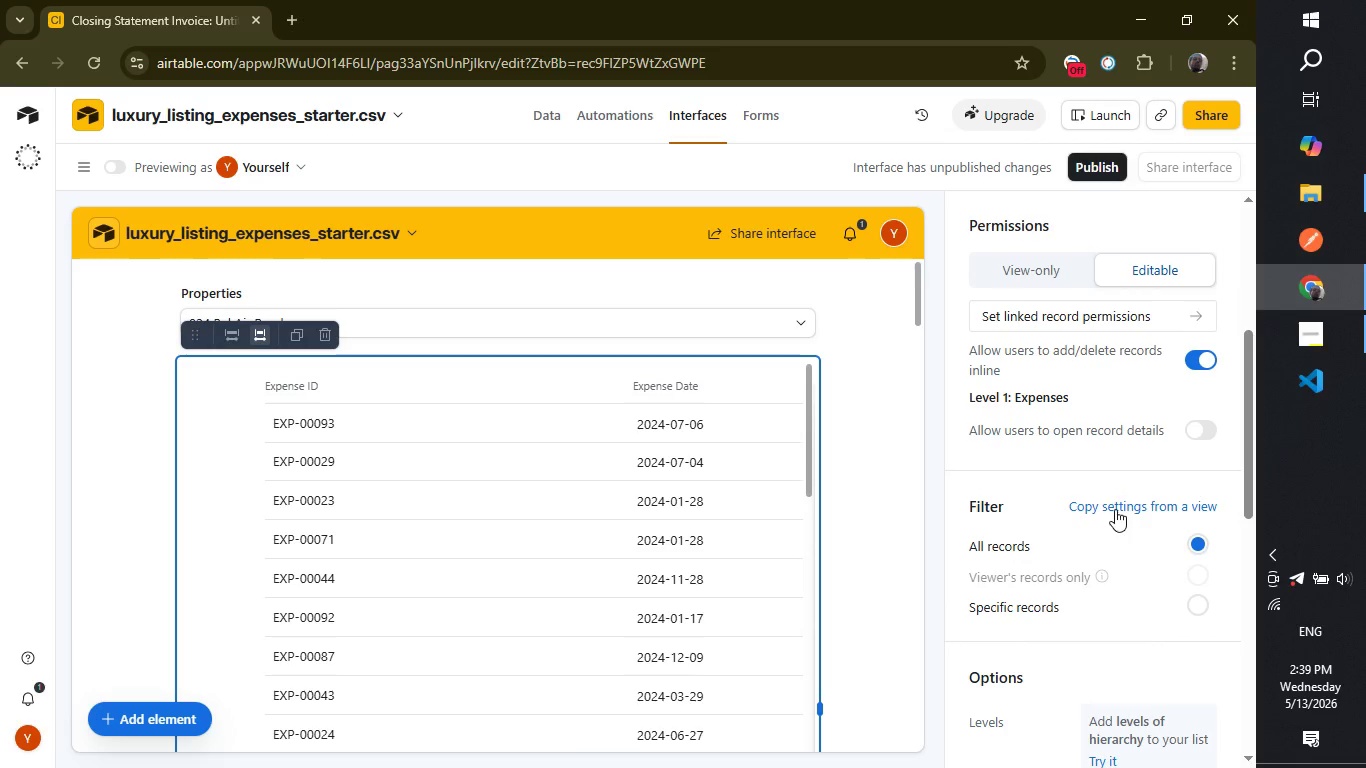 
wait(10.38)
 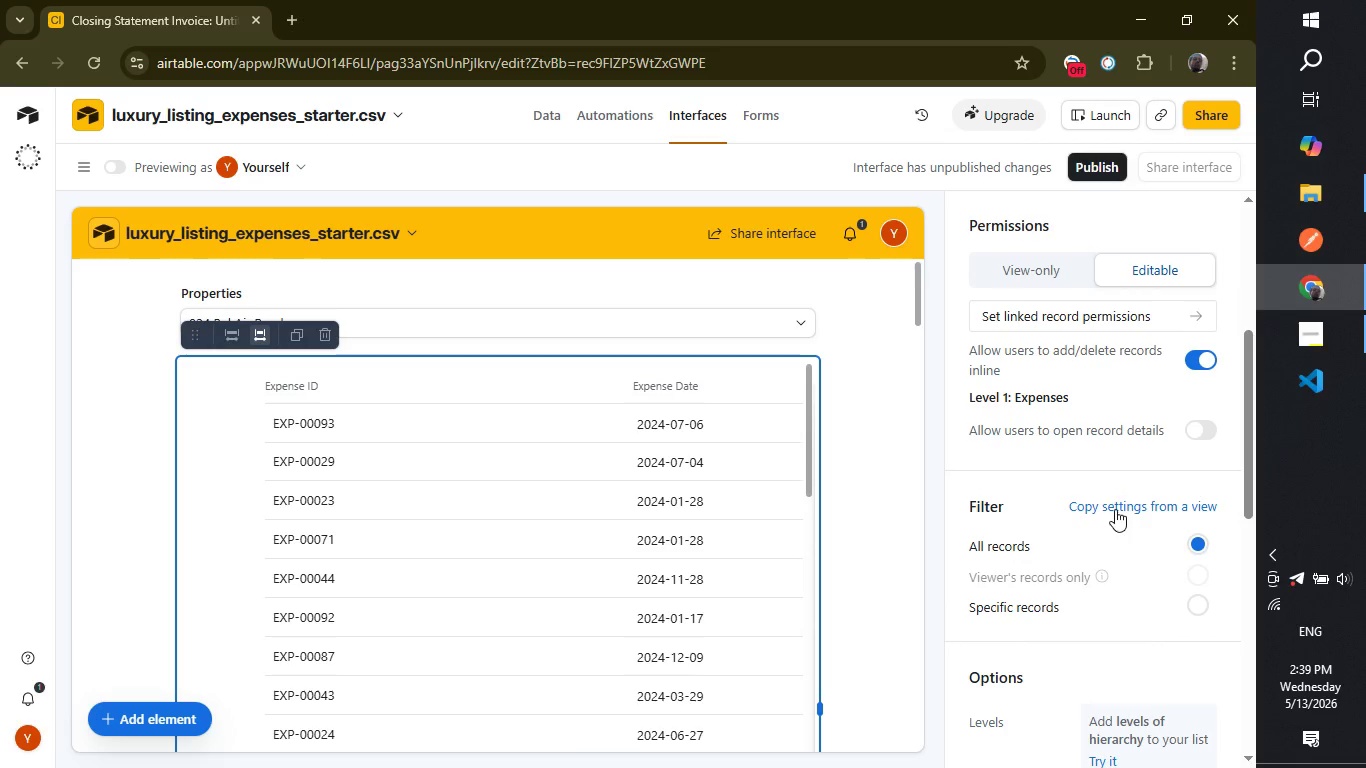 
left_click([1197, 607])
 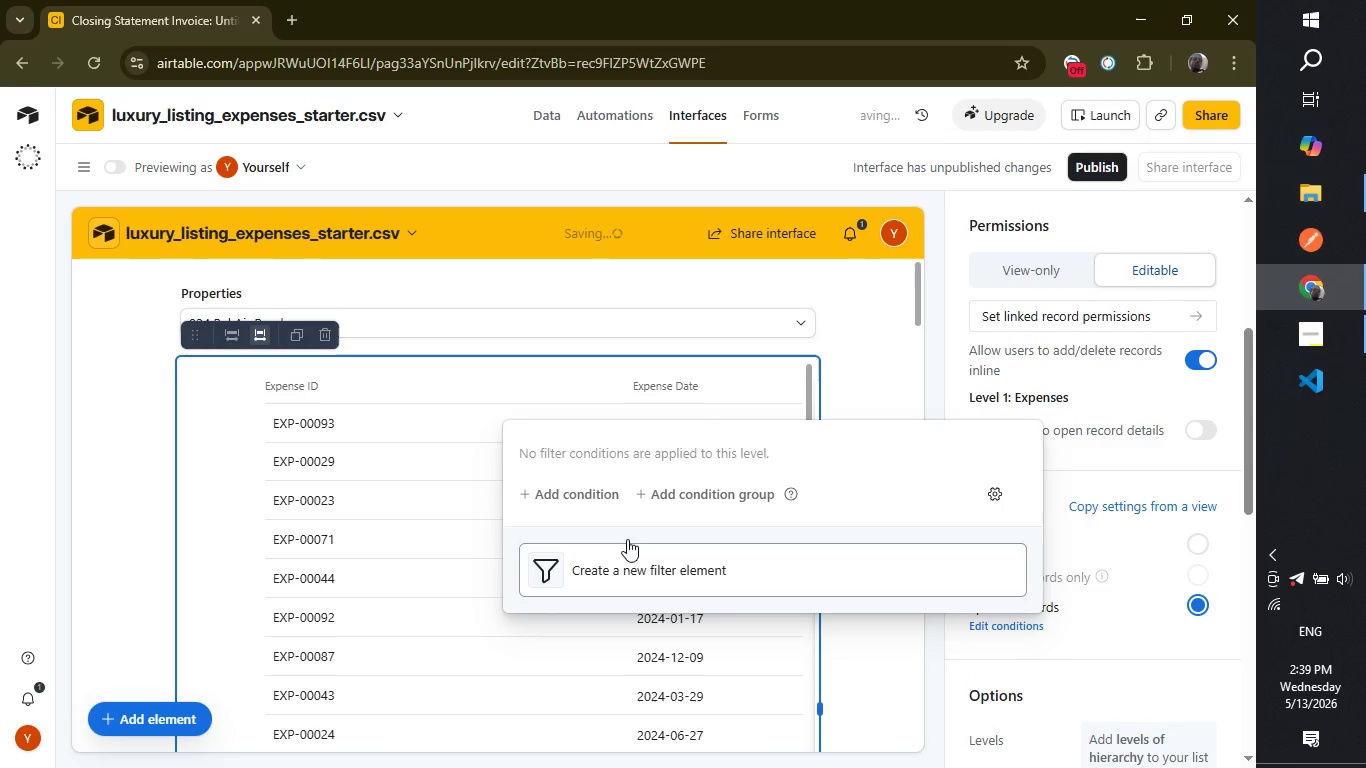 
left_click([581, 498])
 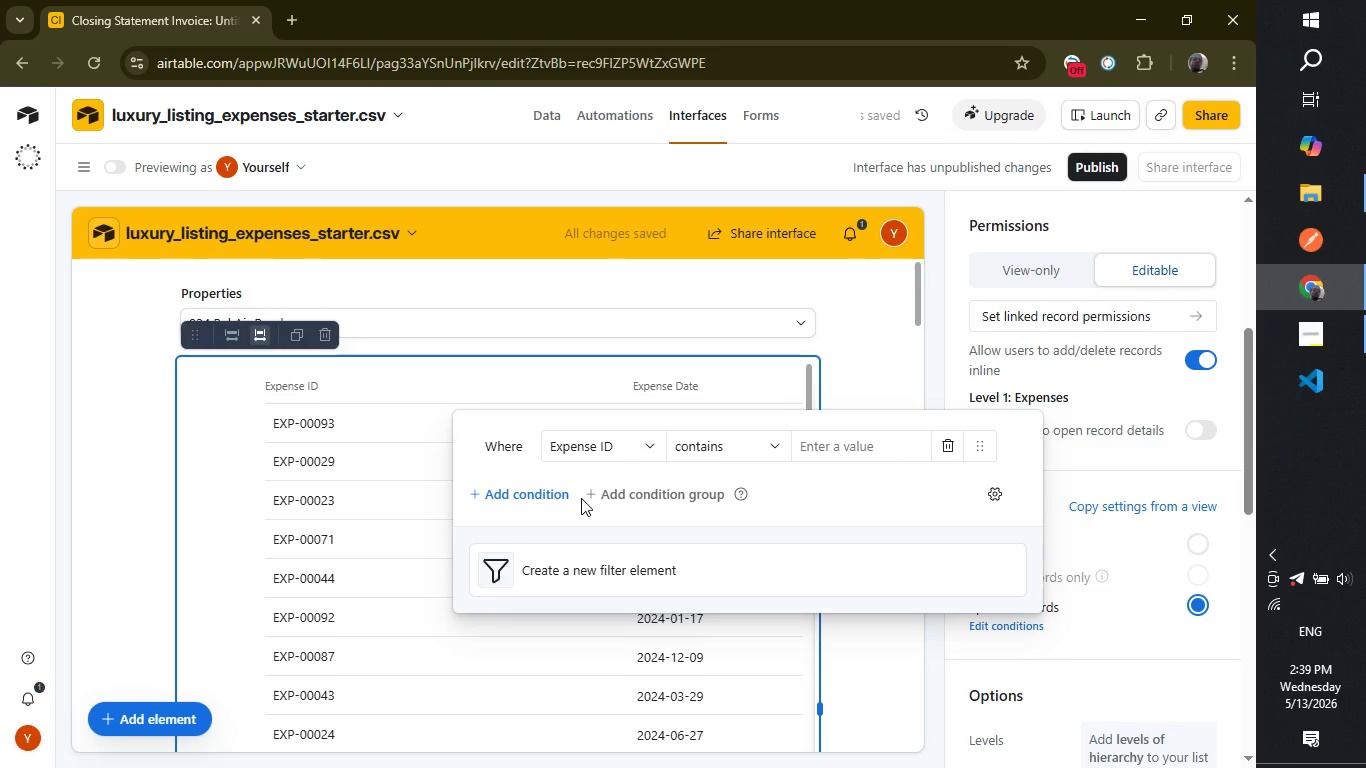 
wait(8.34)
 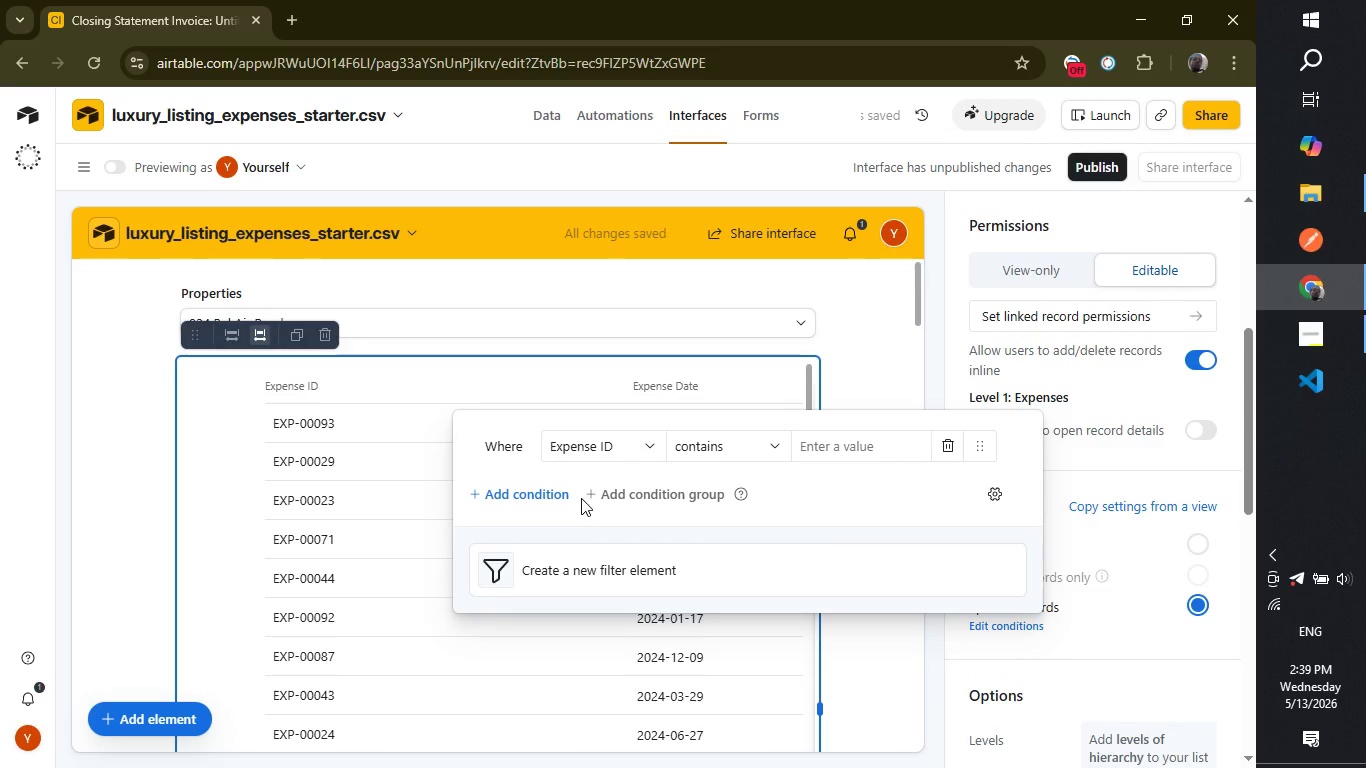 
left_click([620, 444])
 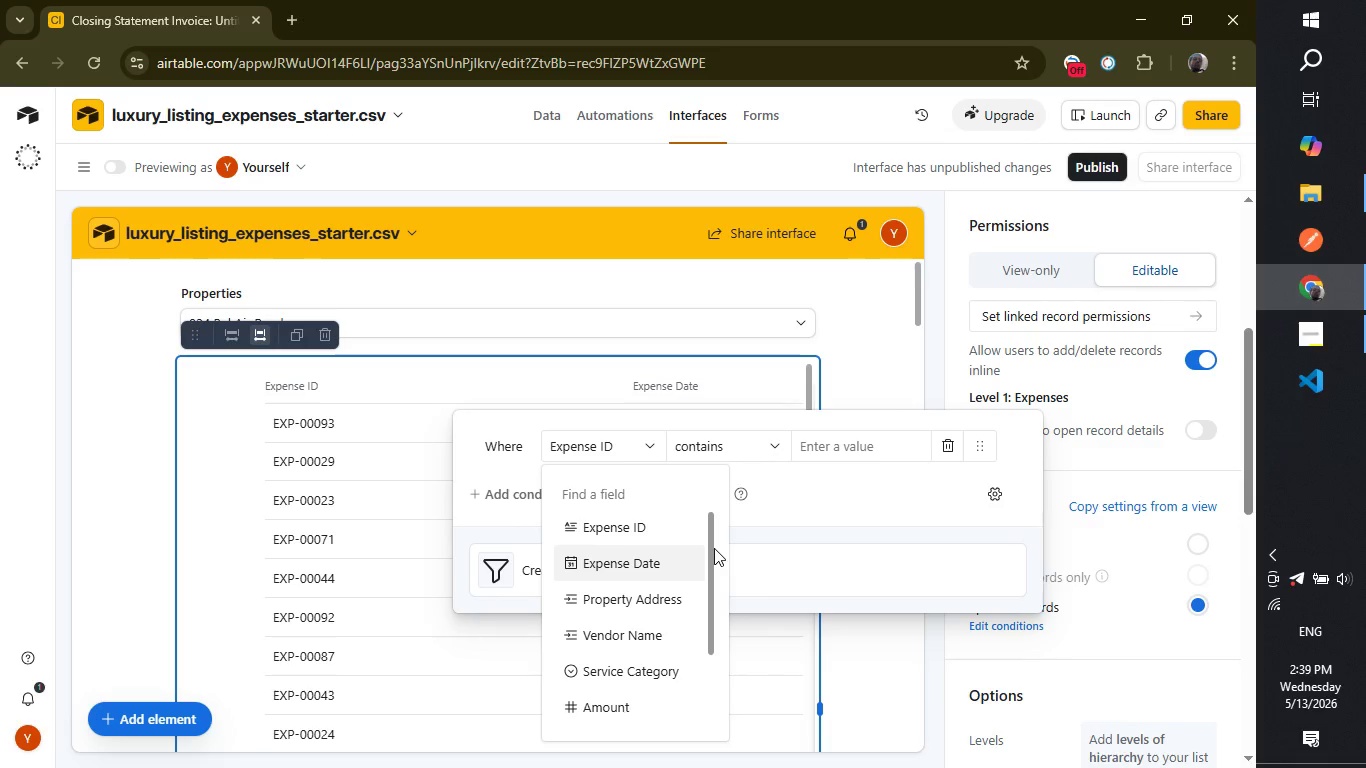 
wait(5.28)
 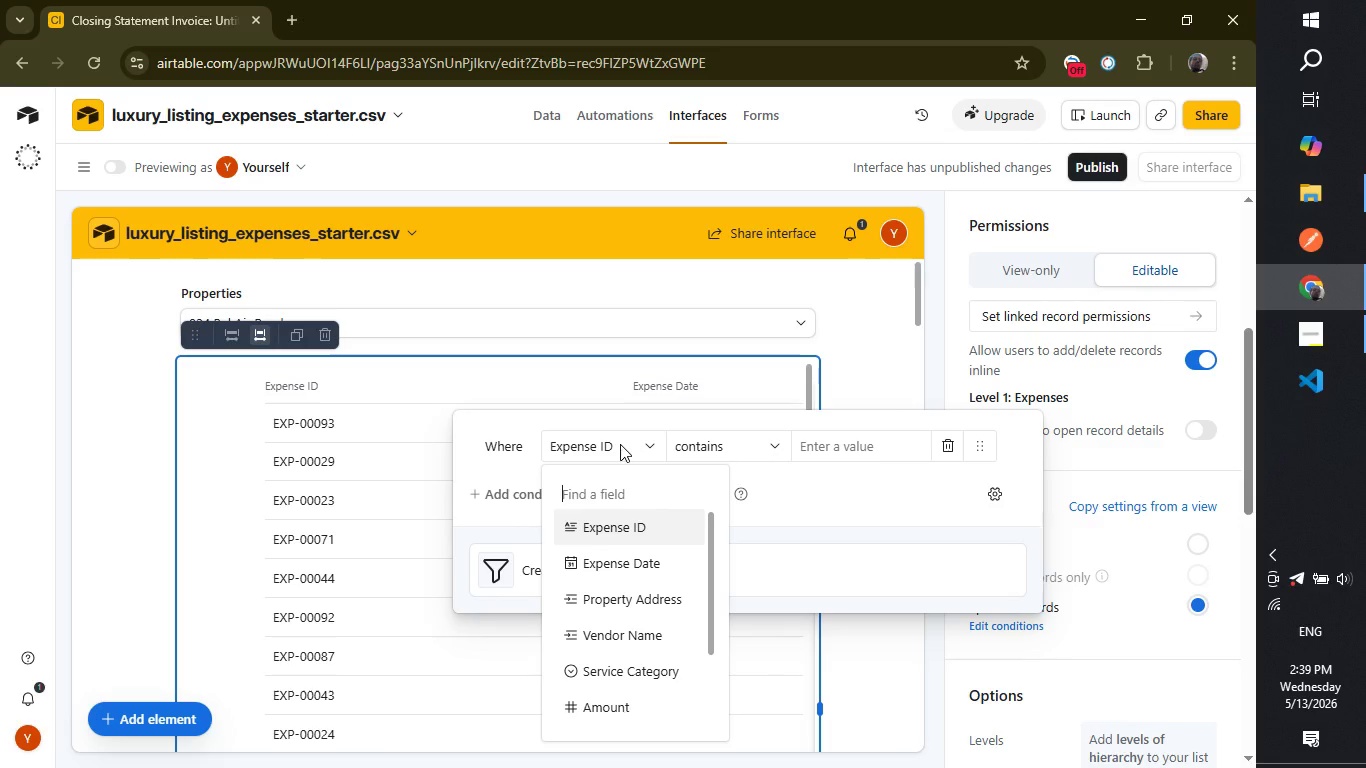 
left_click_drag(start_coordinate=[714, 548], to_coordinate=[707, 525])
 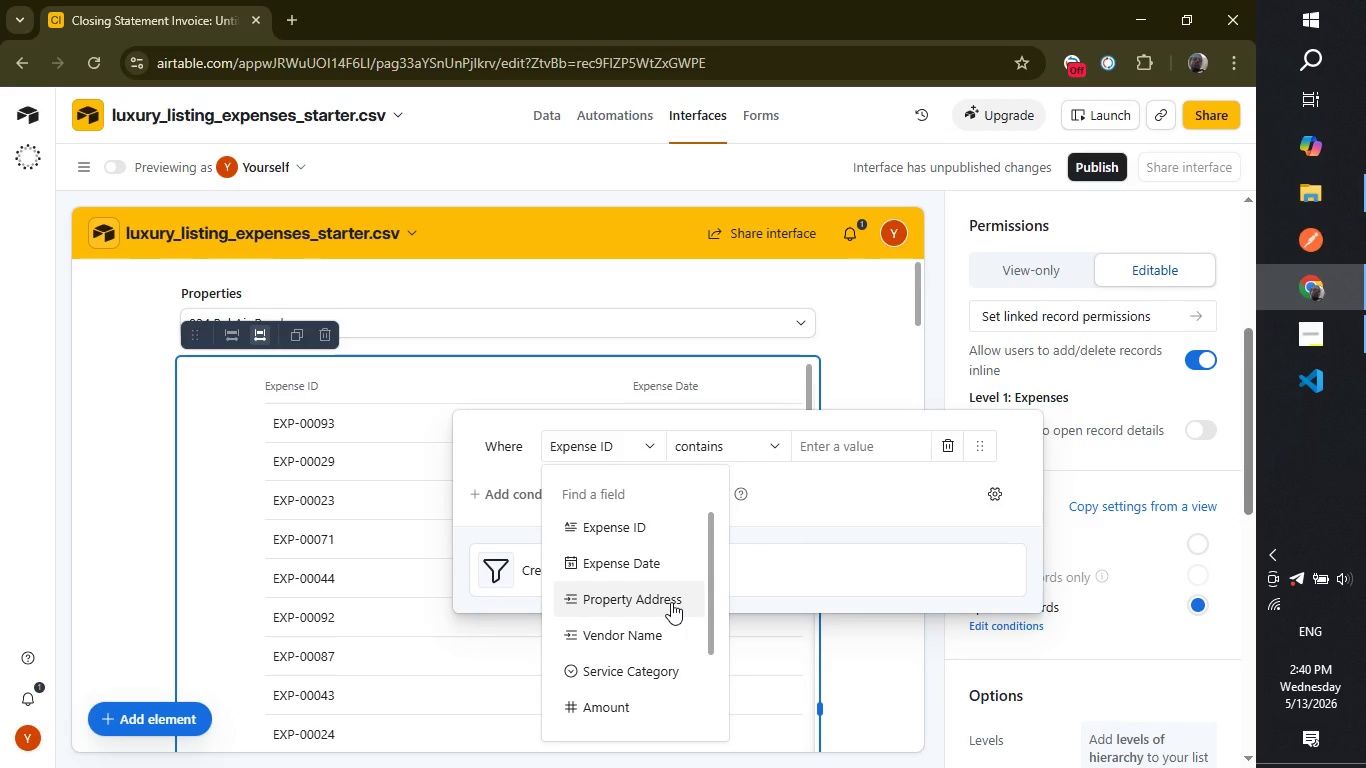 
left_click([671, 601])
 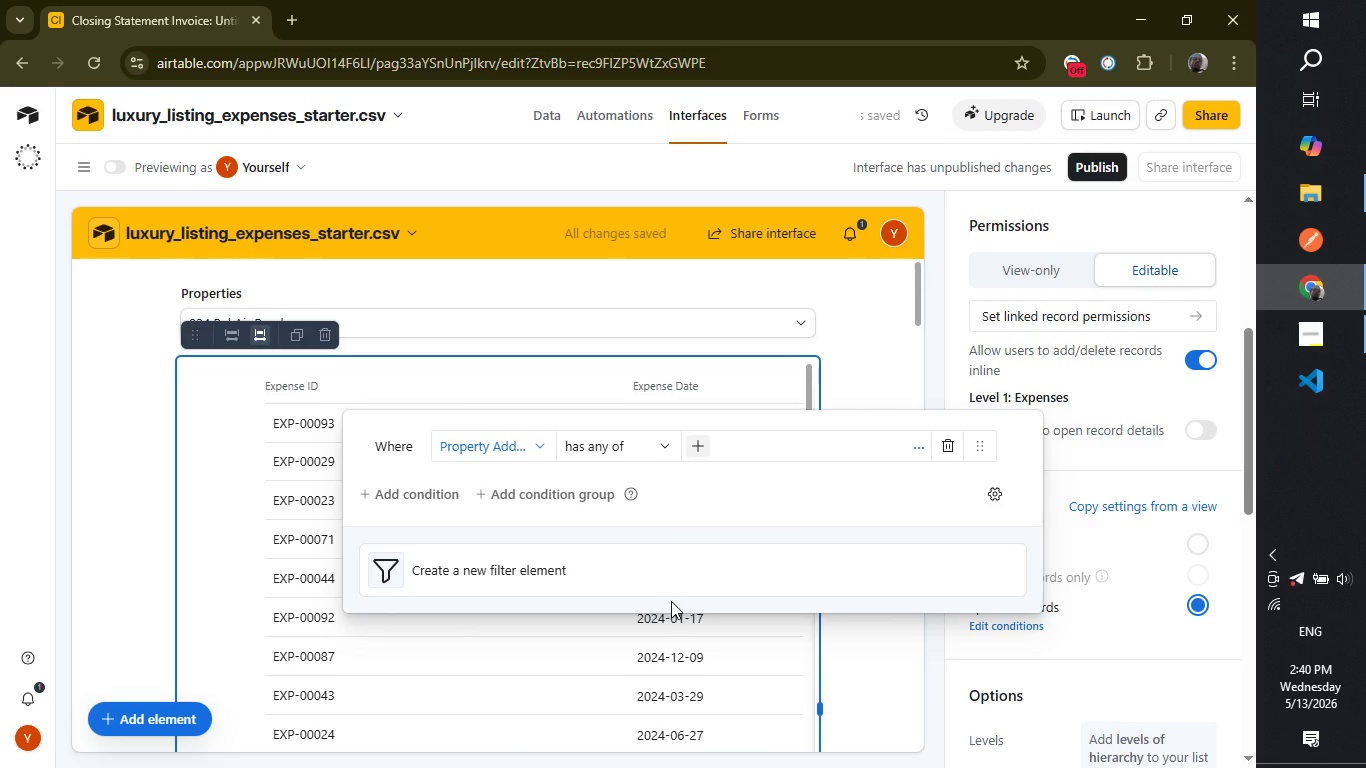 
wait(6.91)
 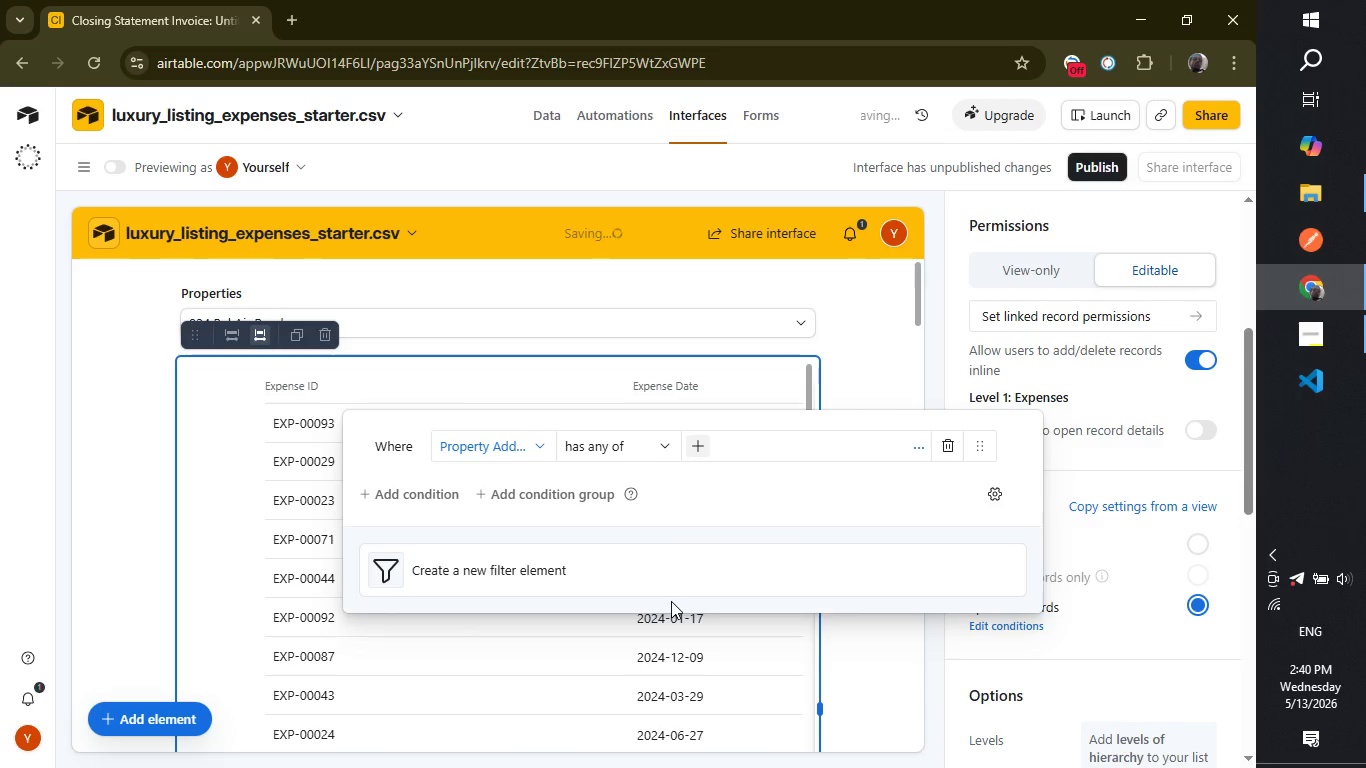 
left_click([647, 452])
 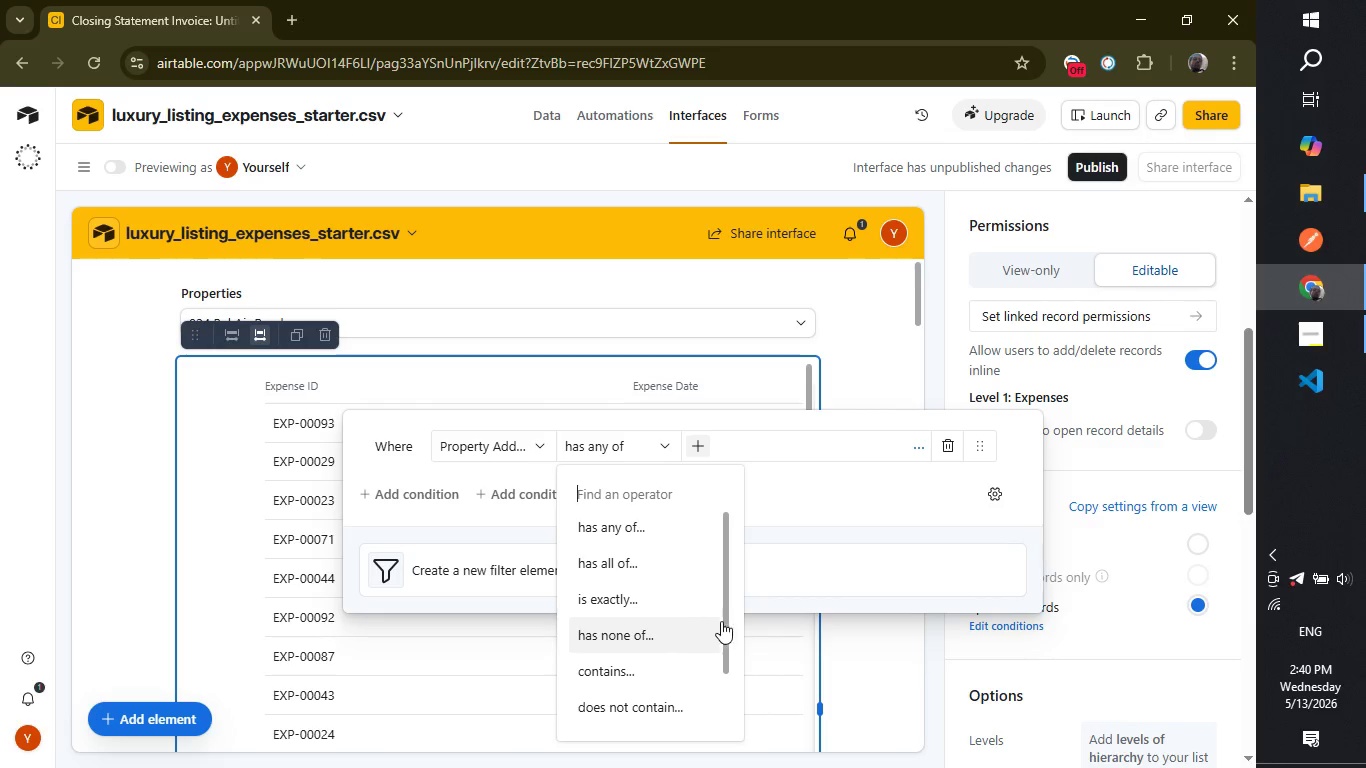 
left_click_drag(start_coordinate=[722, 621], to_coordinate=[724, 689])
 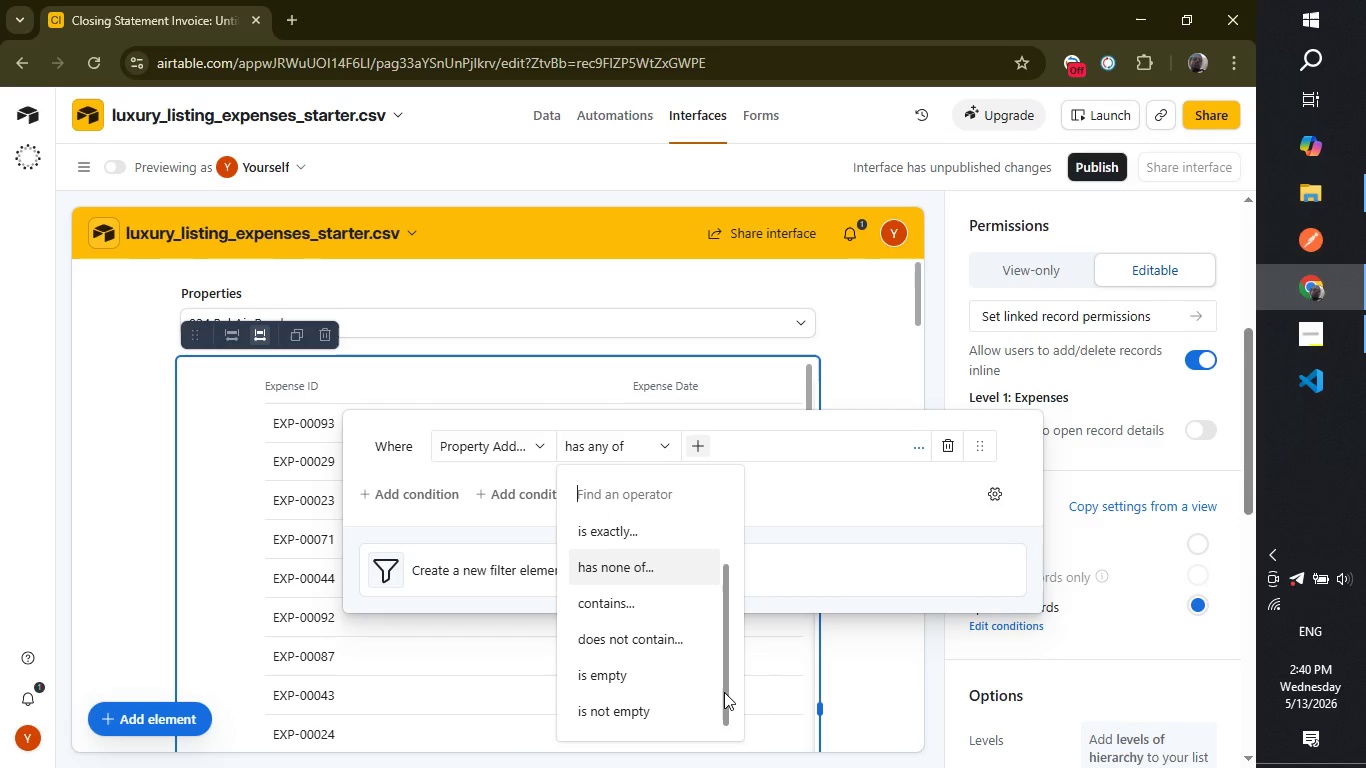 
left_click_drag(start_coordinate=[724, 692], to_coordinate=[724, 701])
 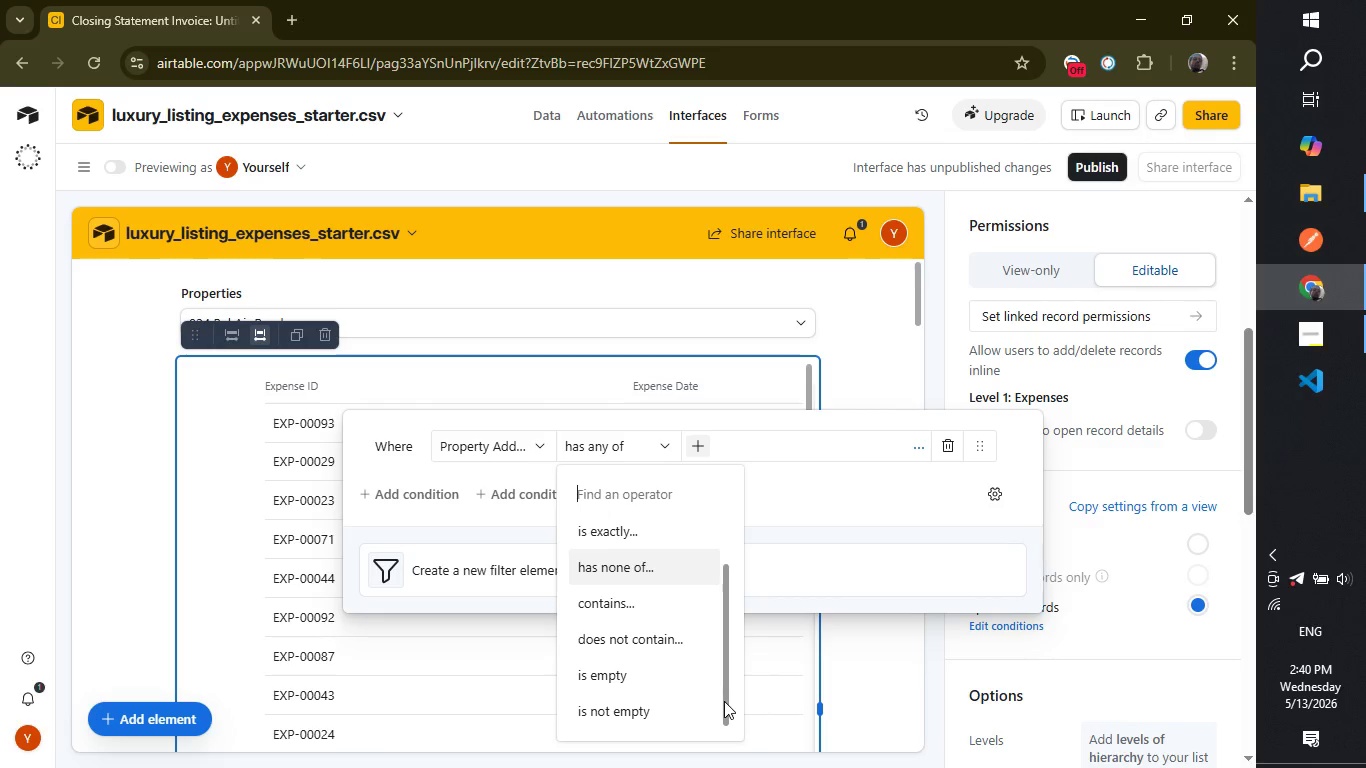 
left_click_drag(start_coordinate=[724, 701], to_coordinate=[728, 555])
 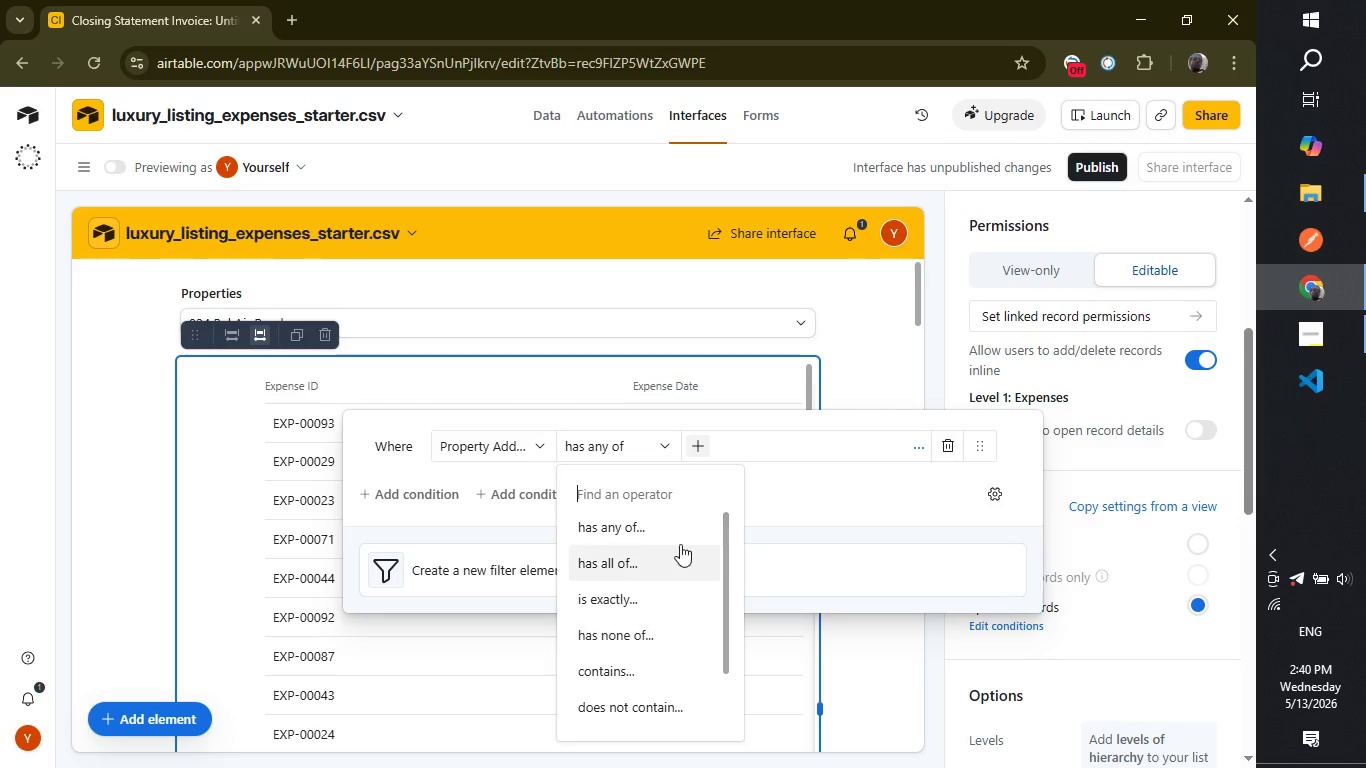 
left_click([656, 592])
 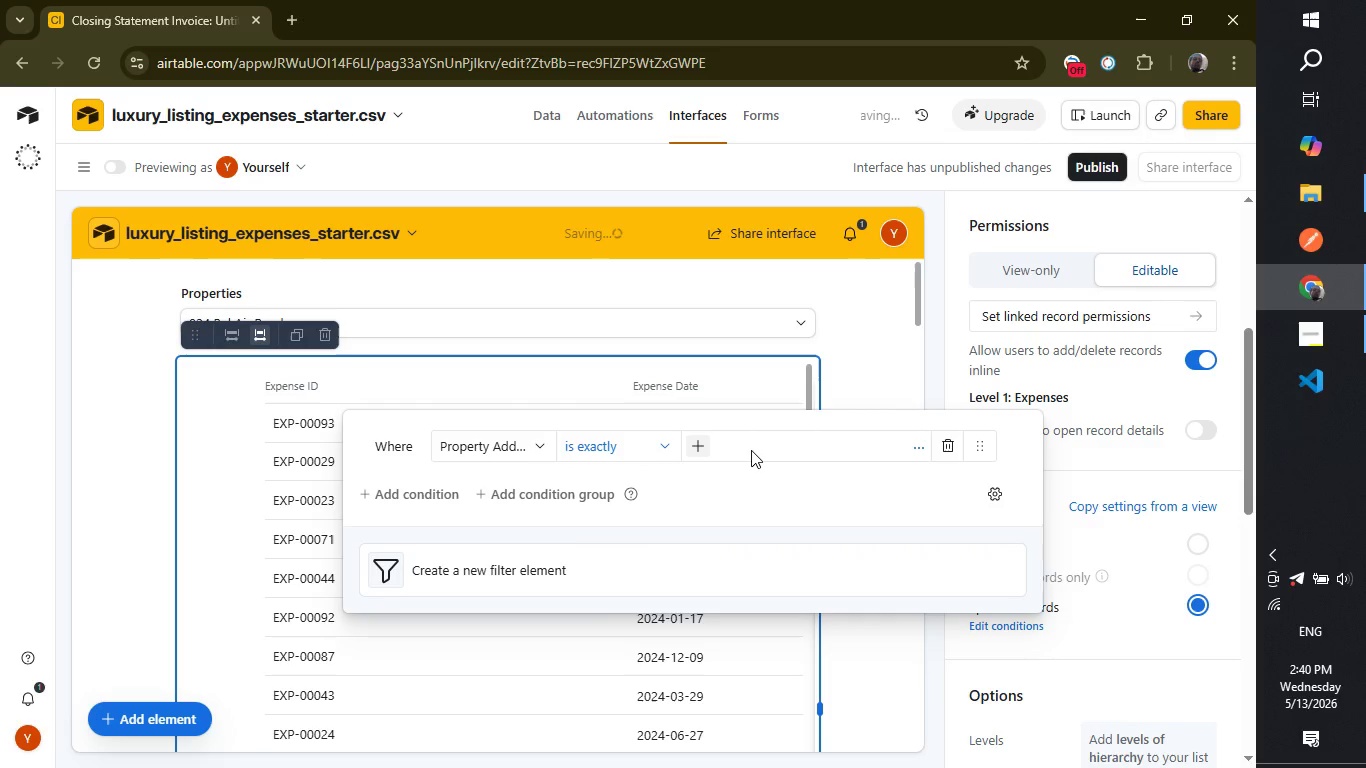 
left_click([751, 450])
 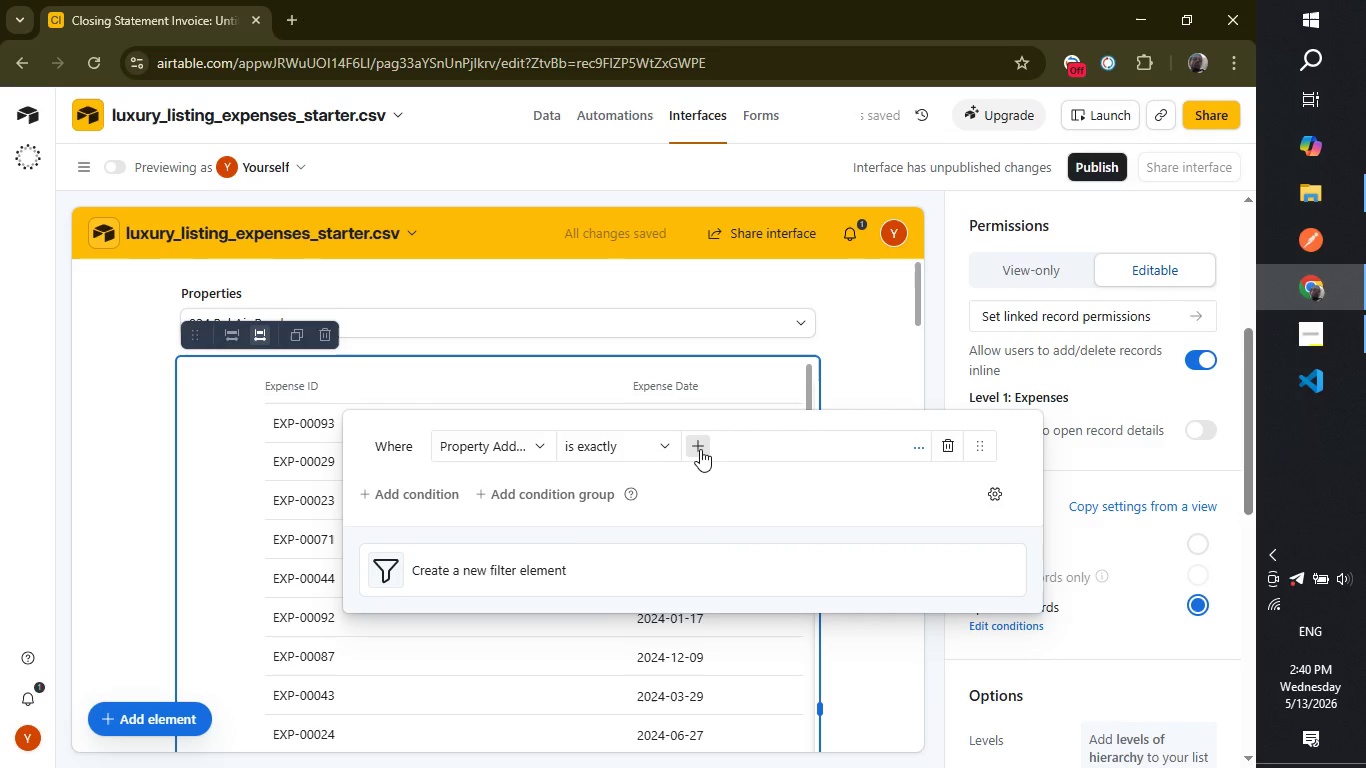 
left_click([700, 449])
 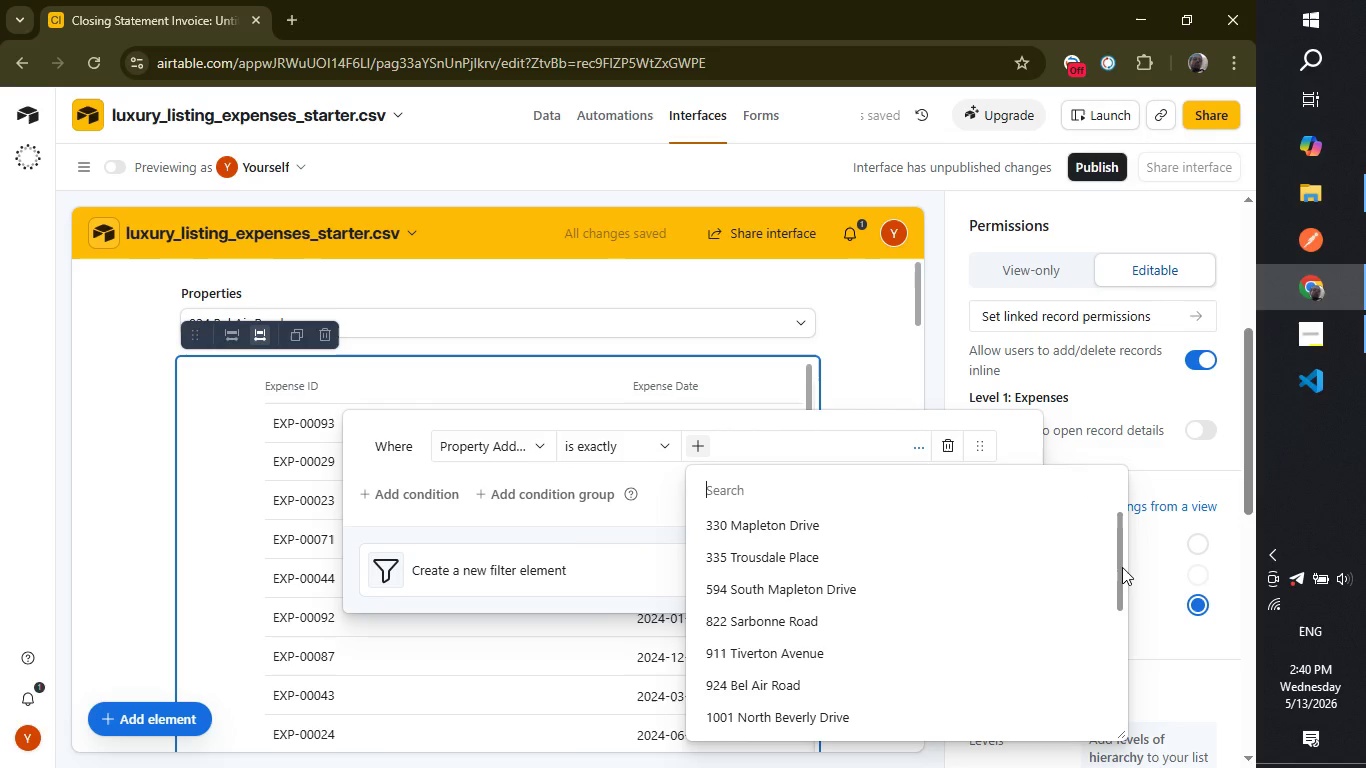 
left_click_drag(start_coordinate=[1119, 565], to_coordinate=[1103, 479])
 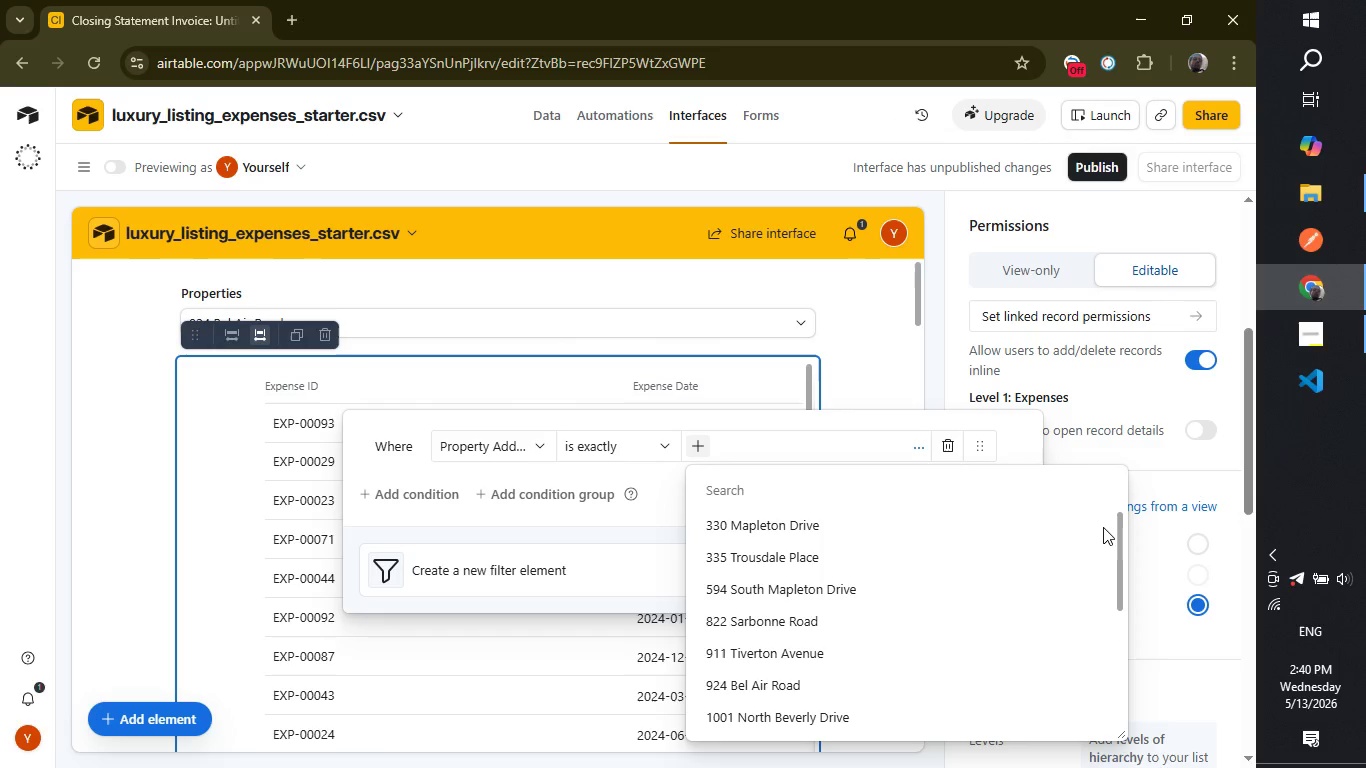 
left_click_drag(start_coordinate=[1118, 531], to_coordinate=[1094, 405])
 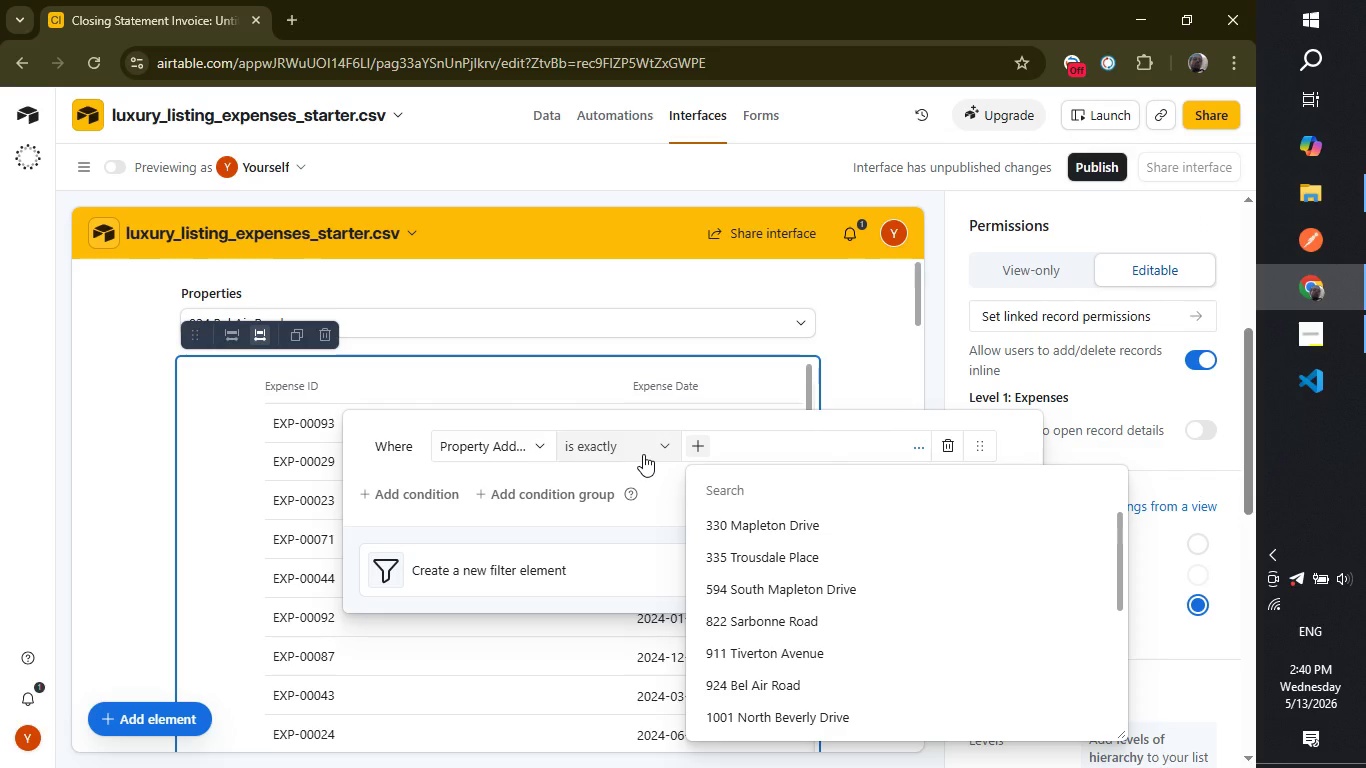 
left_click([643, 454])
 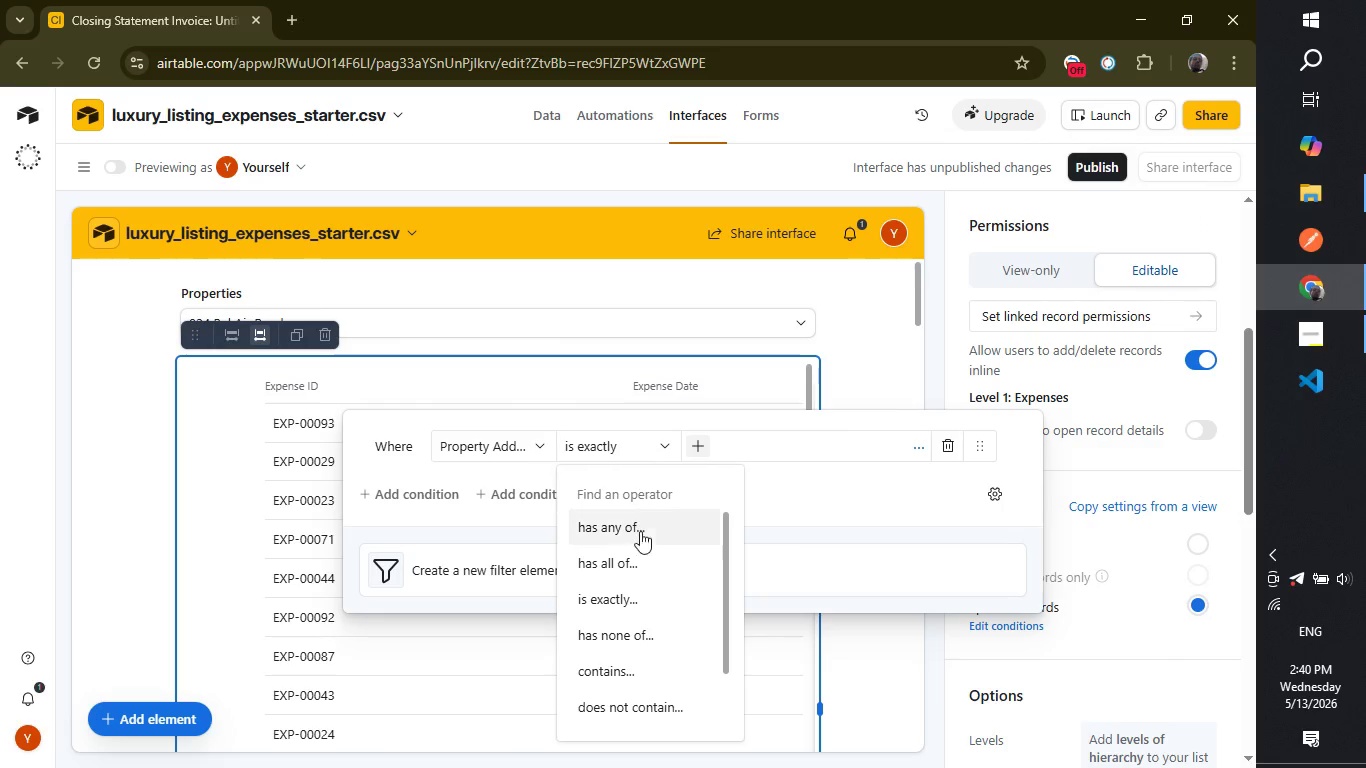 
left_click([639, 539])
 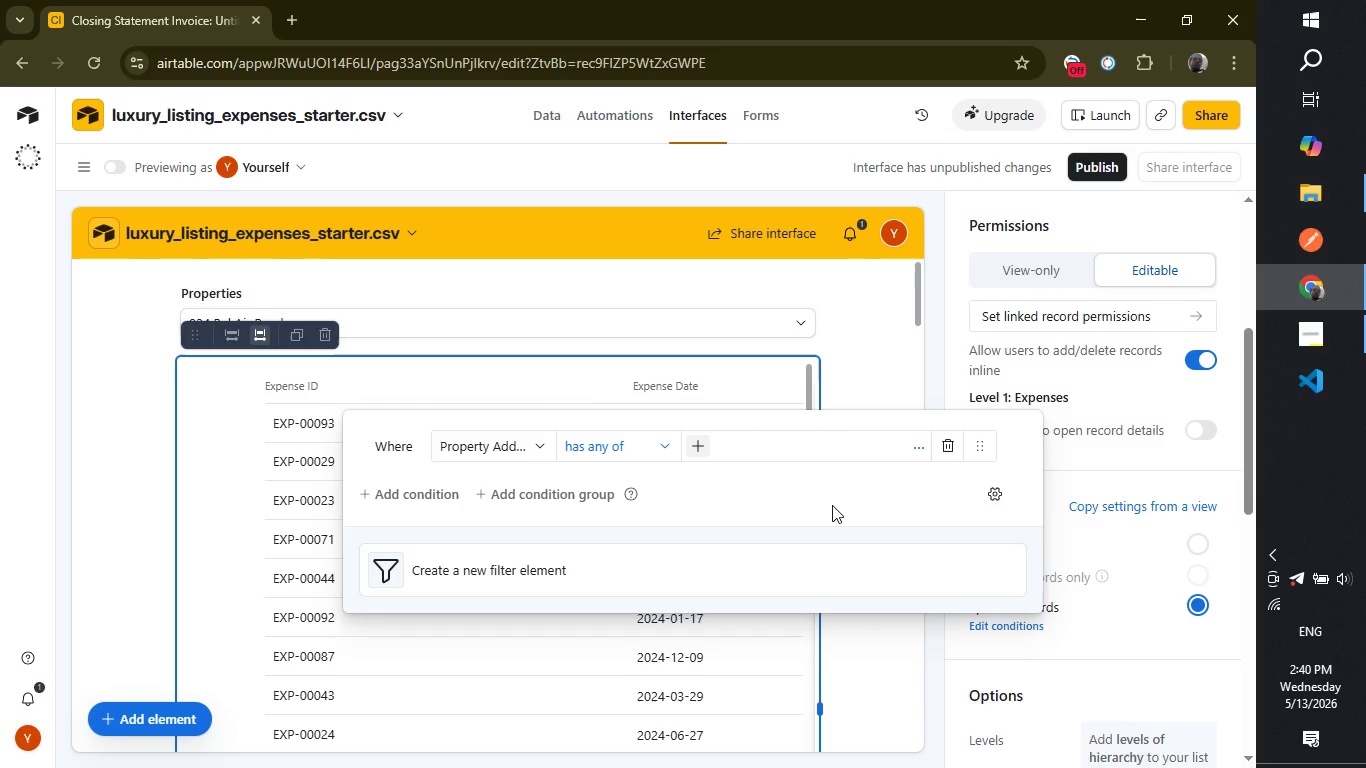 
wait(15.69)
 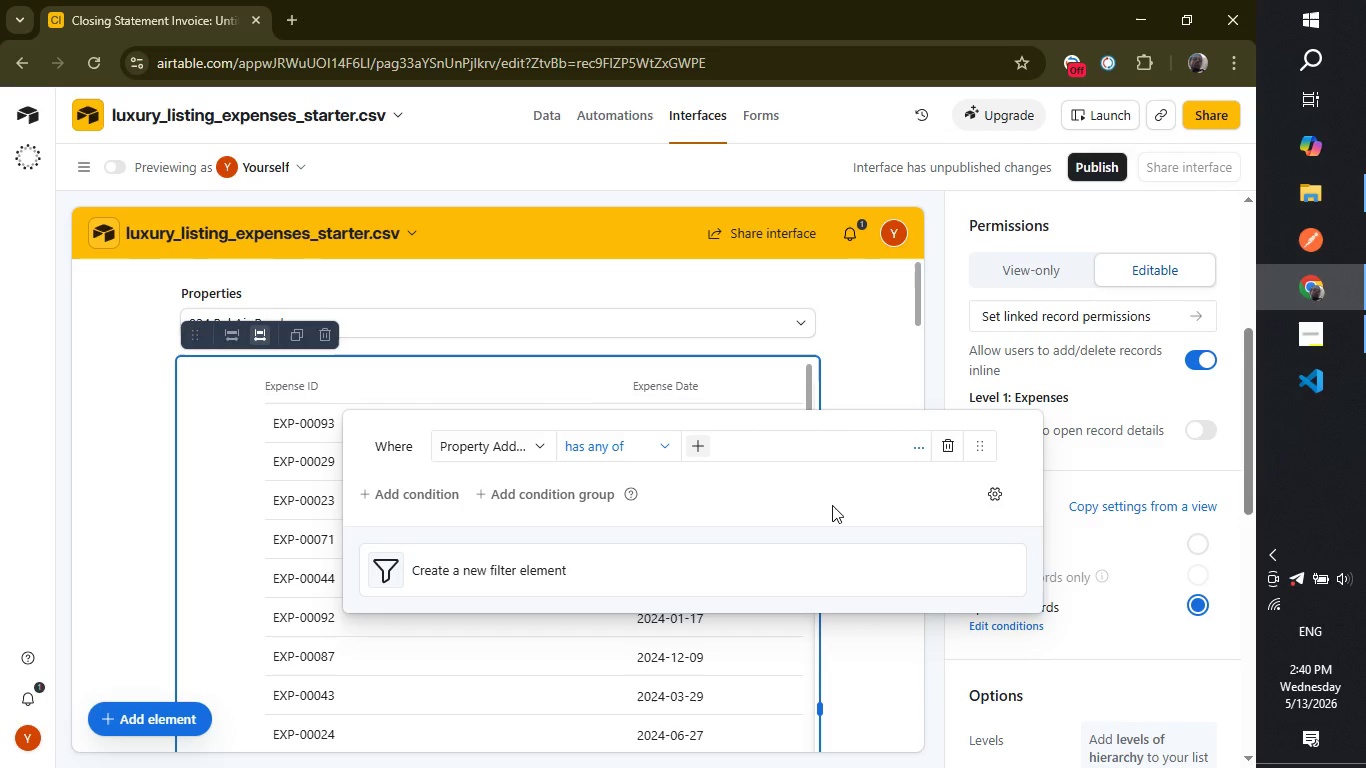 
left_click([915, 444])
 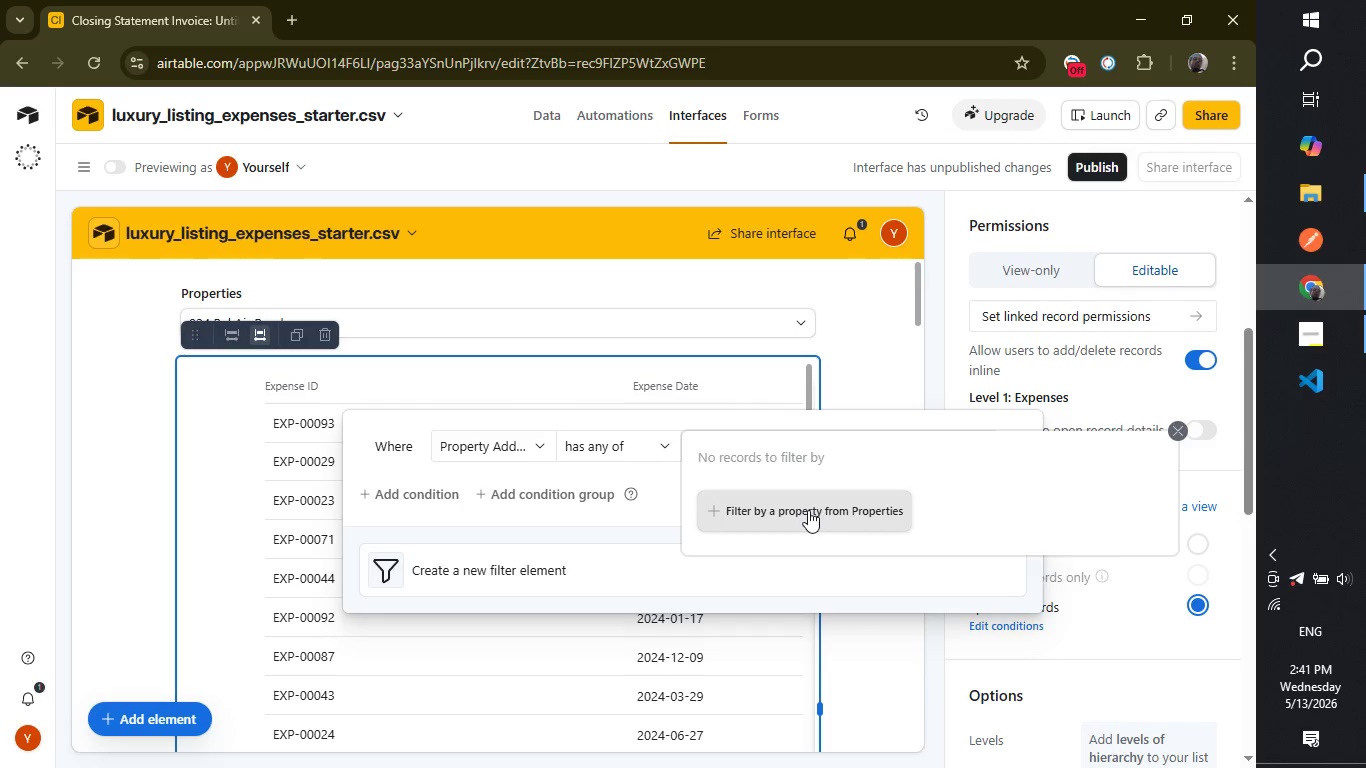 
wait(6.83)
 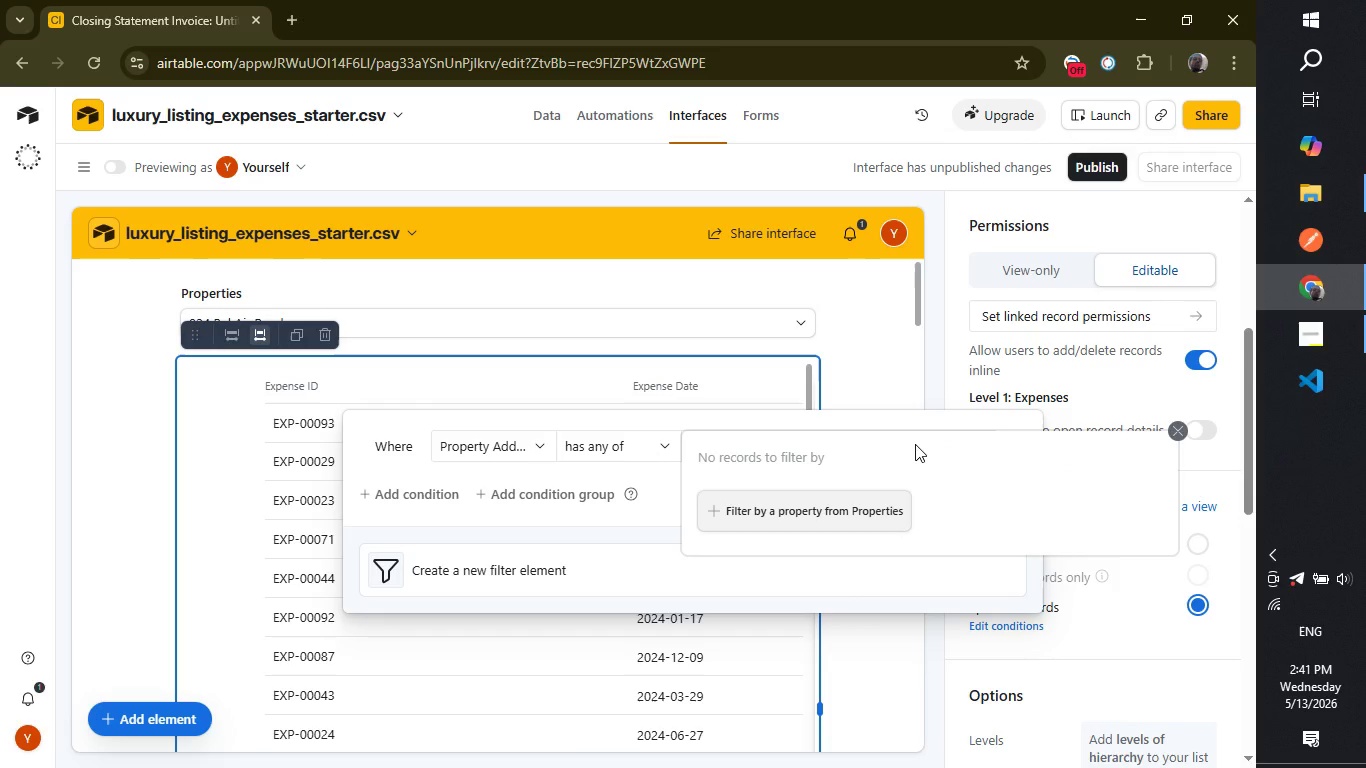 
left_click([809, 510])
 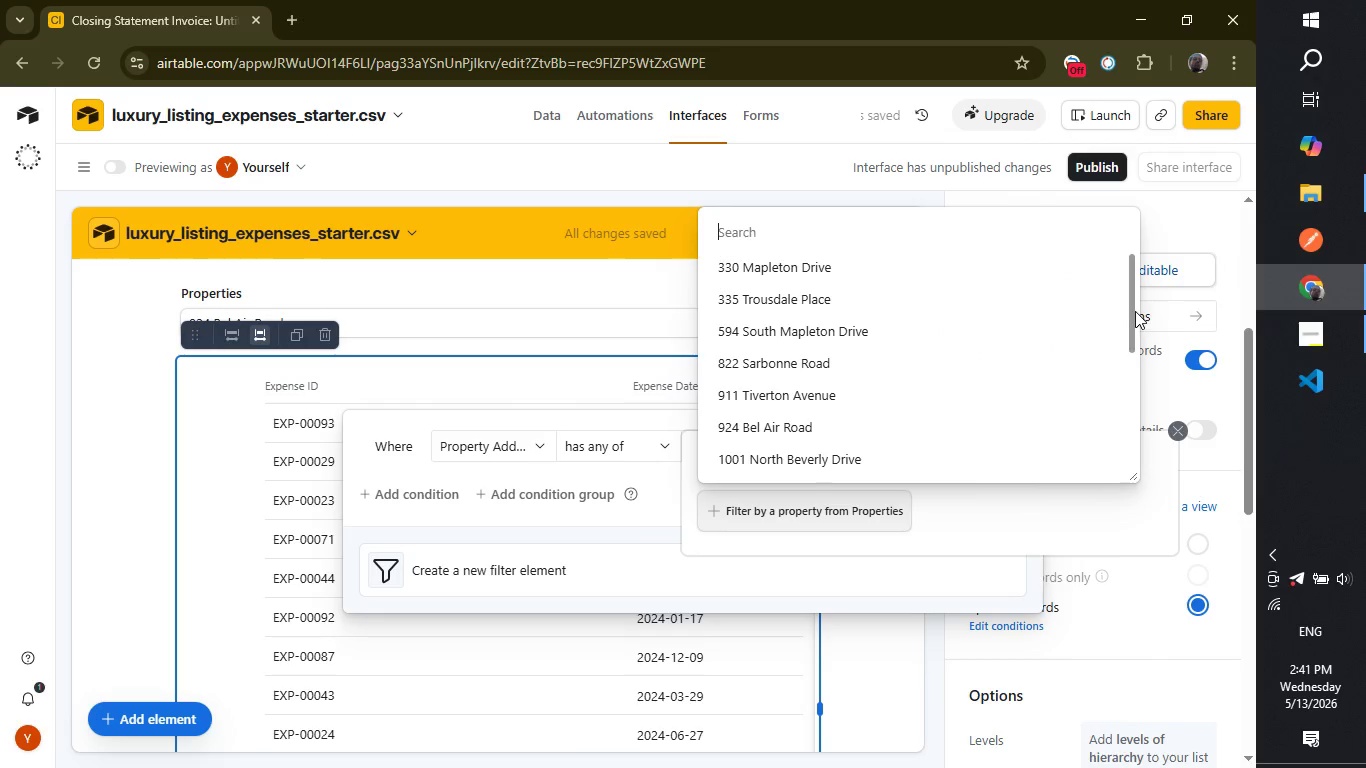 
left_click_drag(start_coordinate=[1135, 311], to_coordinate=[1121, 242])
 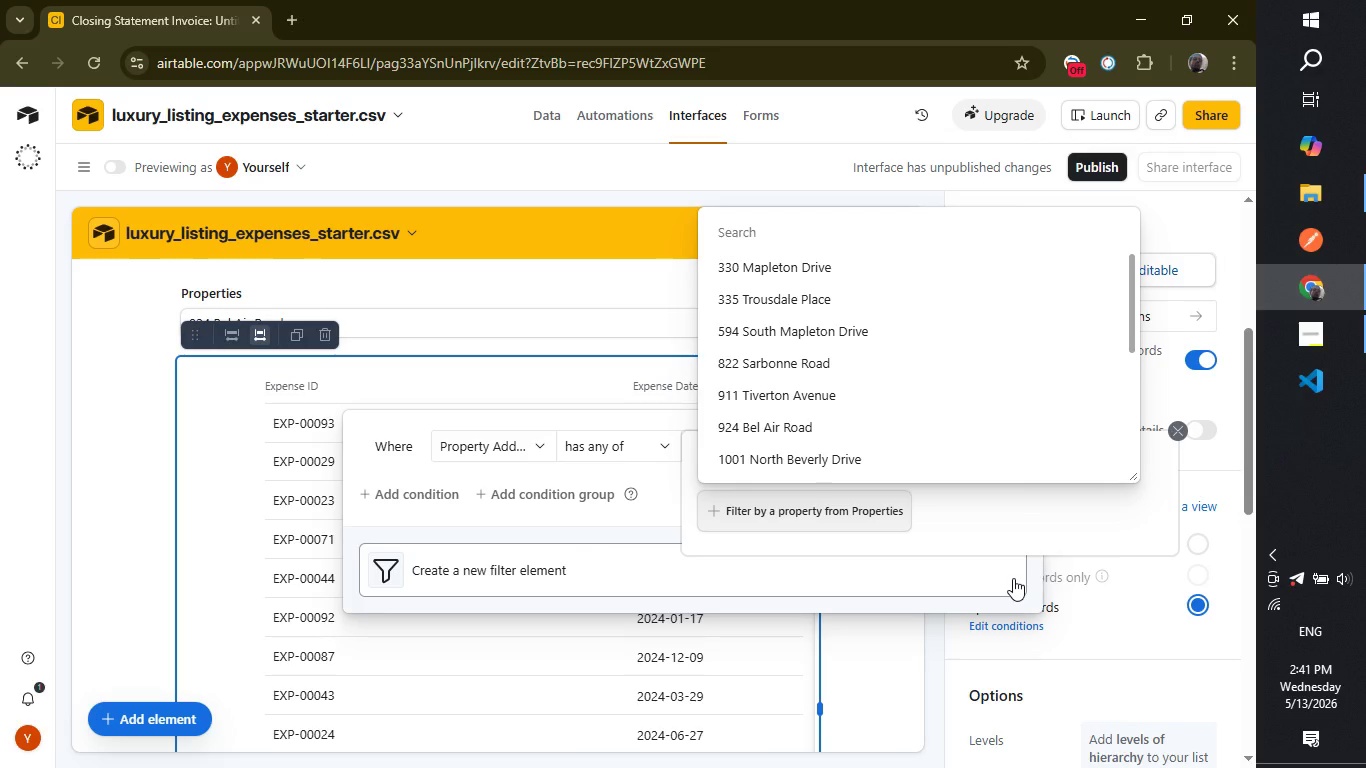 
wait(12.94)
 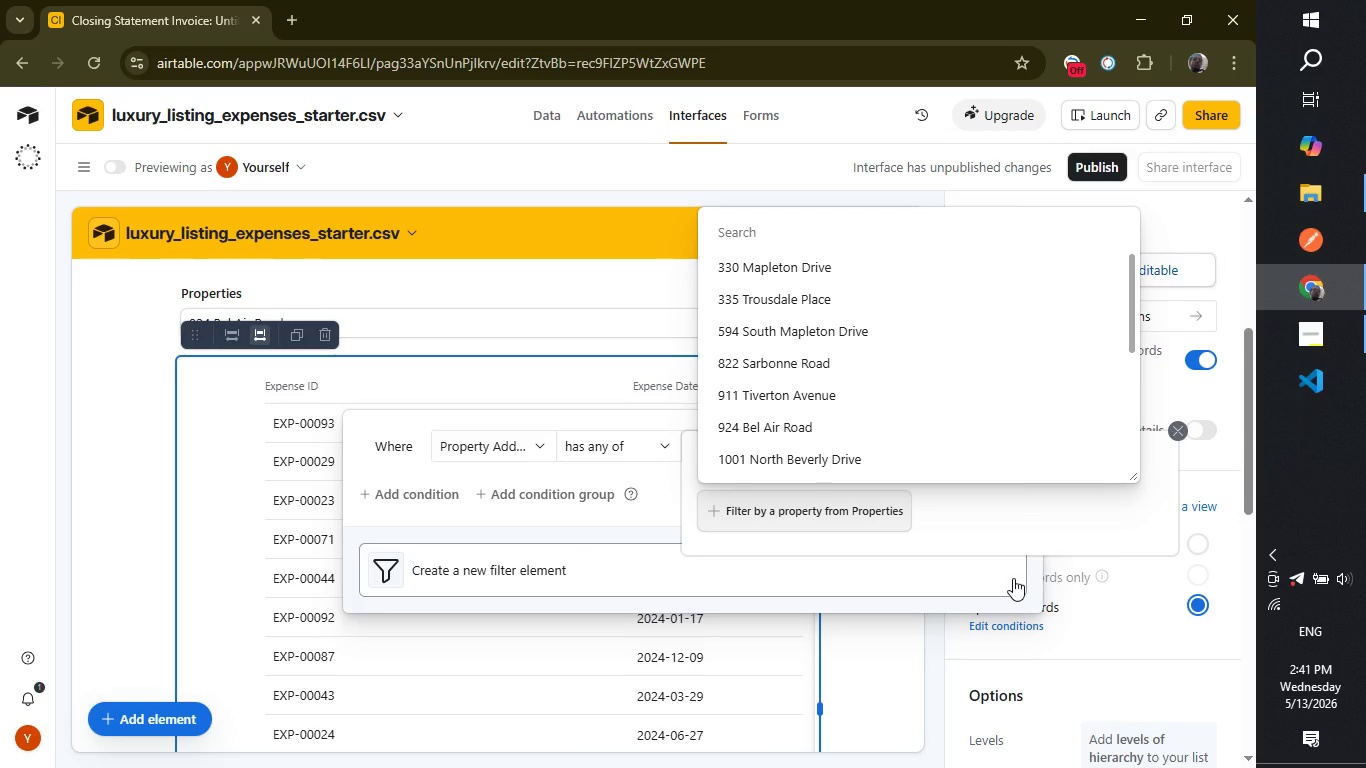 
left_click([652, 270])
 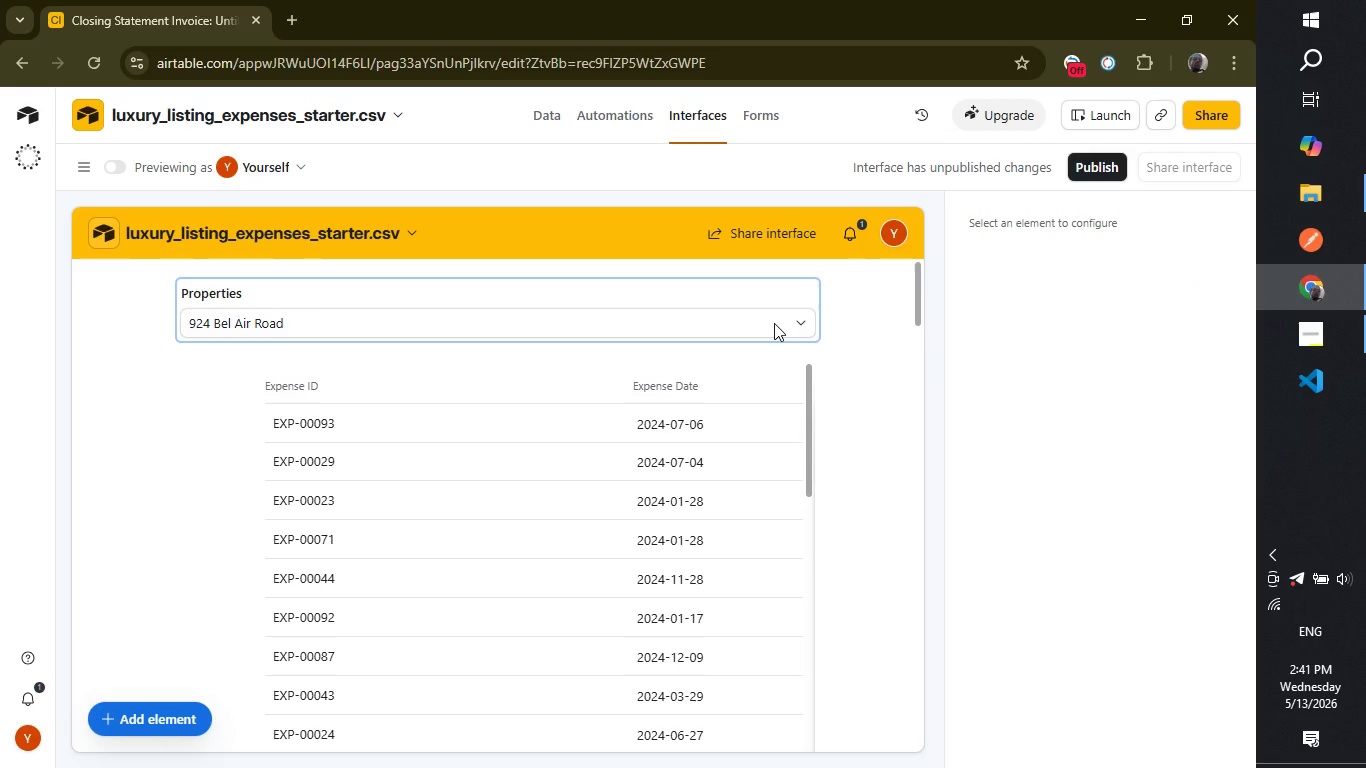 
wait(8.44)
 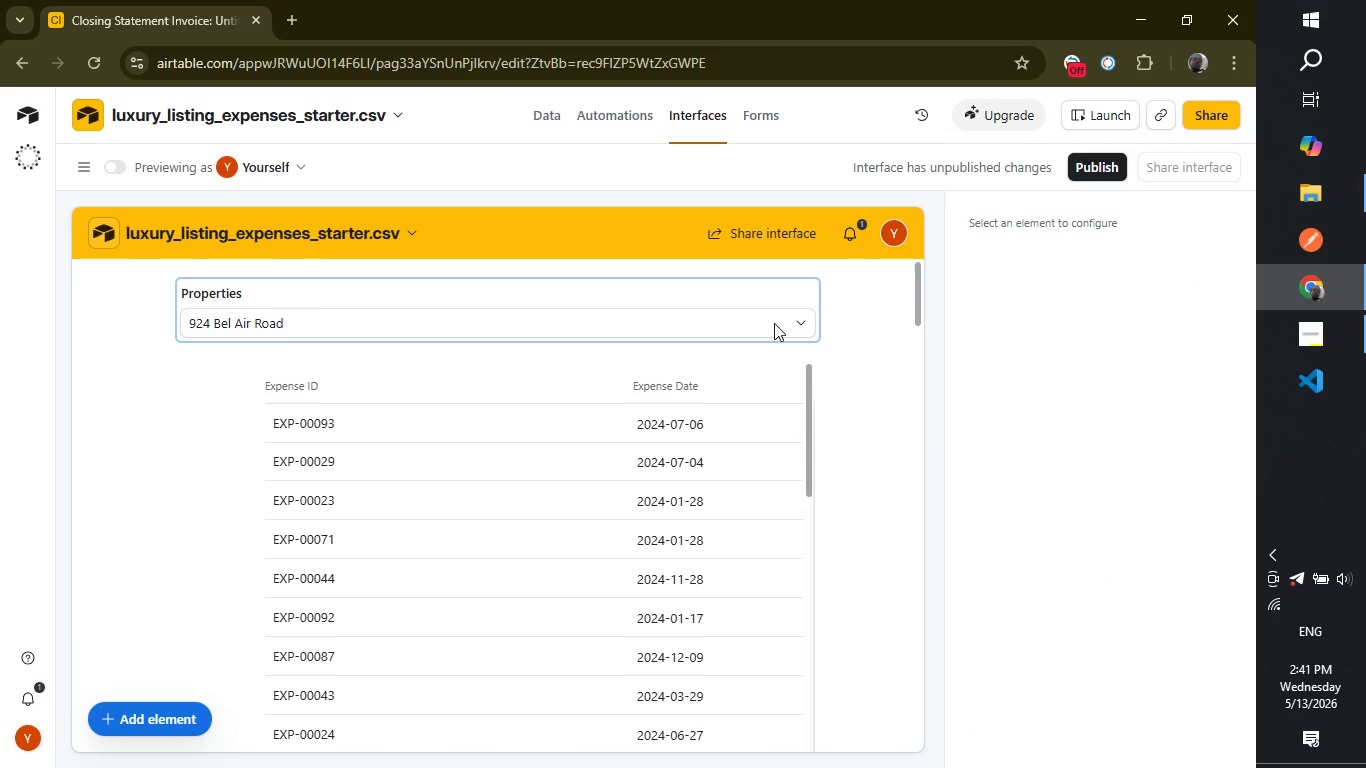 
left_click([663, 322])
 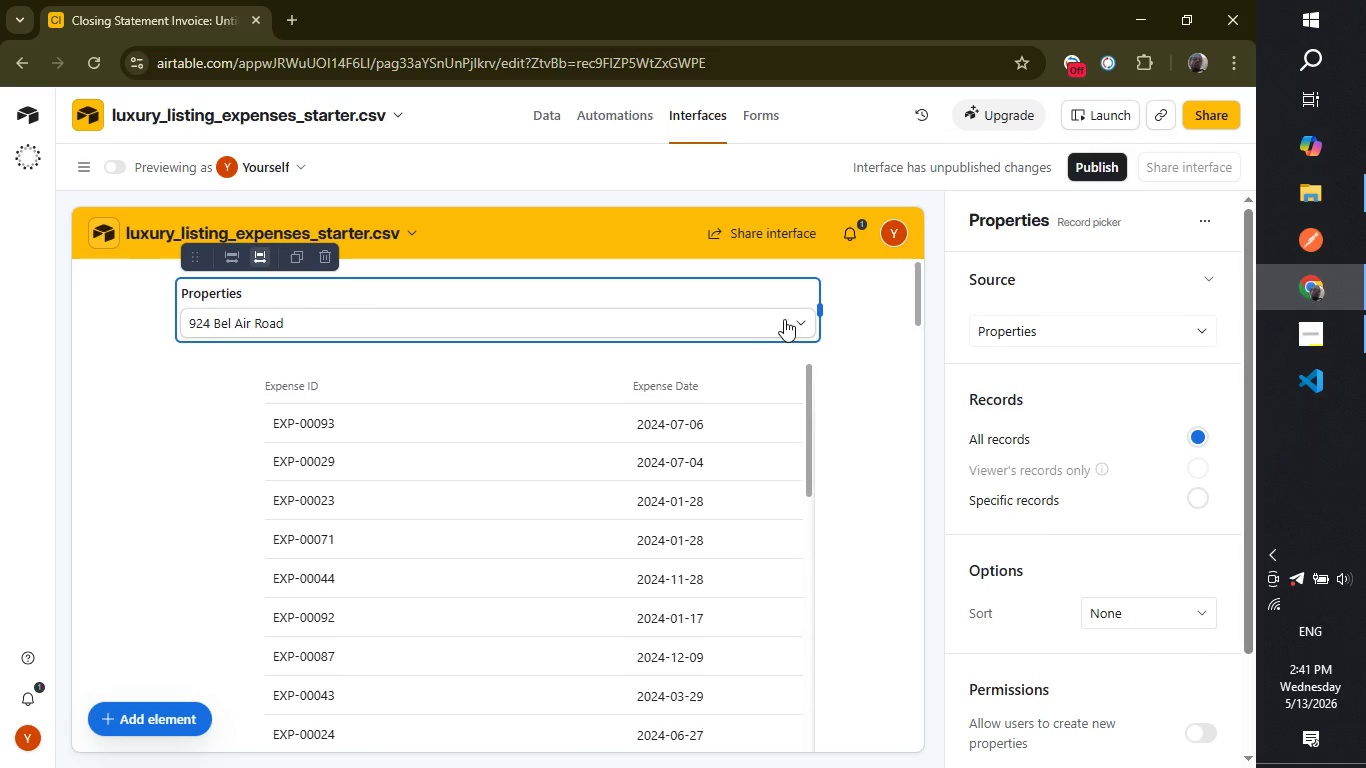 
left_click([788, 322])
 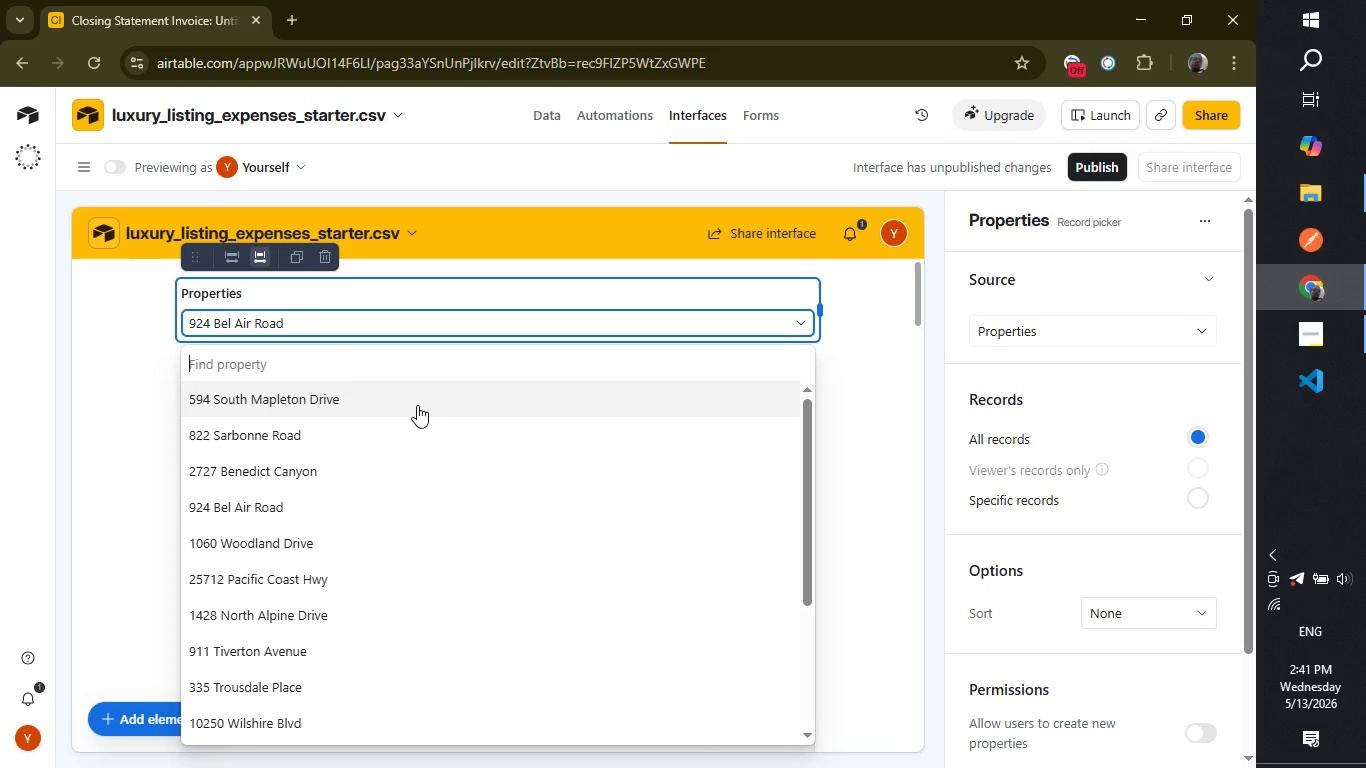 
left_click([417, 404])
 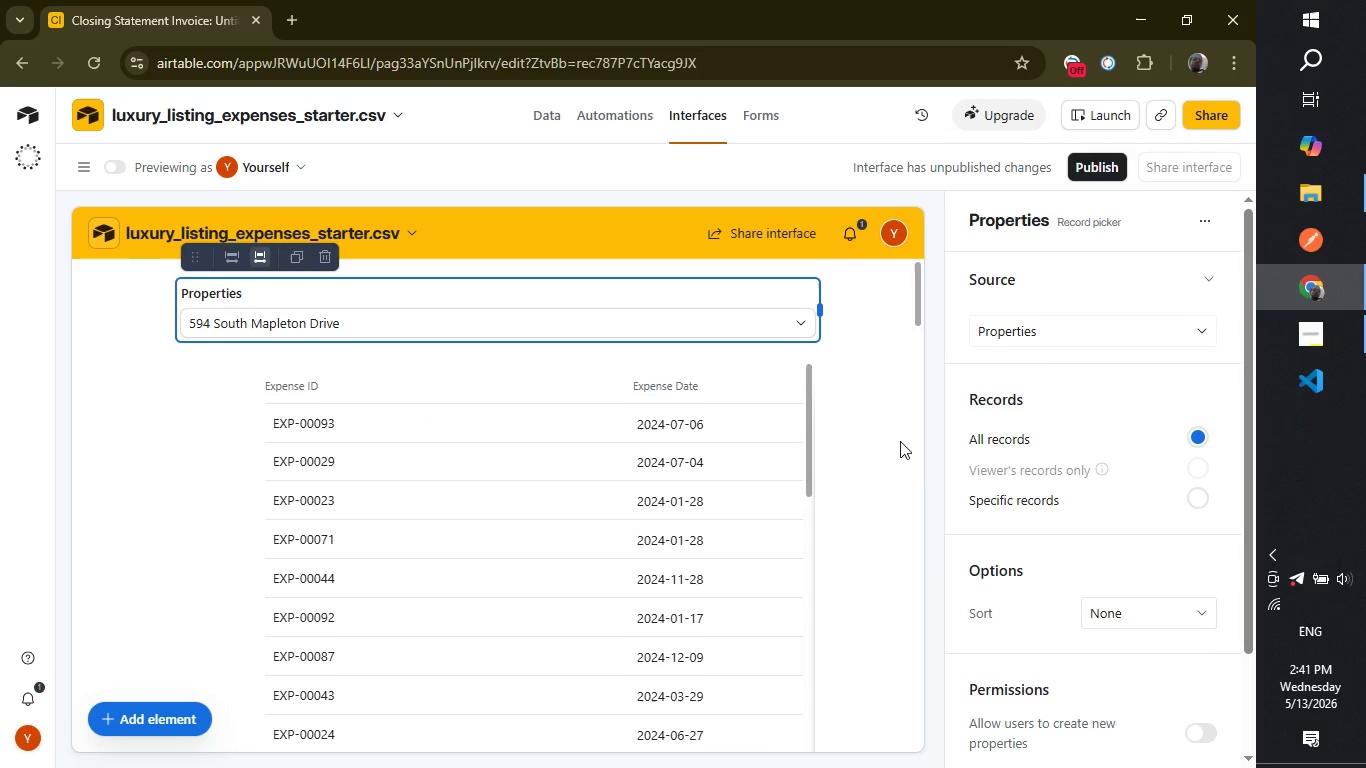 
left_click([671, 453])
 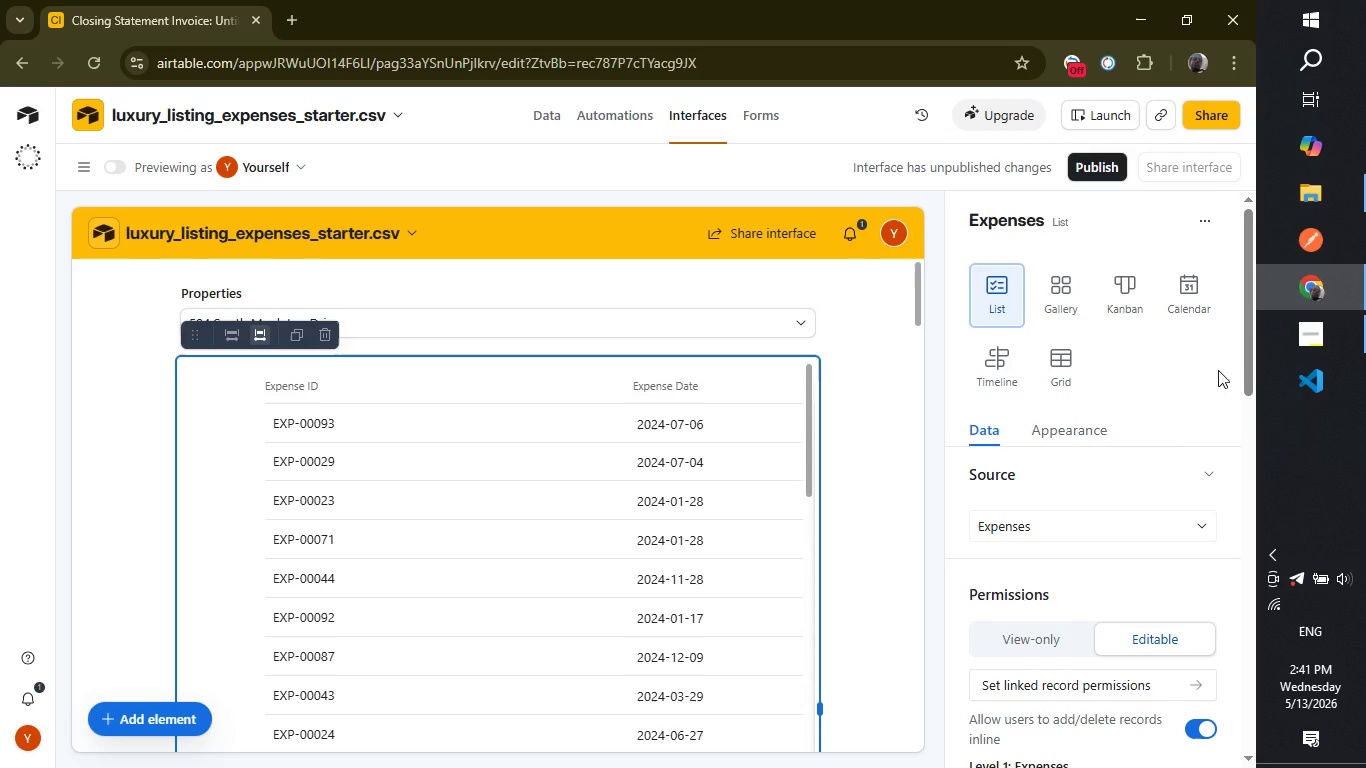 
left_click_drag(start_coordinate=[1251, 367], to_coordinate=[1242, 457])
 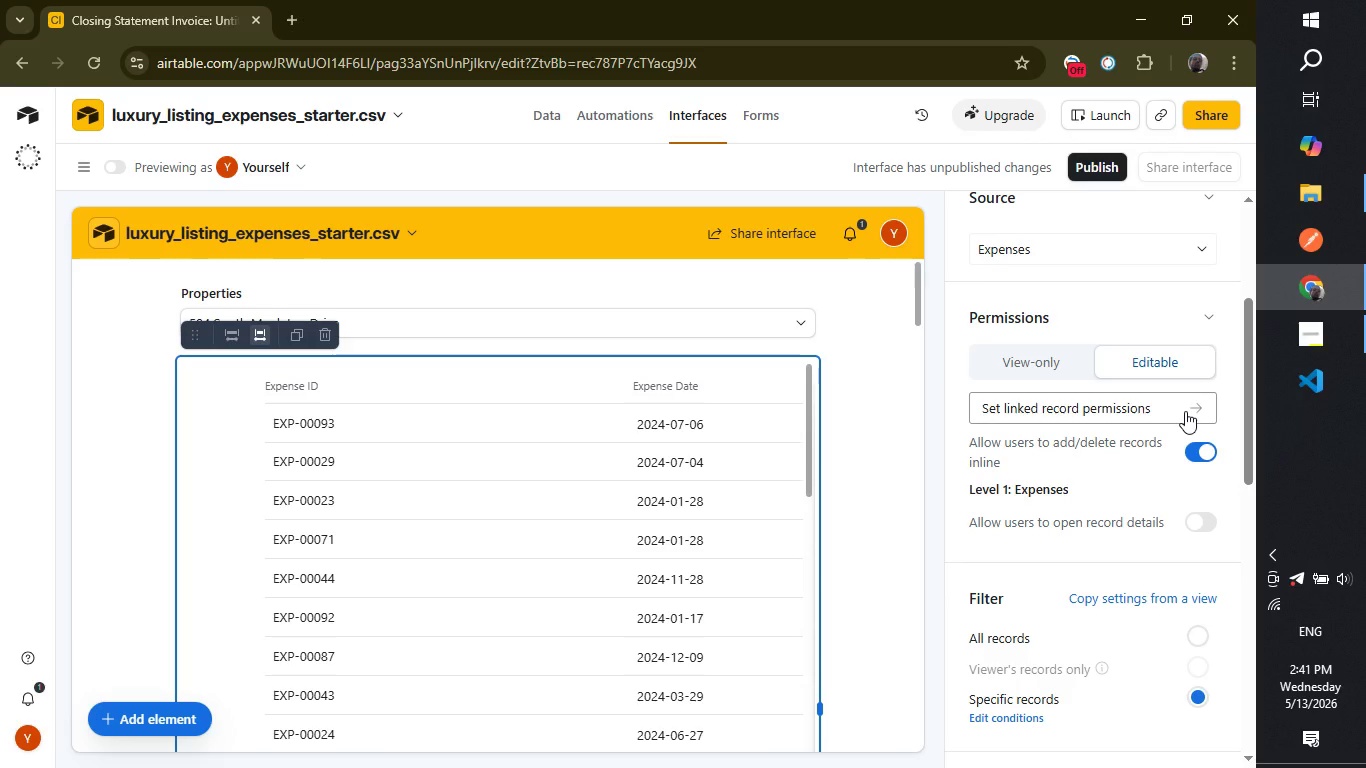 
left_click([1185, 411])
 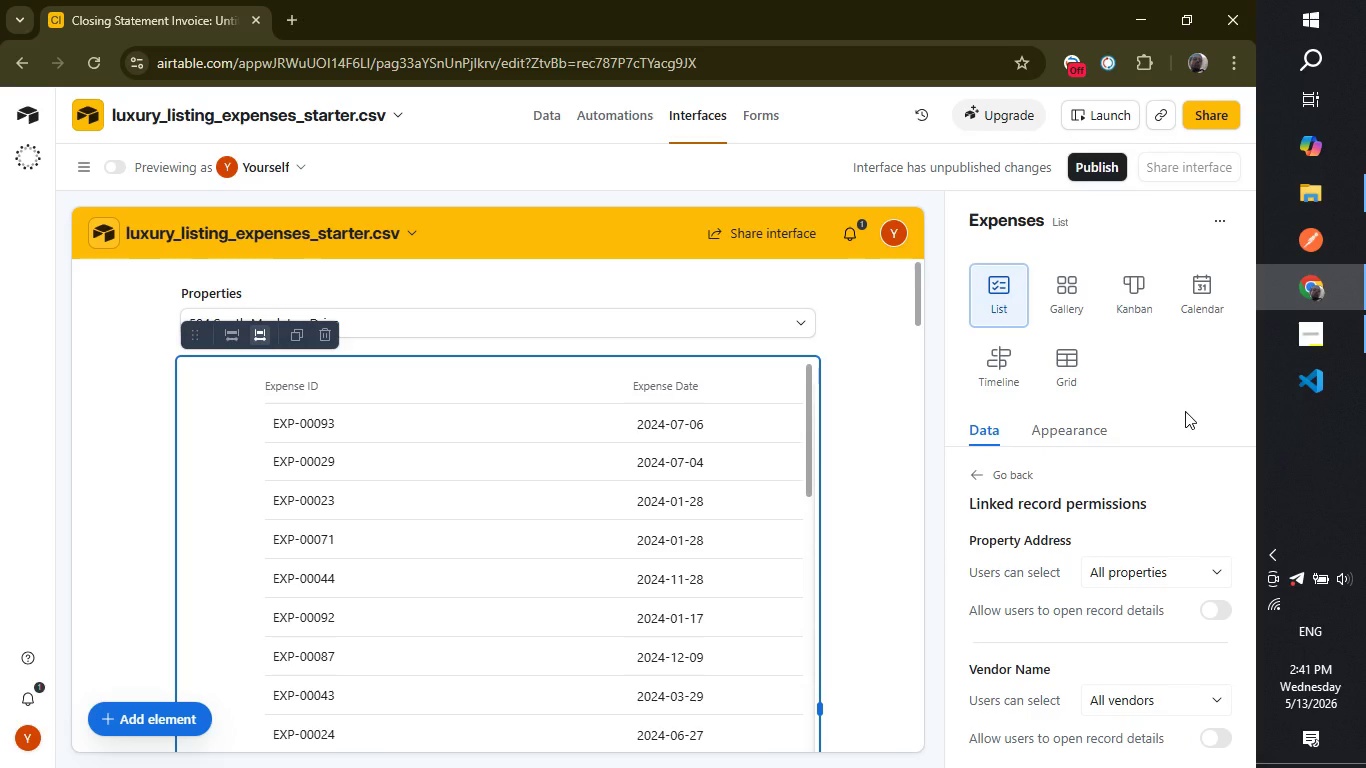 
left_click([1185, 411])
 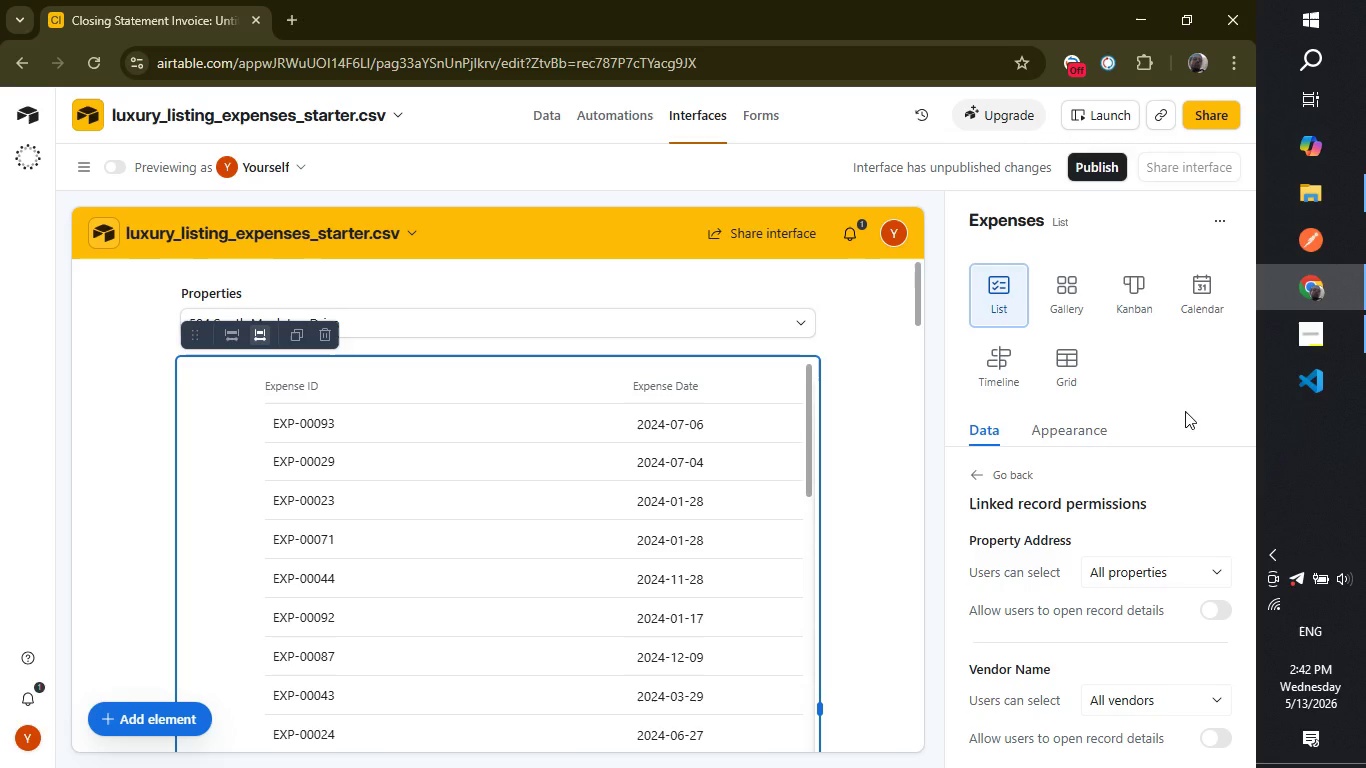 
mouse_move([1125, 743])
 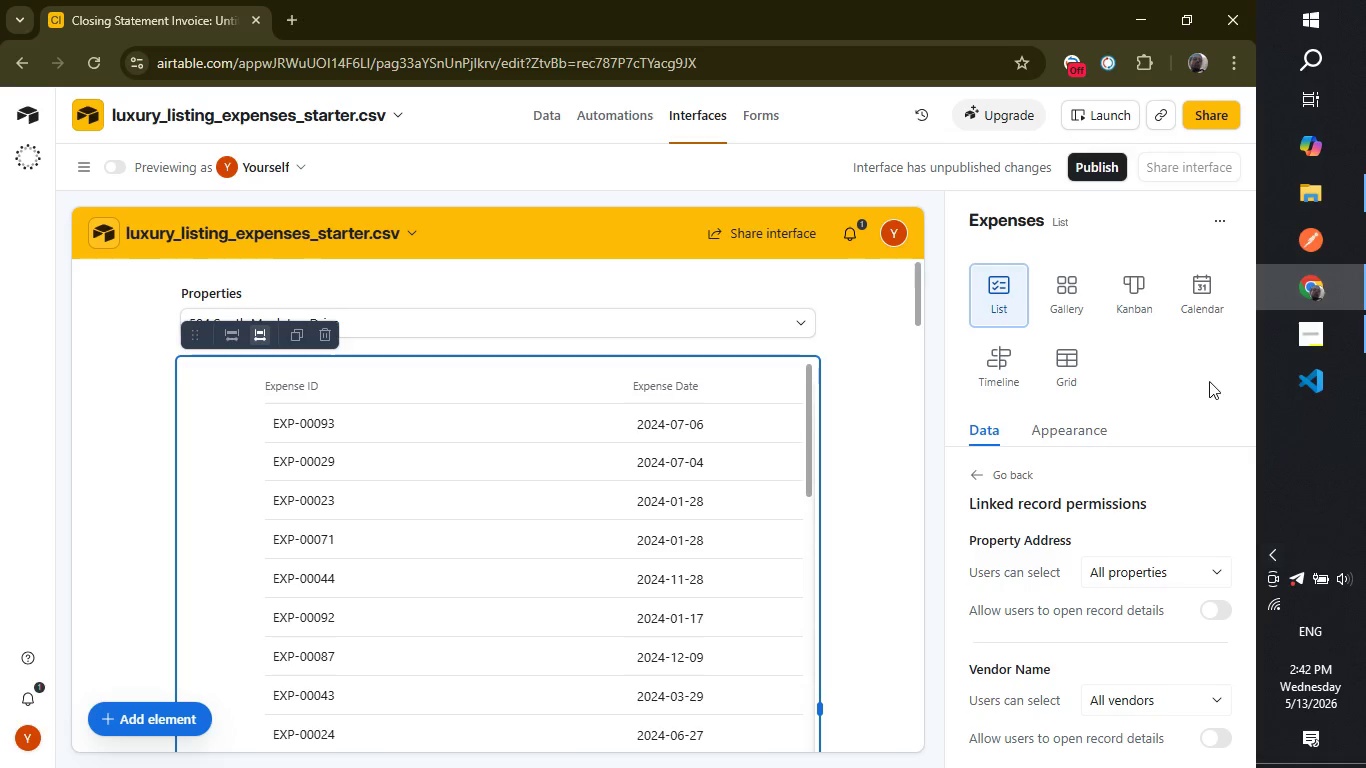 
left_click([1208, 386])
 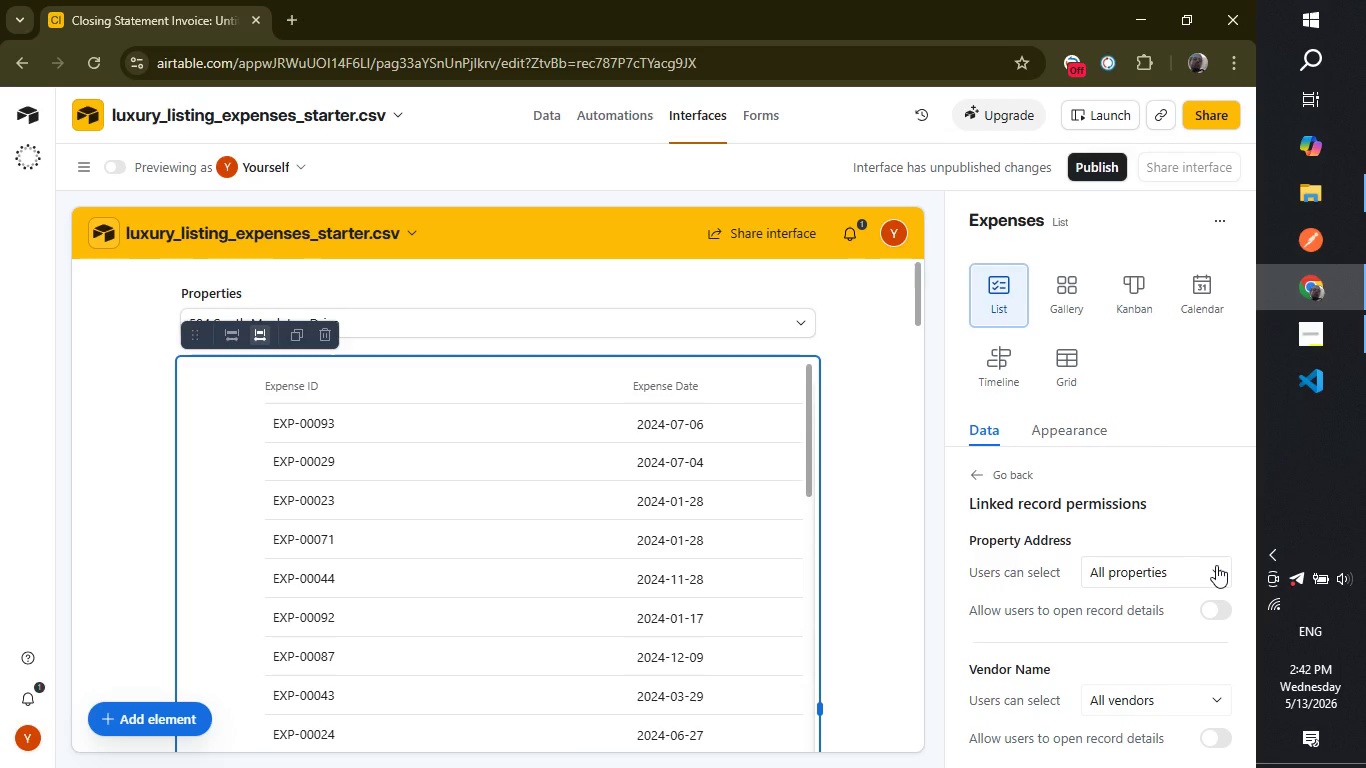 
wait(6.92)
 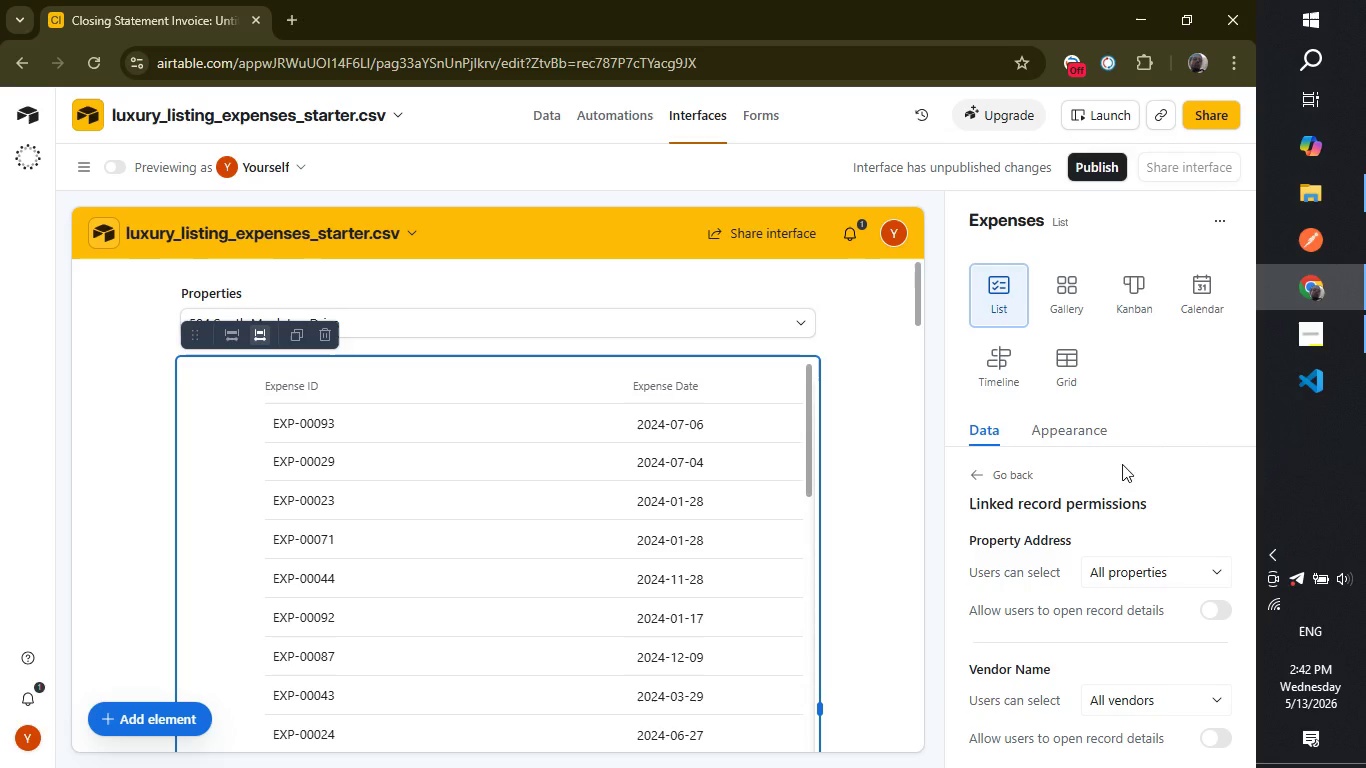 
left_click([1200, 424])
 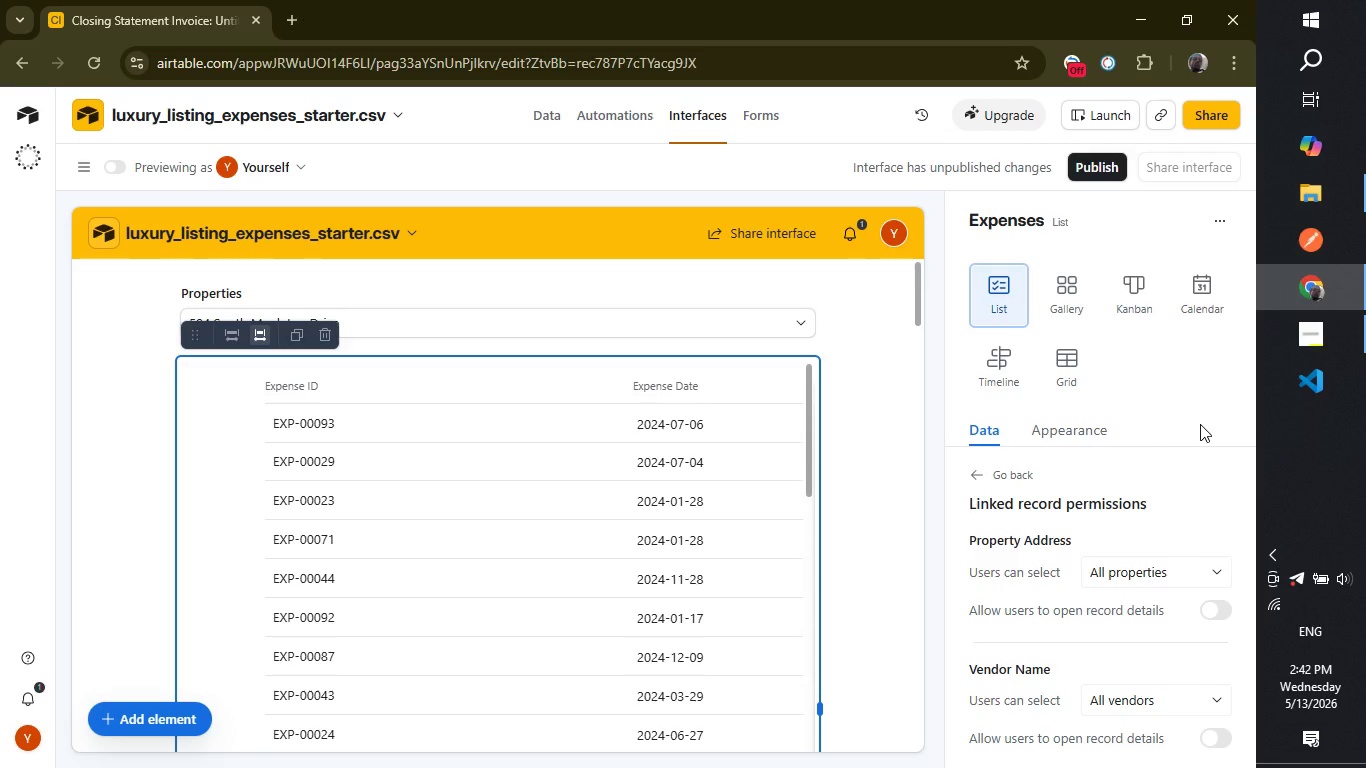 
key(ArrowDown)
 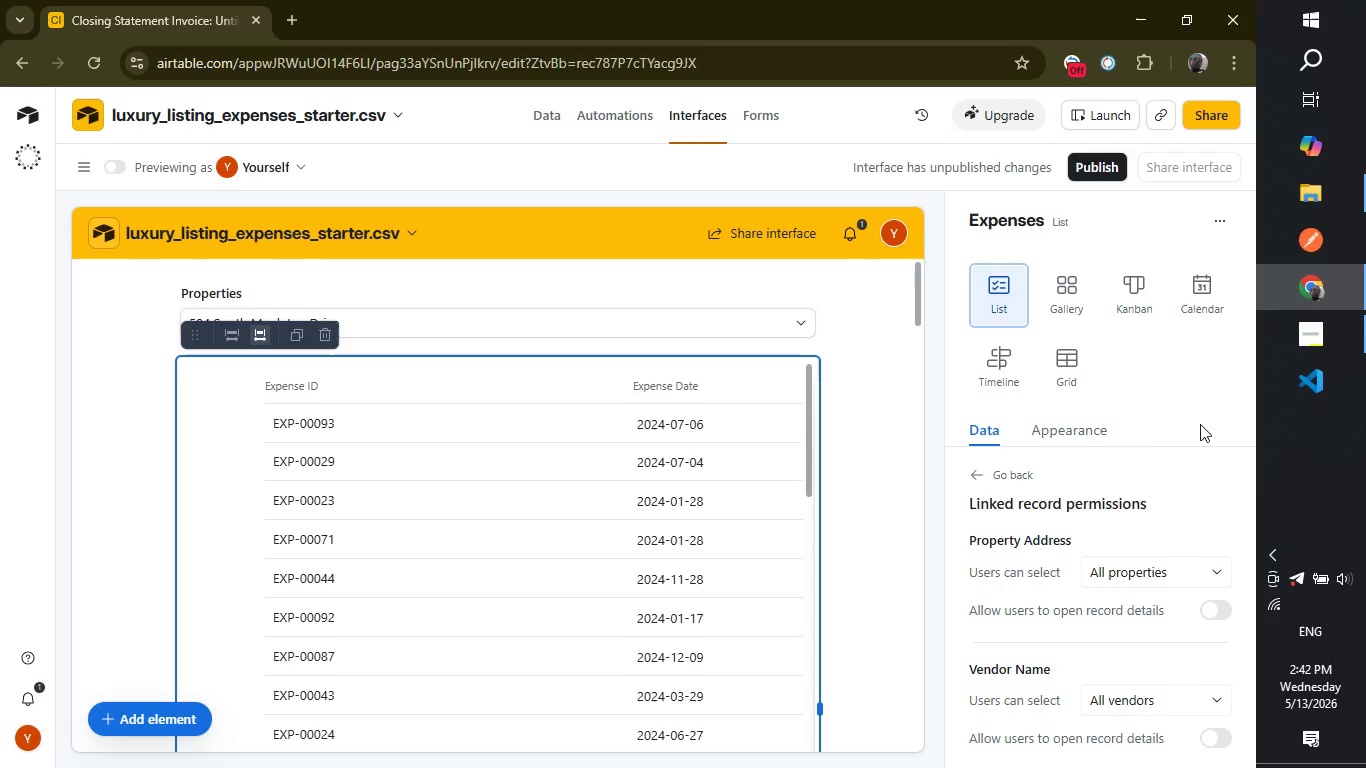 
key(ArrowDown)
 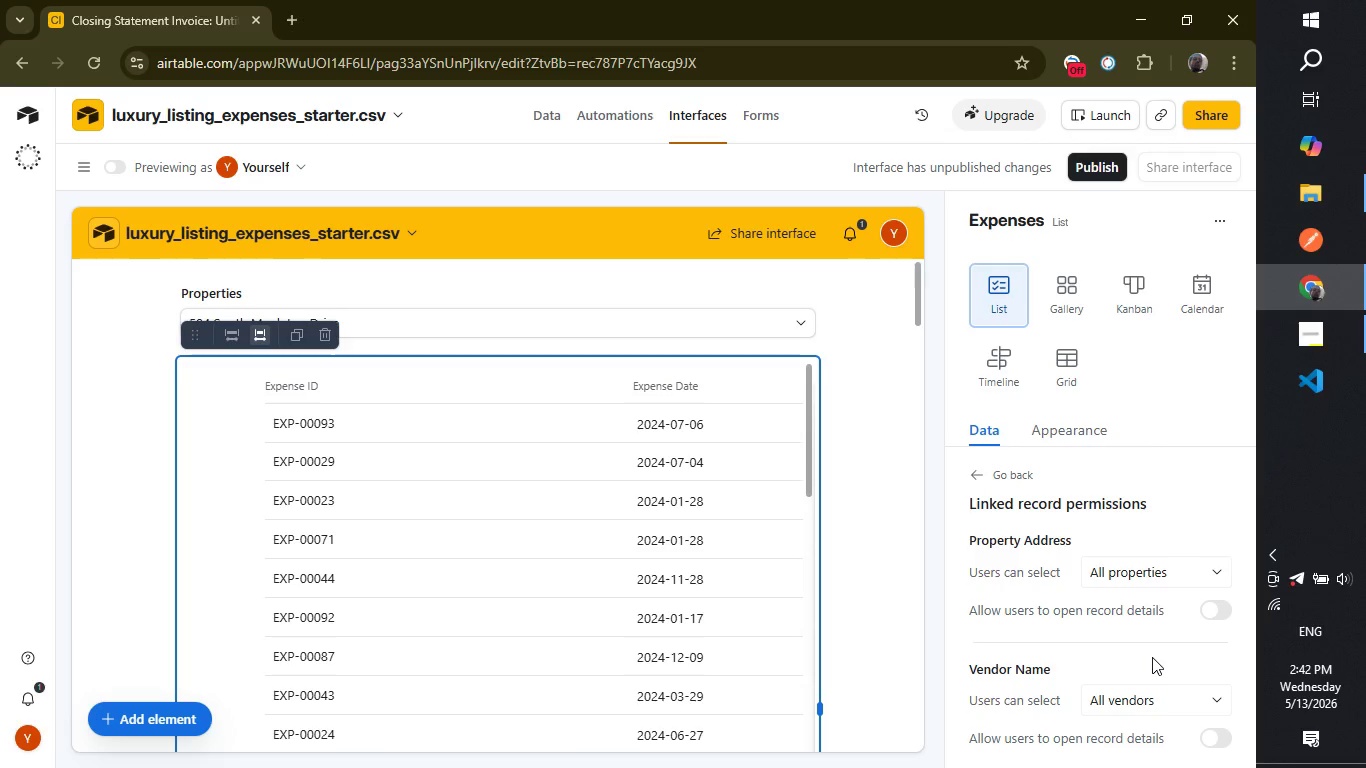 
left_click([1152, 657])
 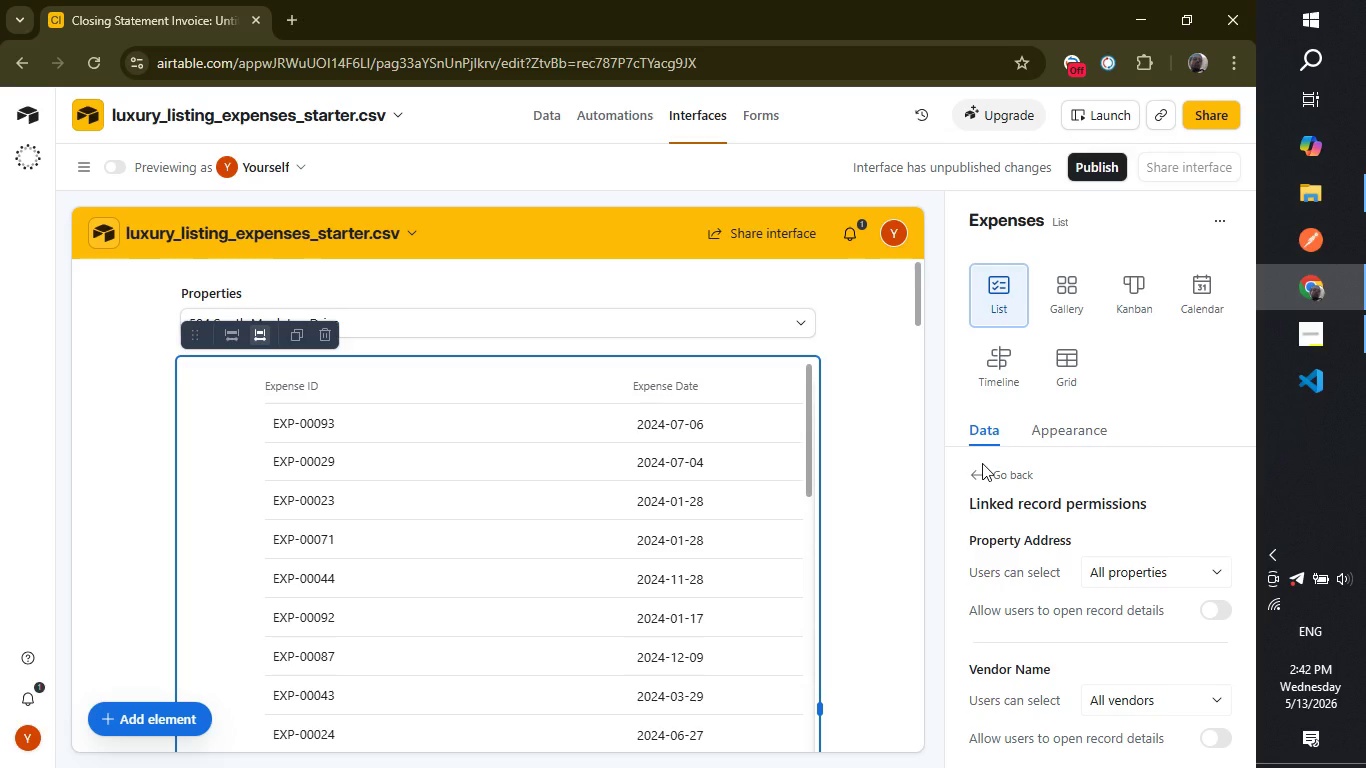 
left_click([982, 463])
 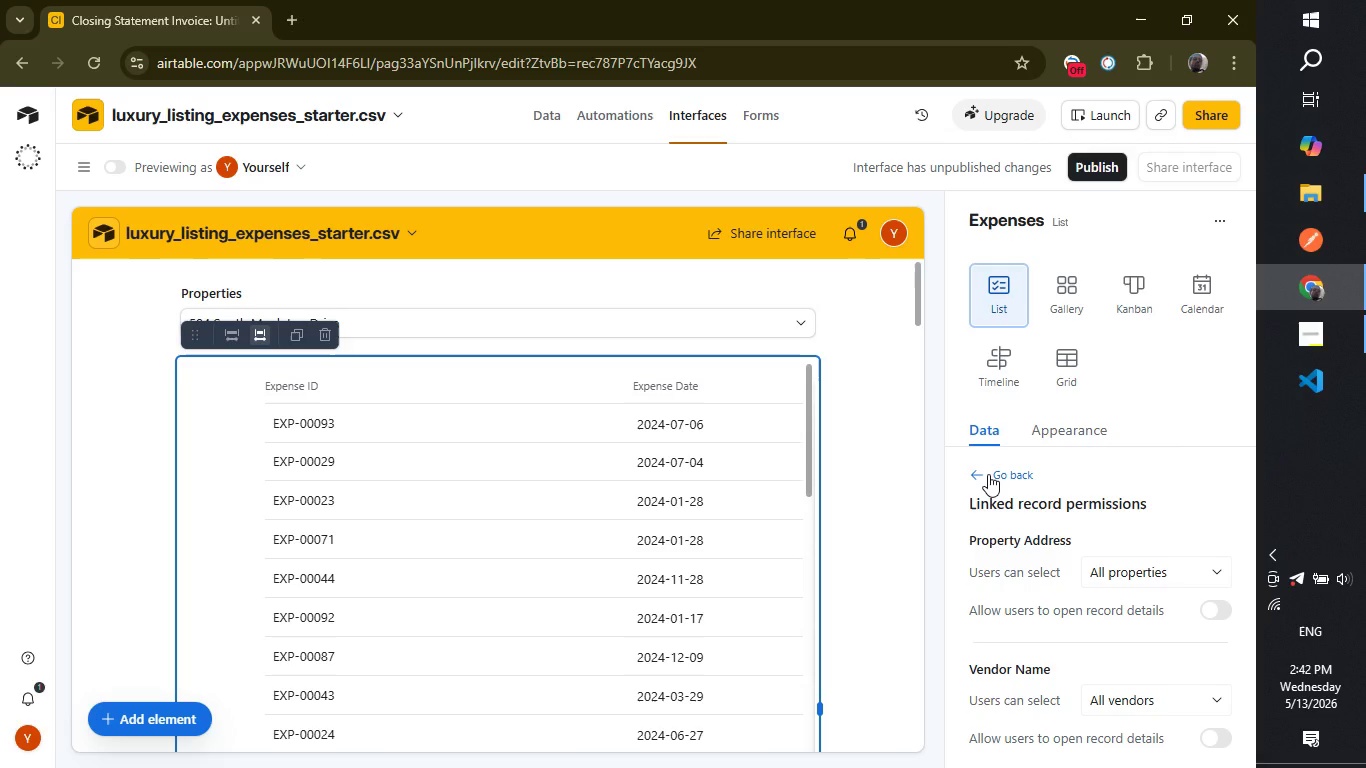 
left_click([988, 474])
 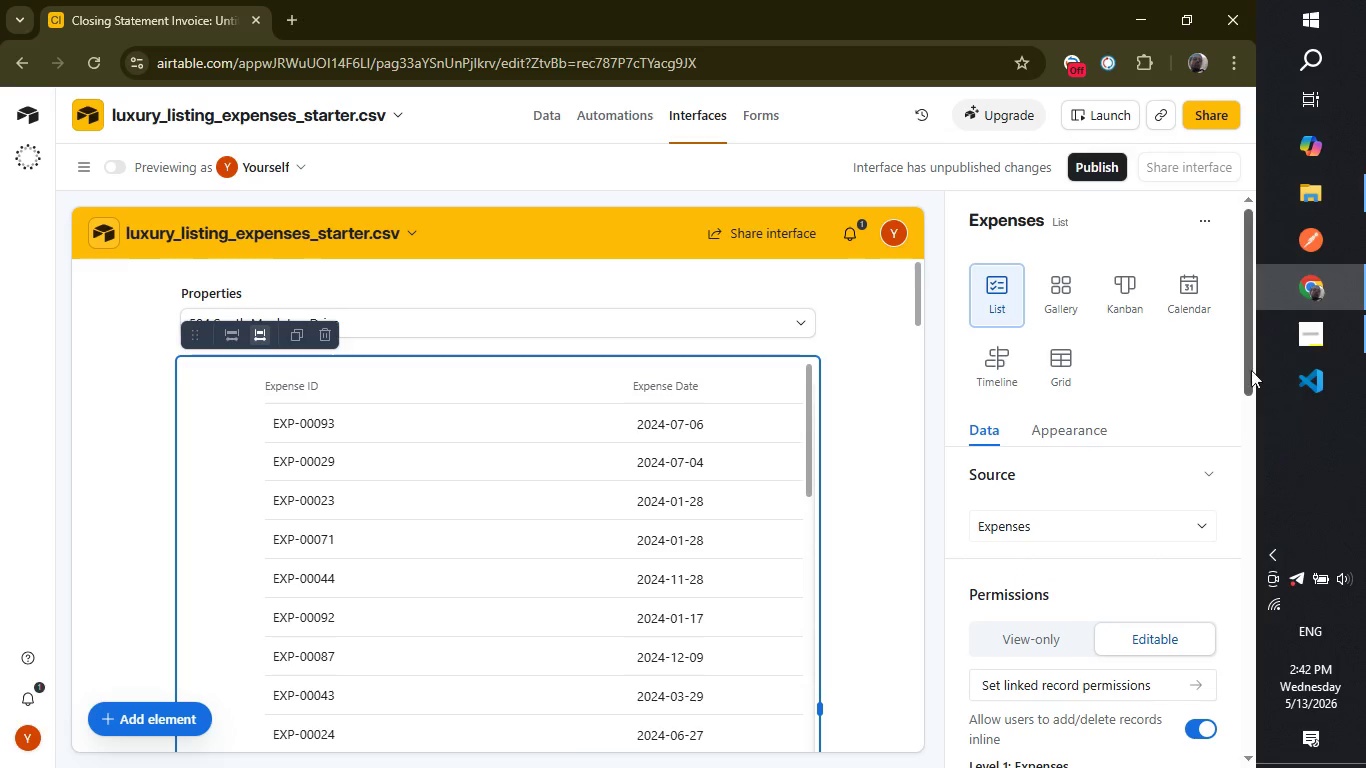 
left_click_drag(start_coordinate=[1248, 368], to_coordinate=[1348, 610])
 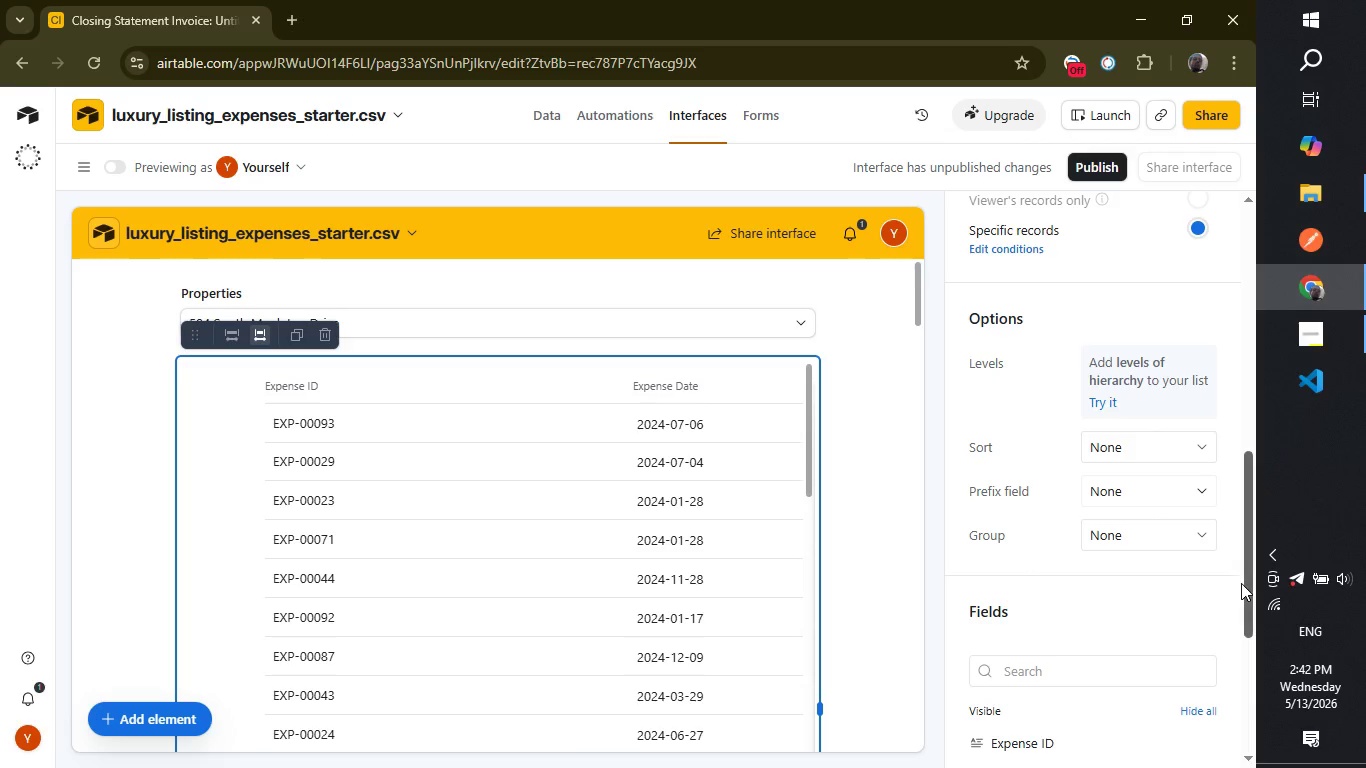 
left_click_drag(start_coordinate=[1242, 583], to_coordinate=[1248, 713])
 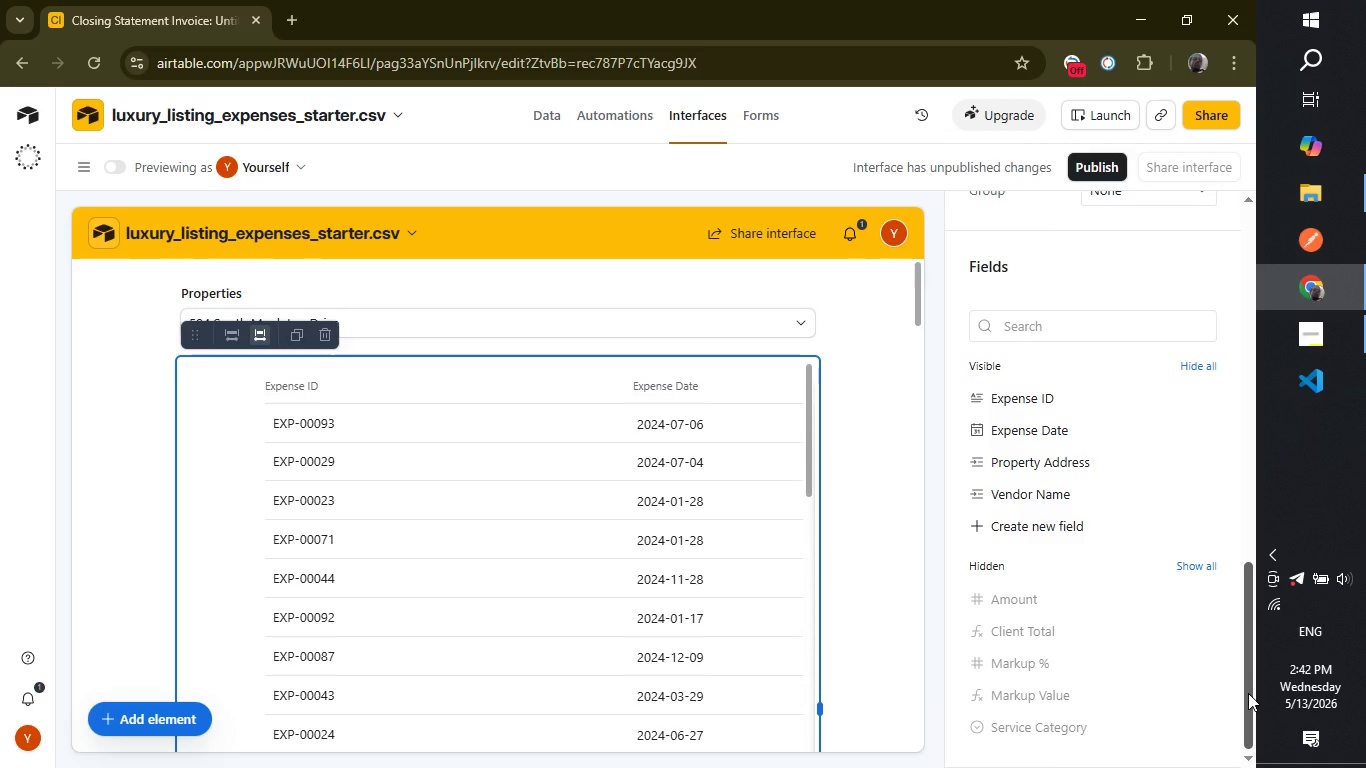 
left_click_drag(start_coordinate=[1248, 710], to_coordinate=[1253, 706])
 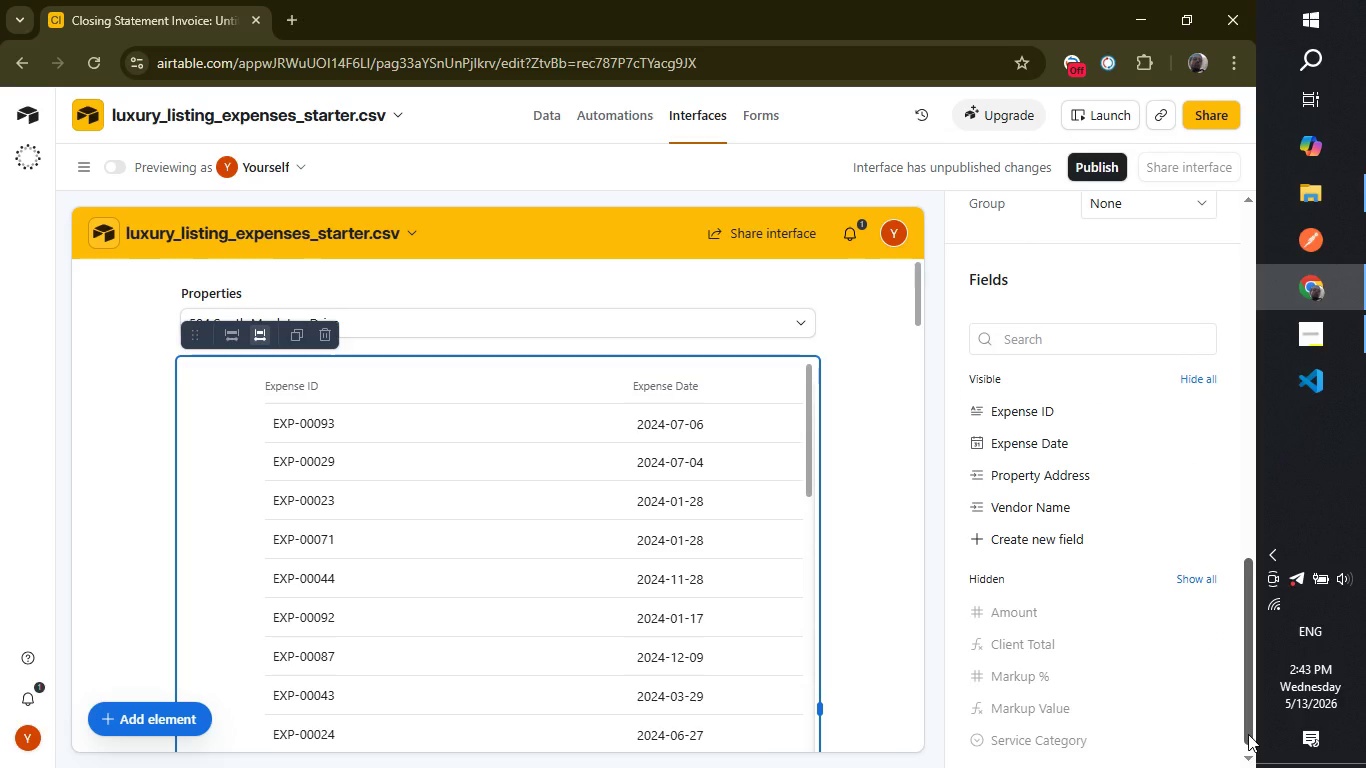 
left_click_drag(start_coordinate=[1248, 734], to_coordinate=[1245, 743])
 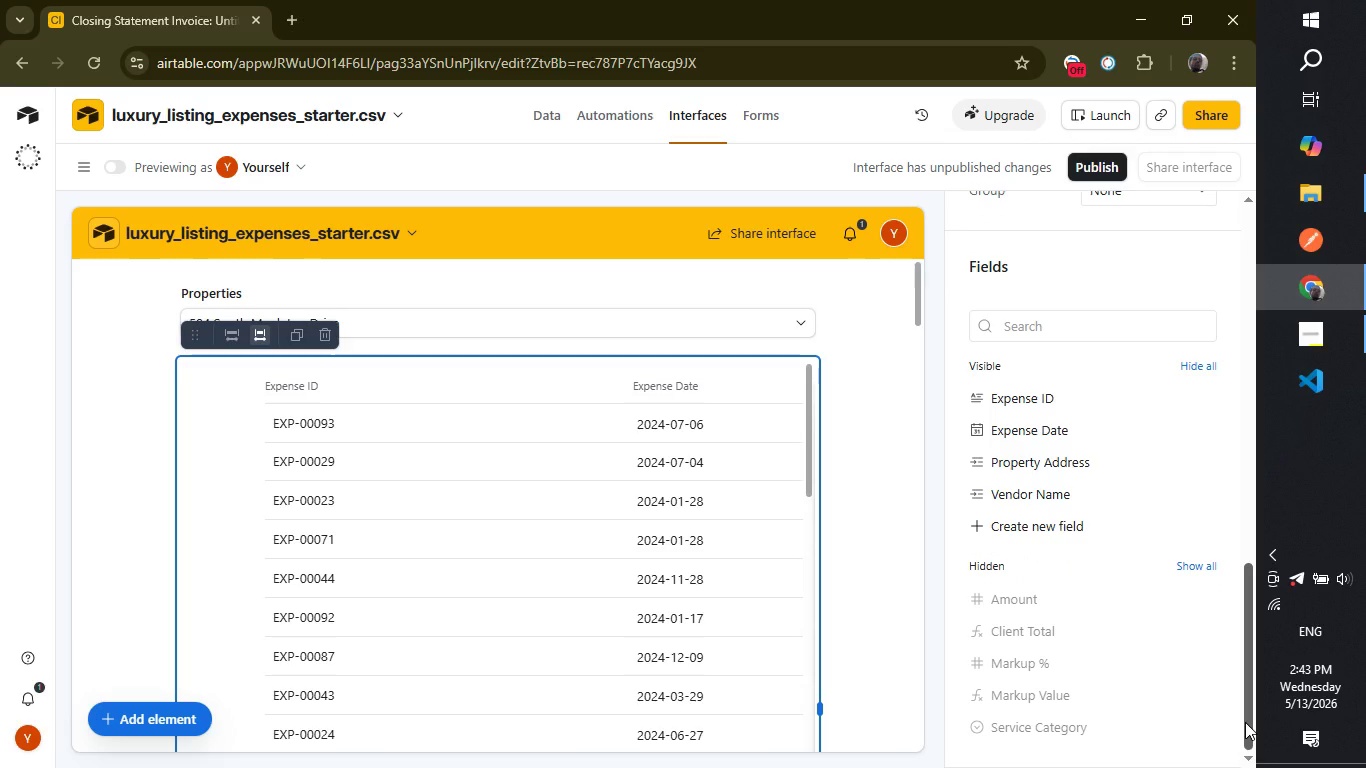 
left_click_drag(start_coordinate=[1245, 722], to_coordinate=[1243, 739])
 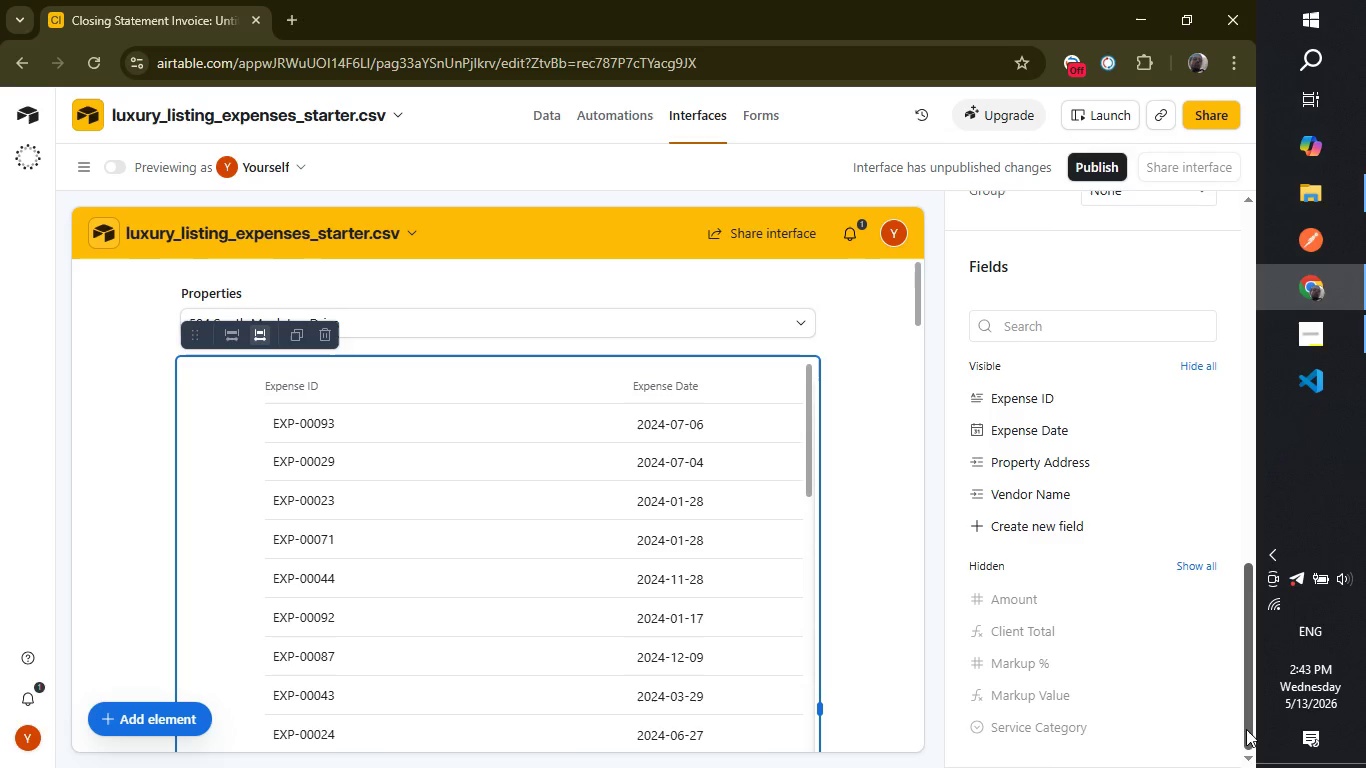 
wait(11.12)
 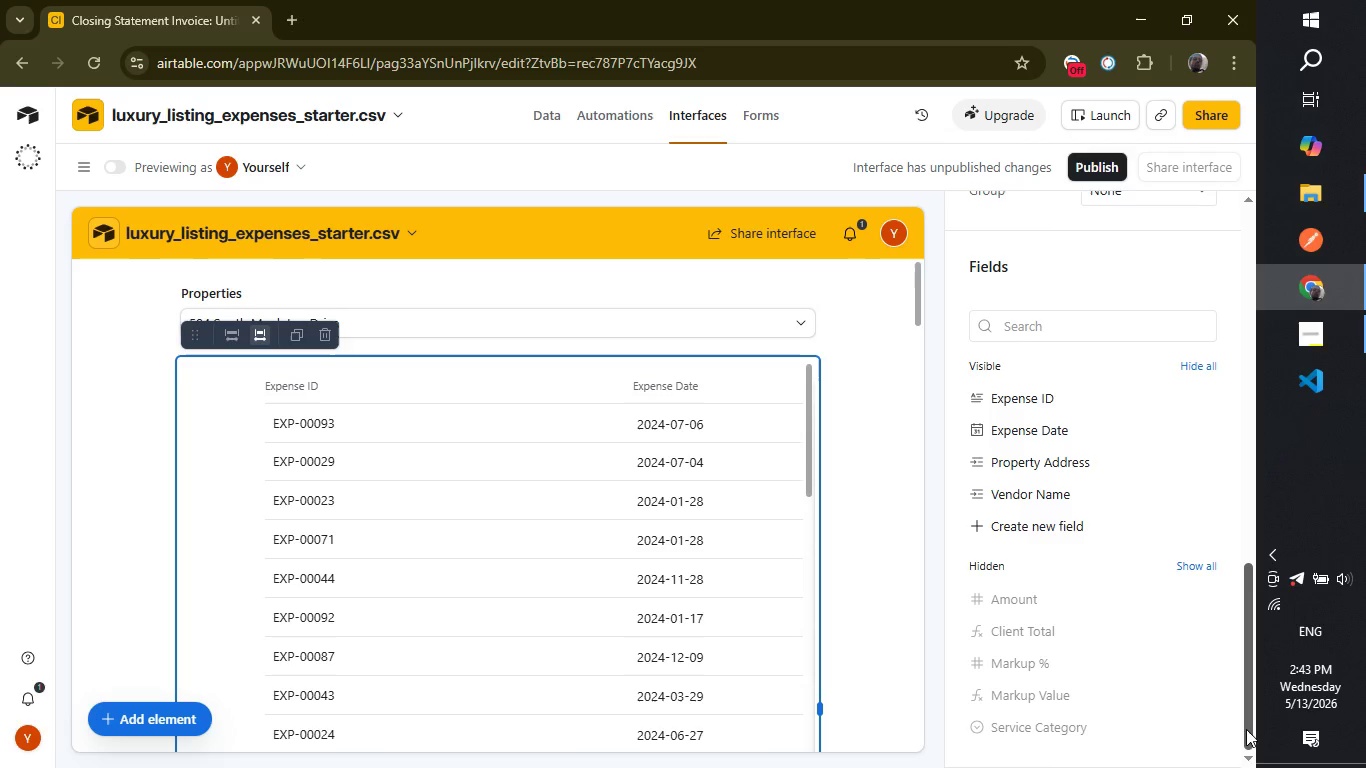 
left_click_drag(start_coordinate=[1250, 666], to_coordinate=[1254, 703])
 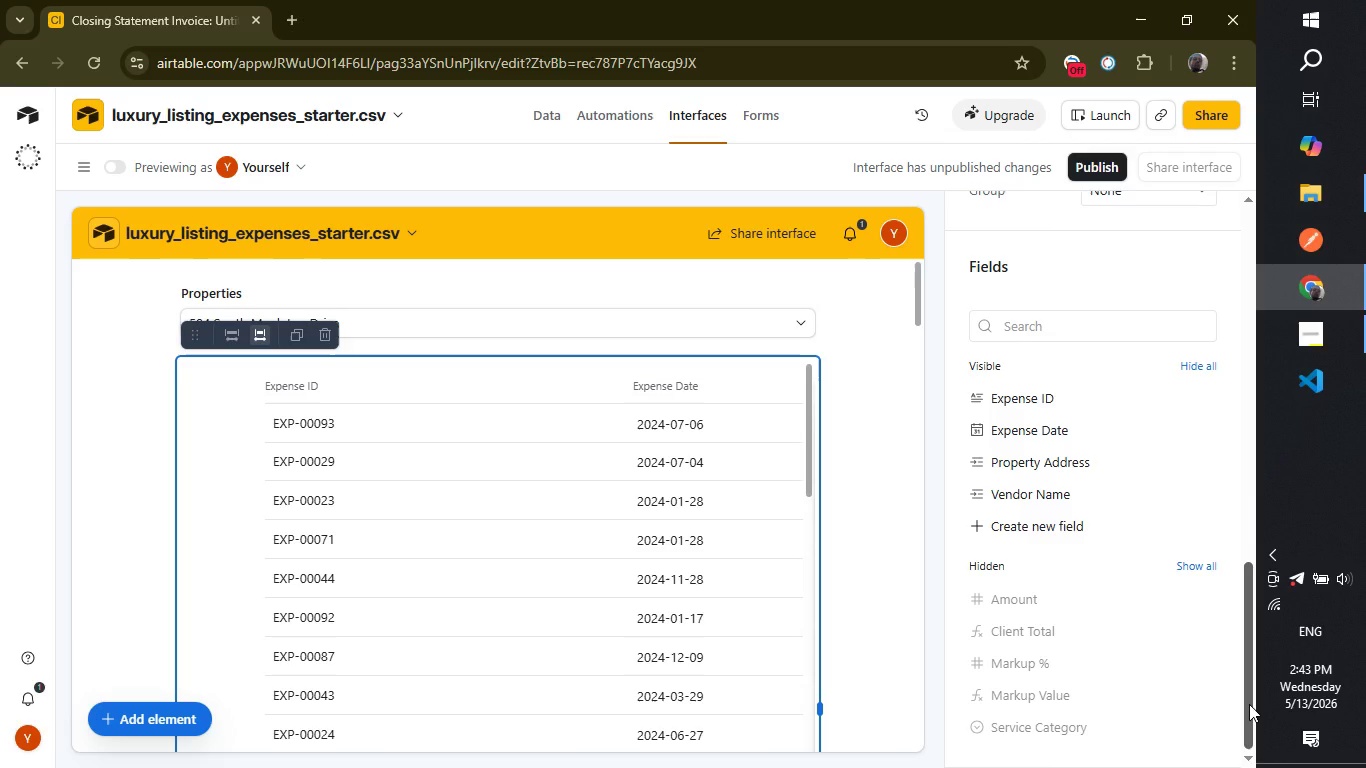 
wait(14.44)
 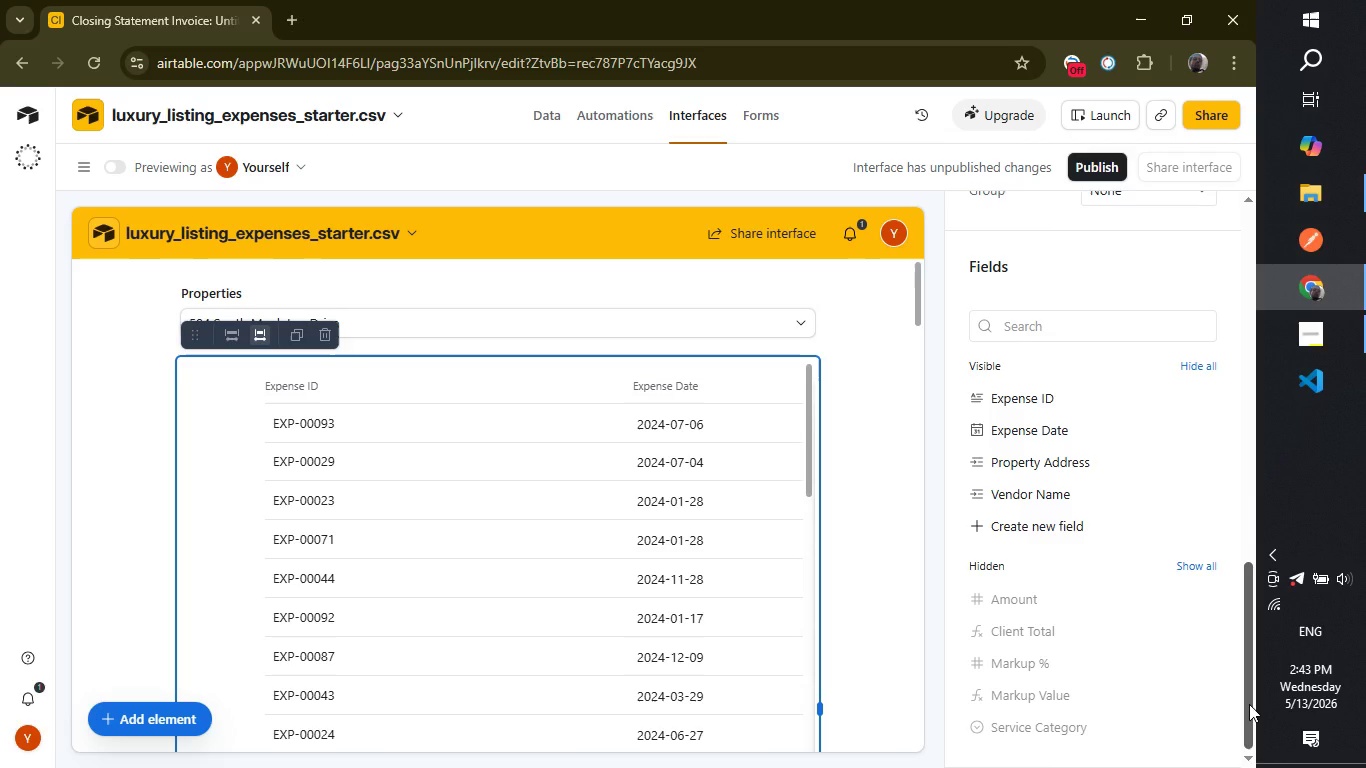 
left_click_drag(start_coordinate=[1247, 696], to_coordinate=[1246, 703])
 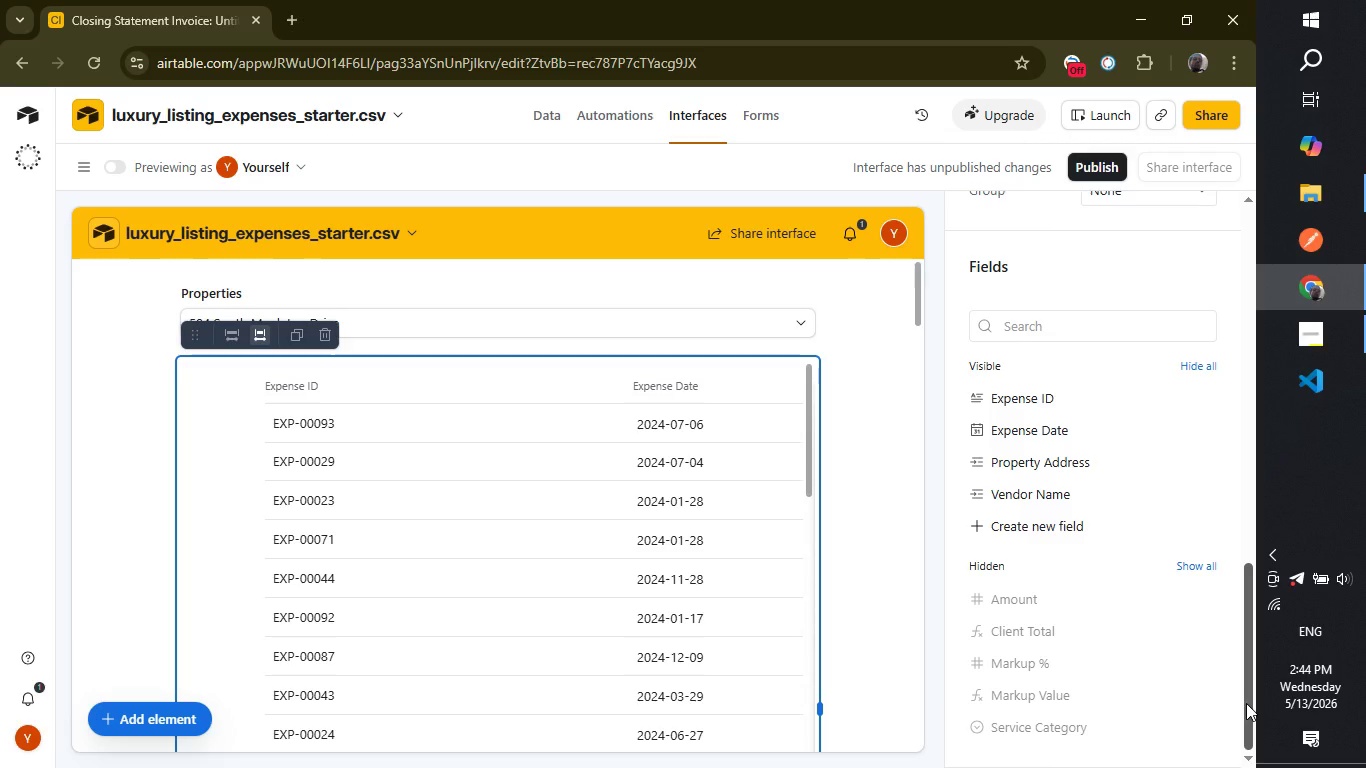 
left_click_drag(start_coordinate=[1246, 703], to_coordinate=[1246, 719])
 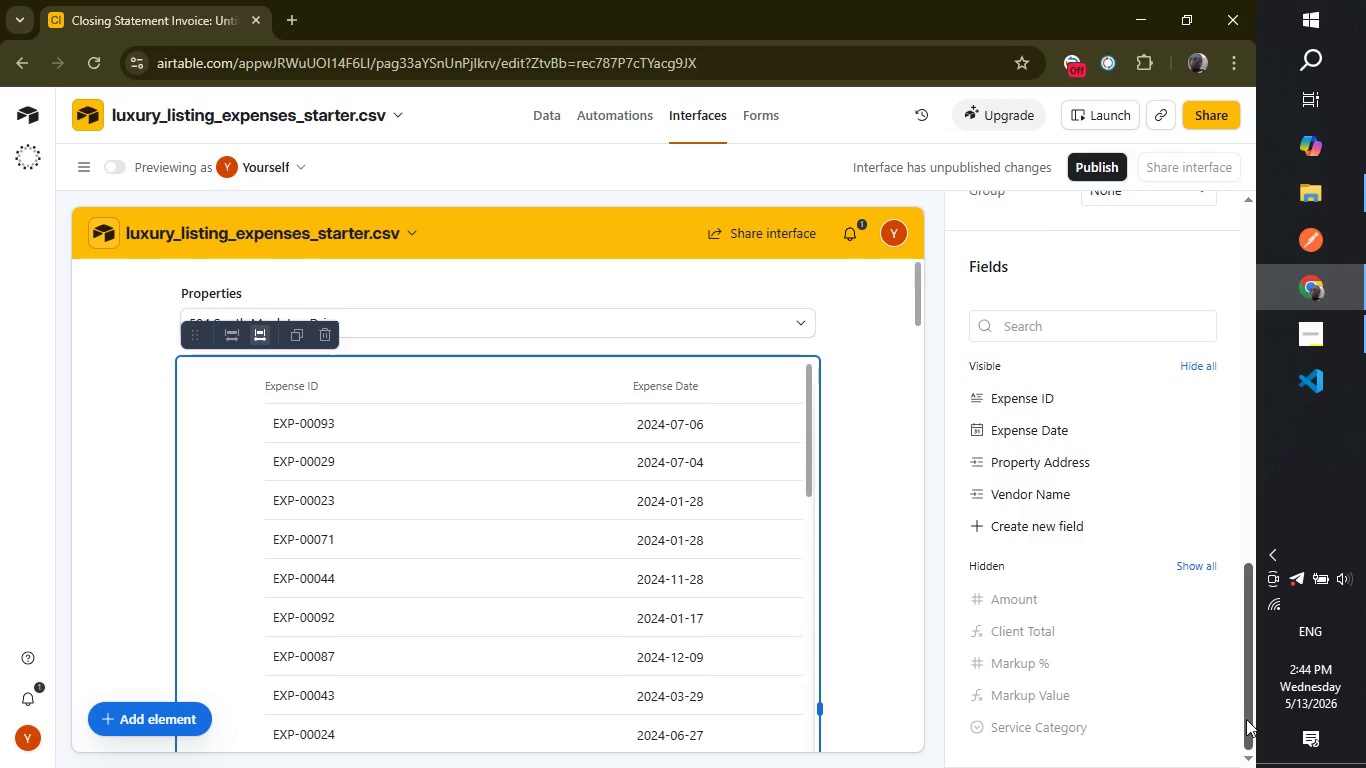 
left_click_drag(start_coordinate=[1246, 719], to_coordinate=[1243, 736])
 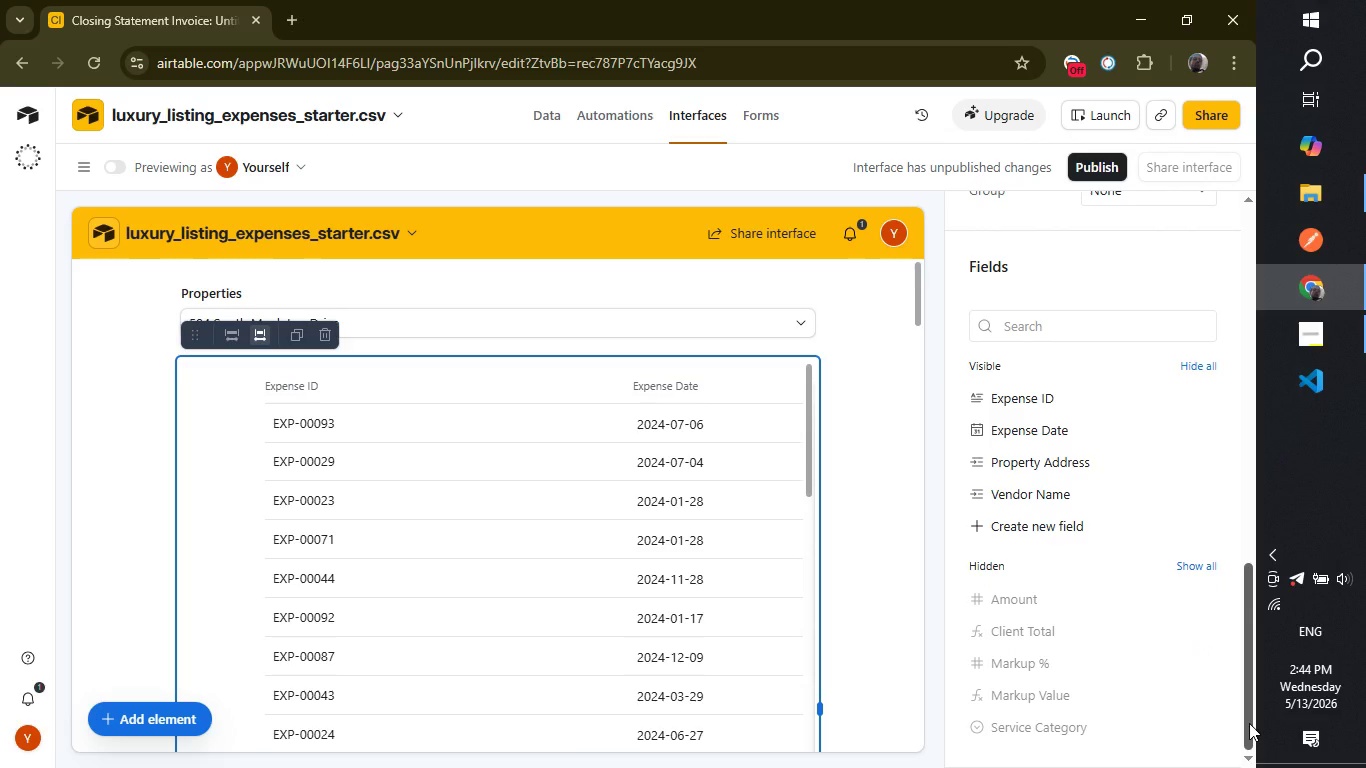 
left_click_drag(start_coordinate=[1249, 723], to_coordinate=[1249, 730])
 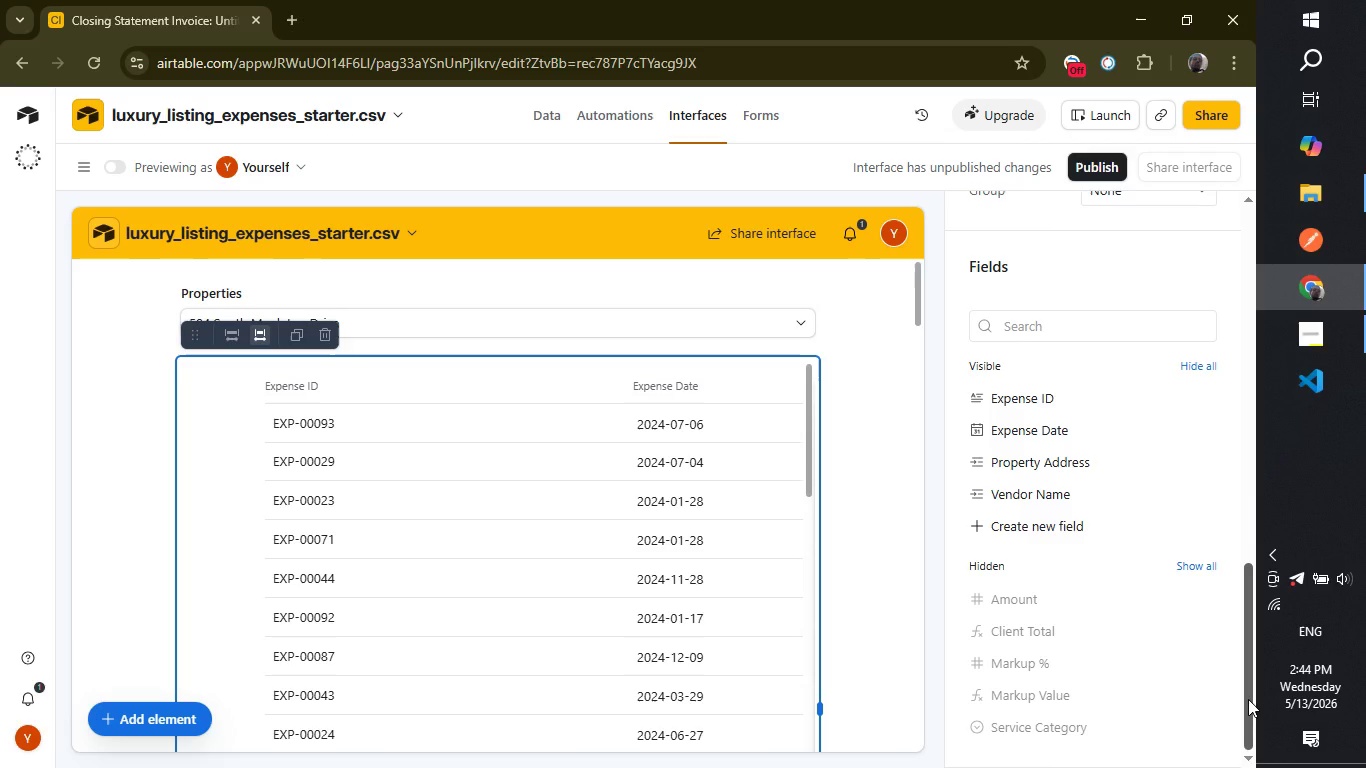 
left_click_drag(start_coordinate=[1248, 699], to_coordinate=[1253, 627])
 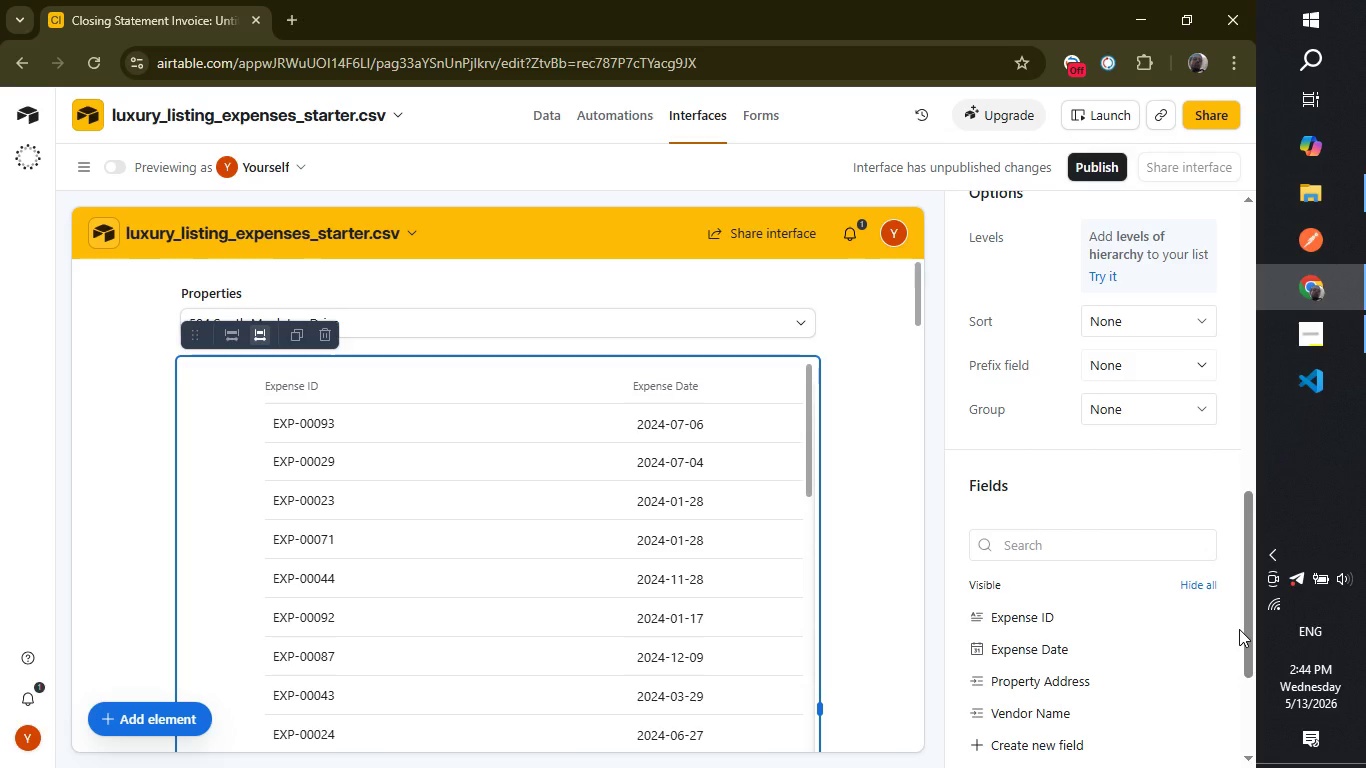 
wait(6.81)
 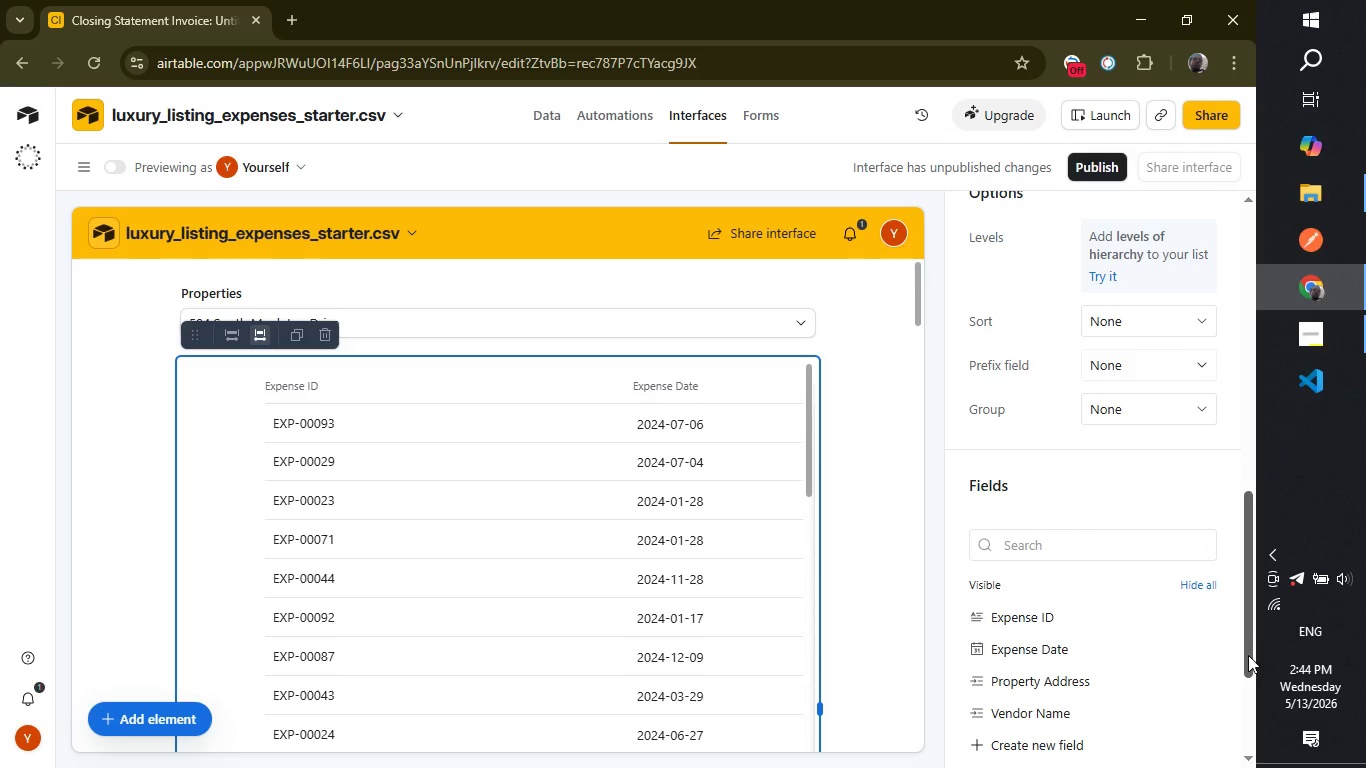 
left_click_drag(start_coordinate=[1241, 635], to_coordinate=[1241, 641])
 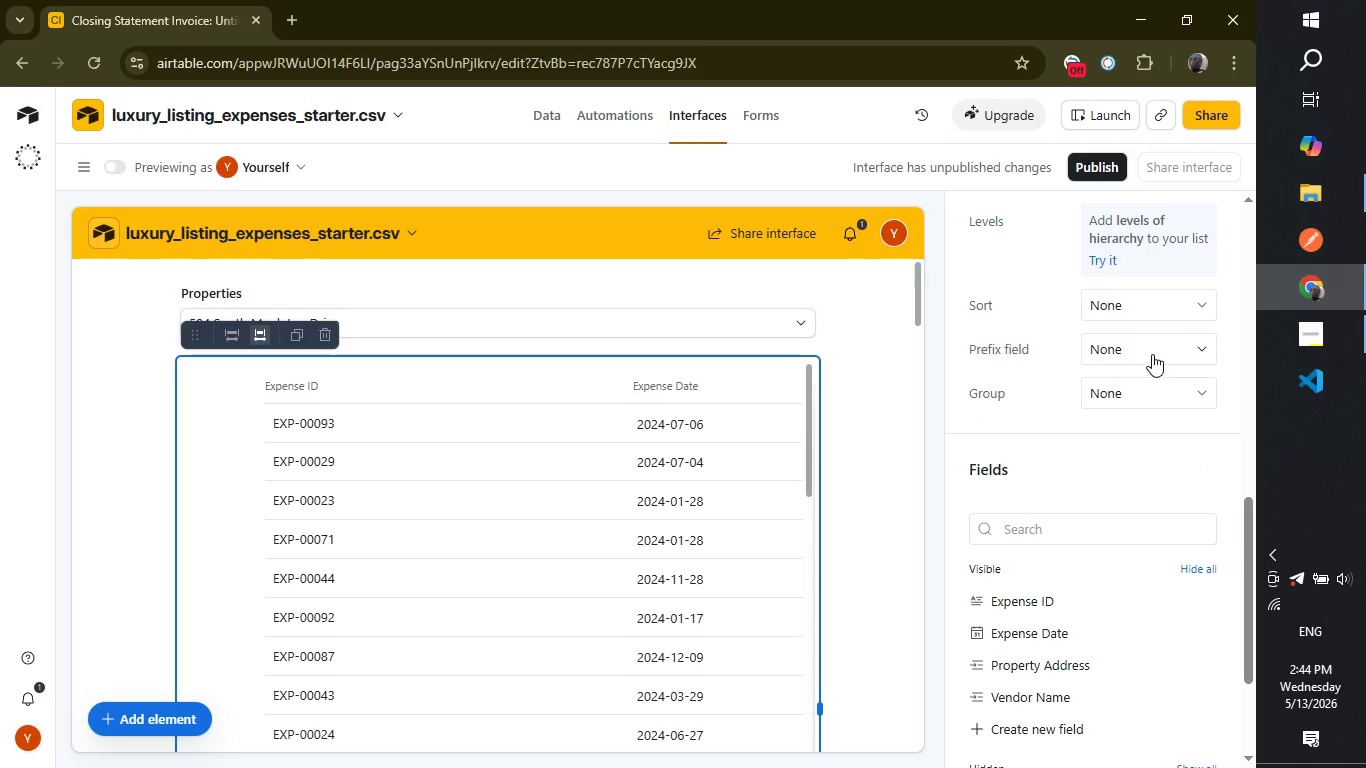 
left_click([1154, 357])
 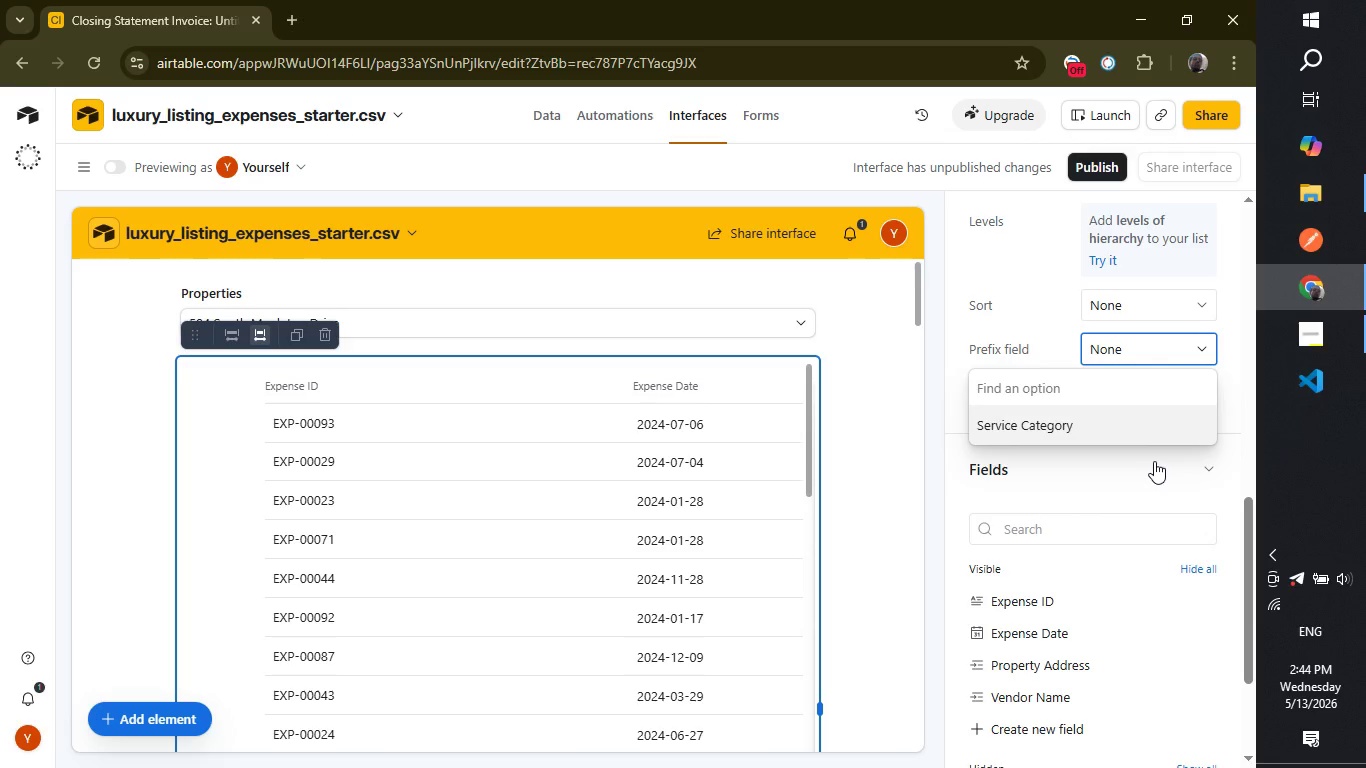 
left_click([1159, 476])
 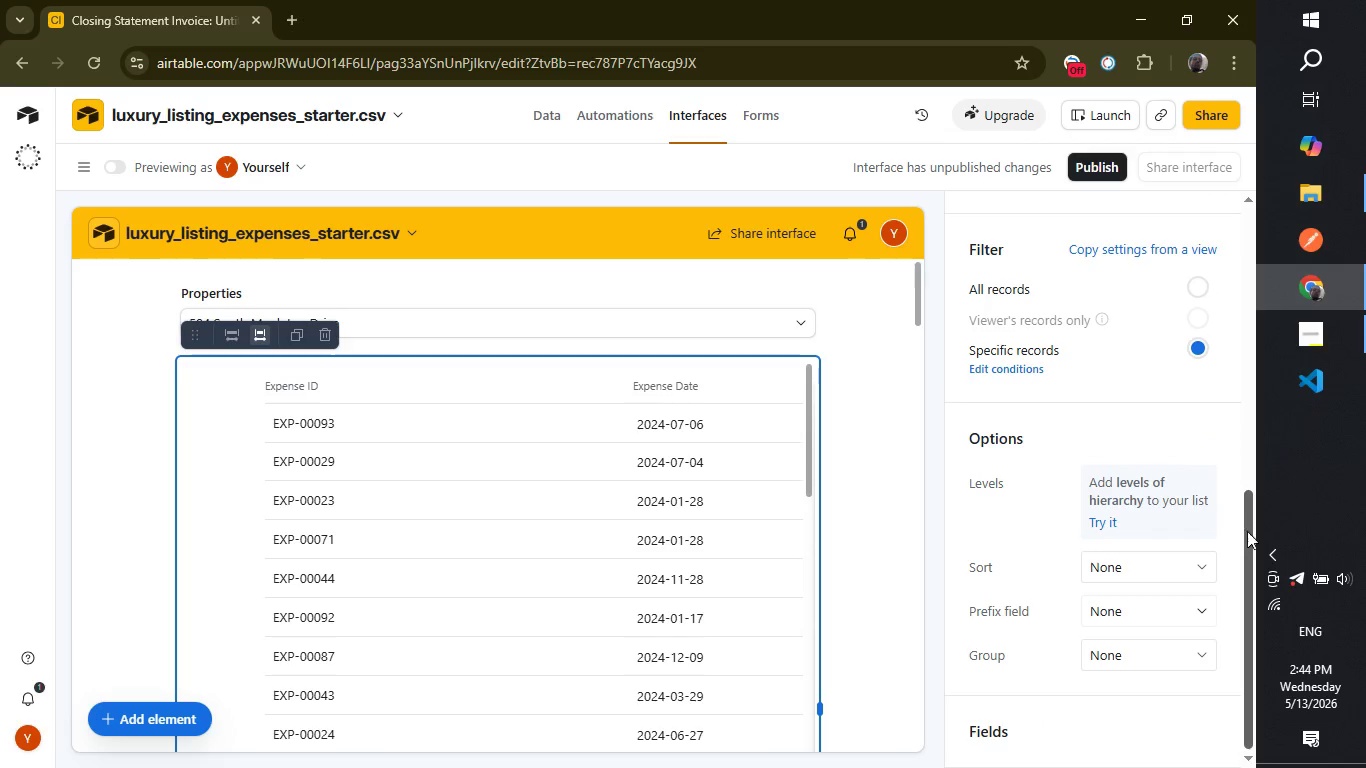 
left_click_drag(start_coordinate=[1249, 533], to_coordinate=[1245, 642])
 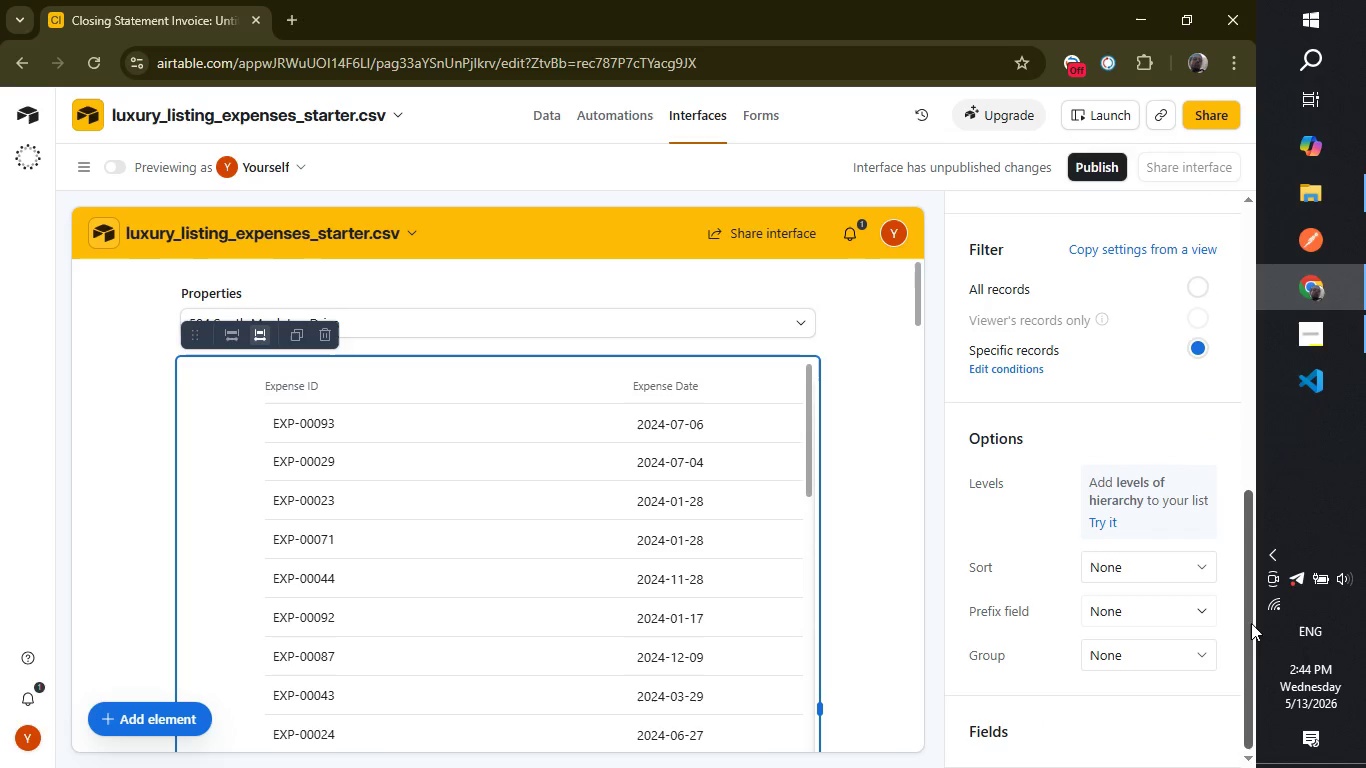 
left_click_drag(start_coordinate=[1251, 623], to_coordinate=[1245, 712])
 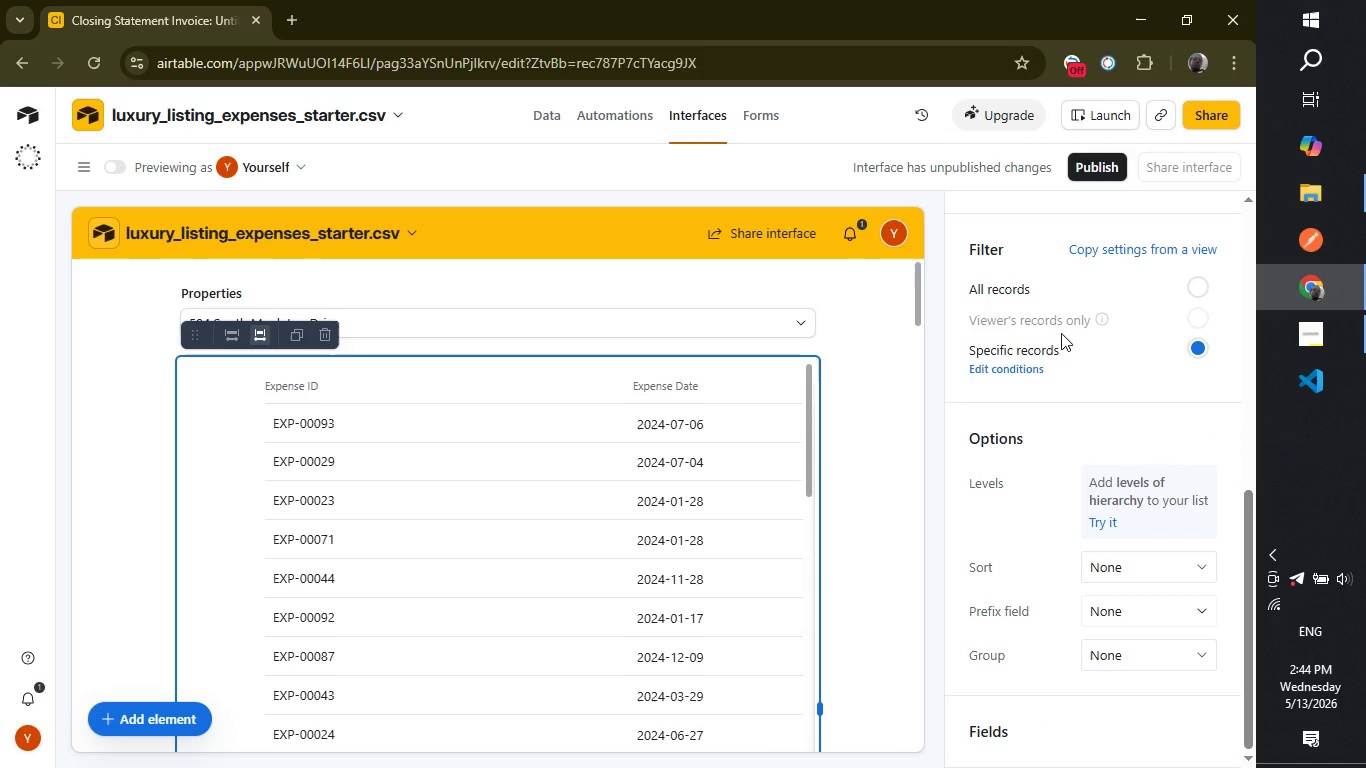 
wait(6.33)
 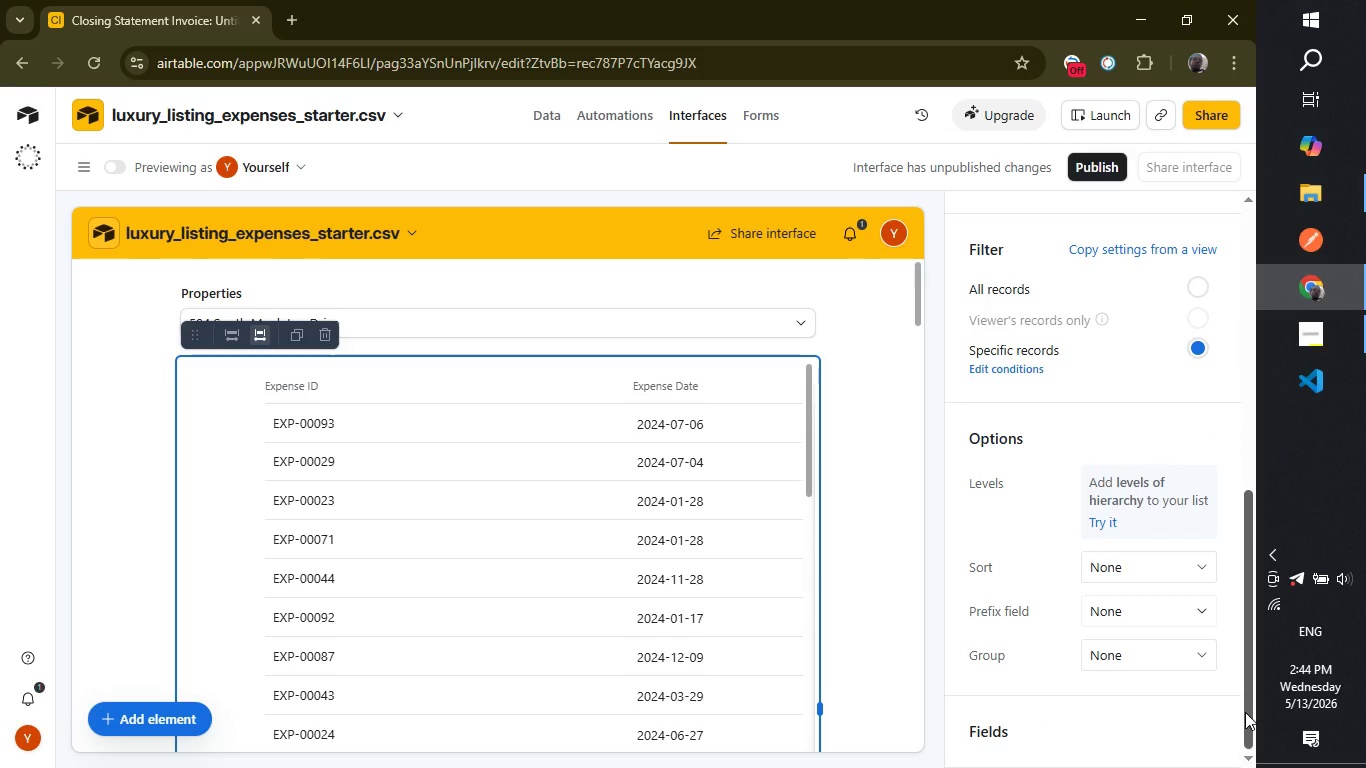 
left_click([1004, 361])
 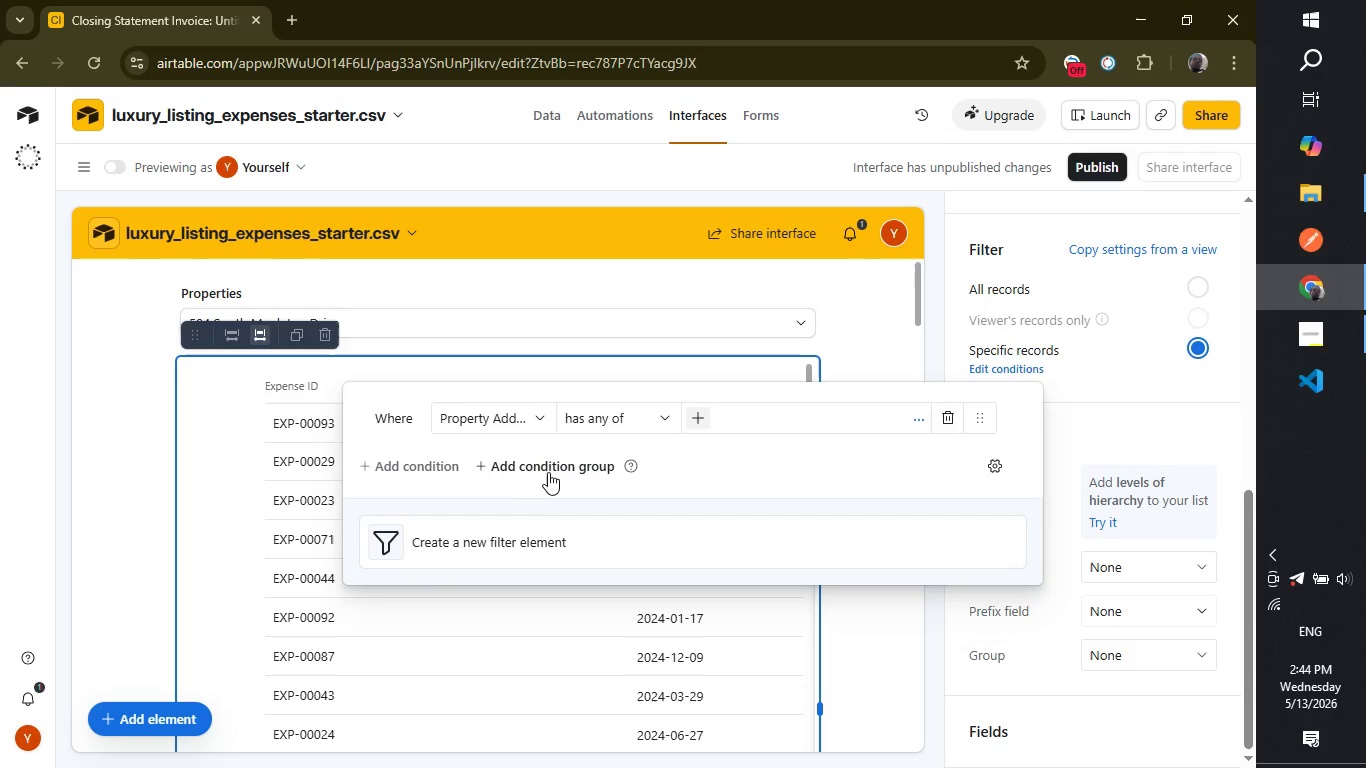 
wait(5.59)
 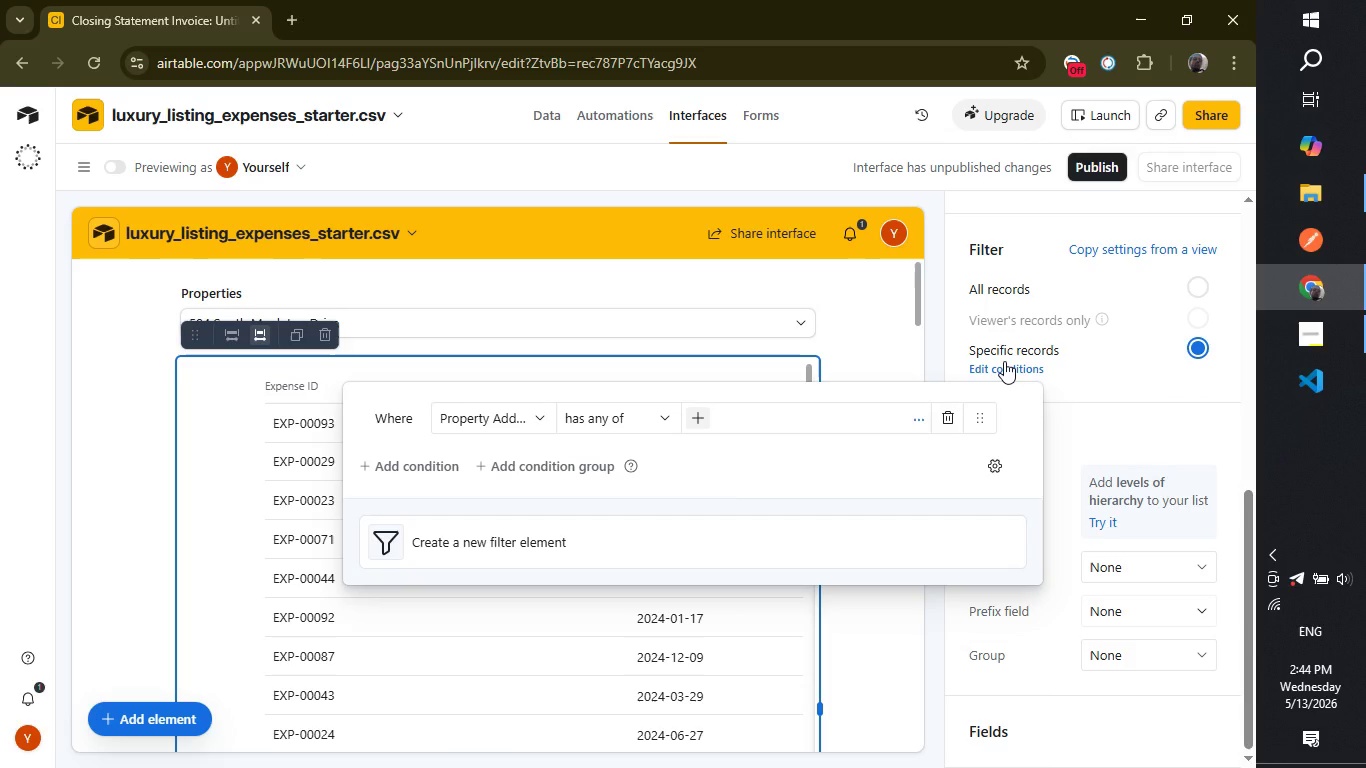 
left_click([516, 419])
 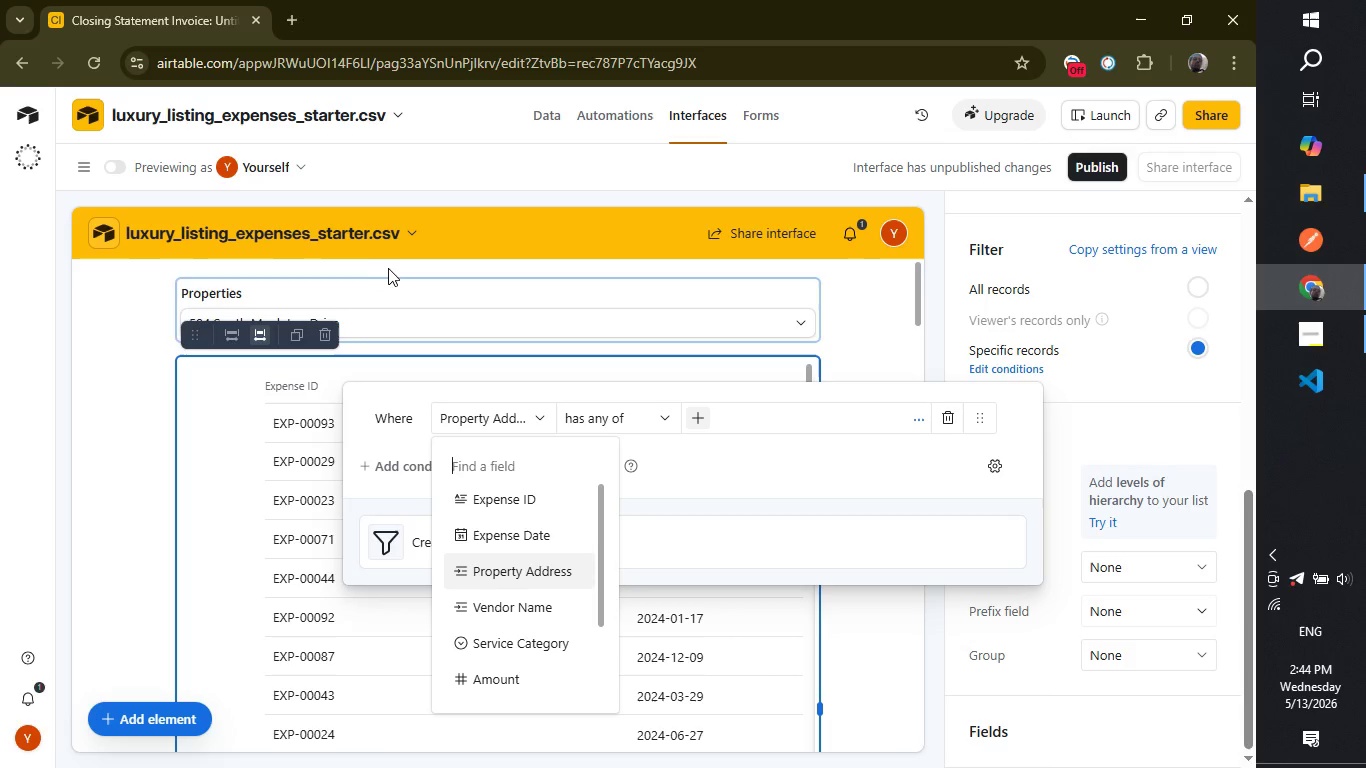 
wait(6.45)
 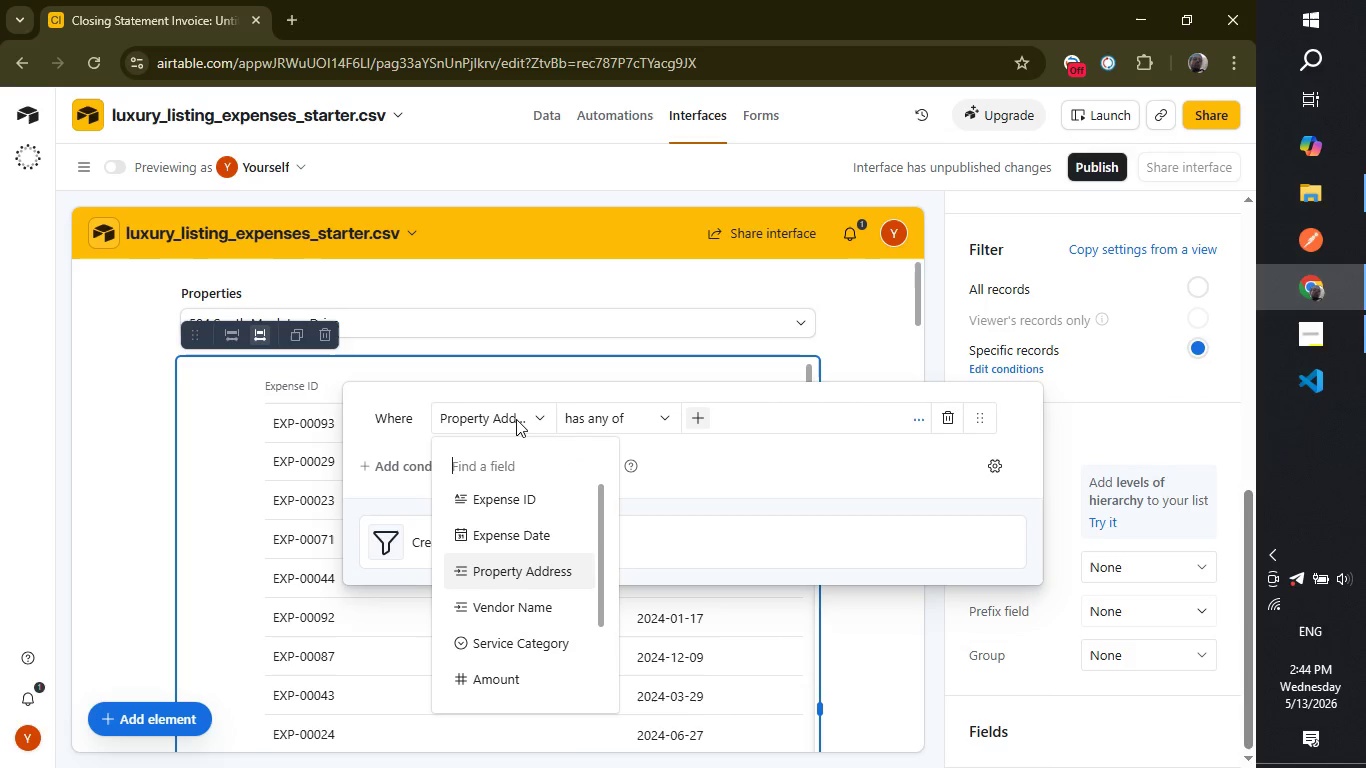 
left_click([545, 110])
 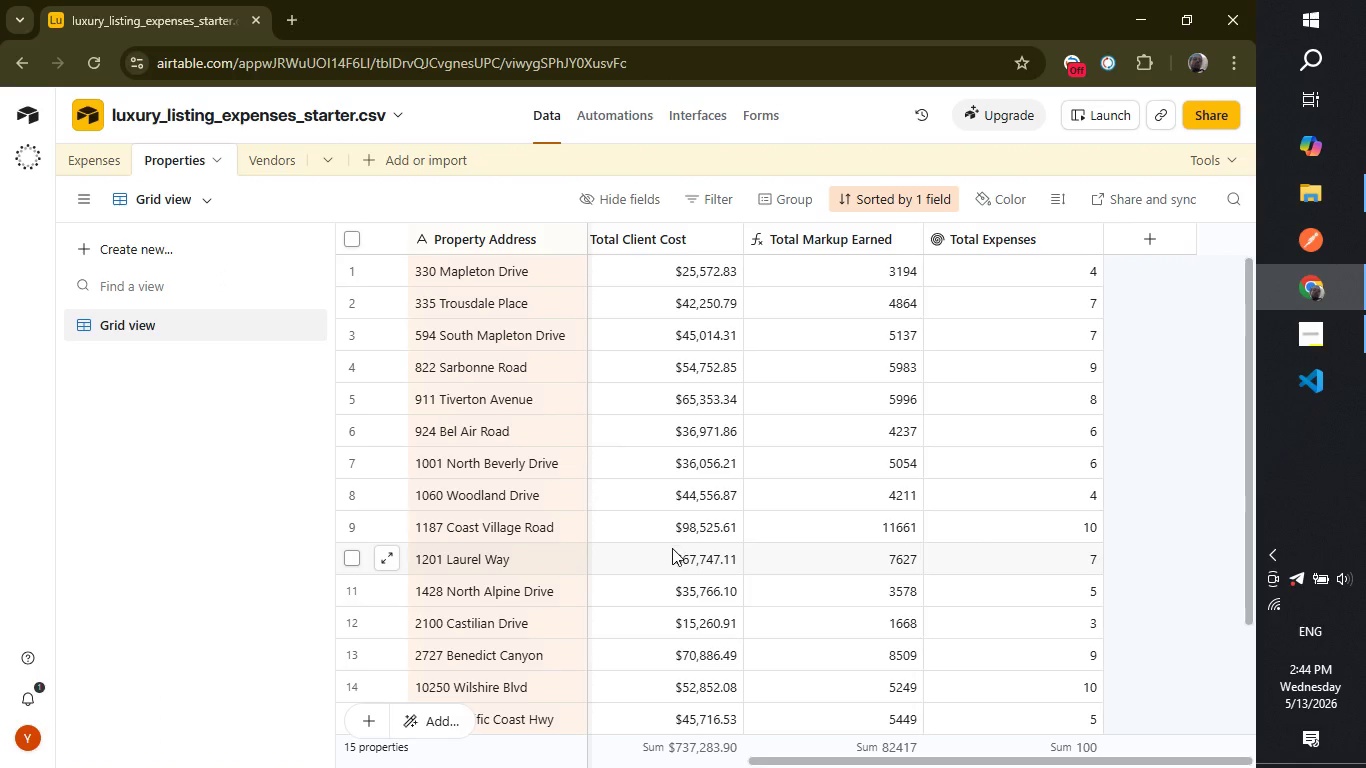 
wait(7.3)
 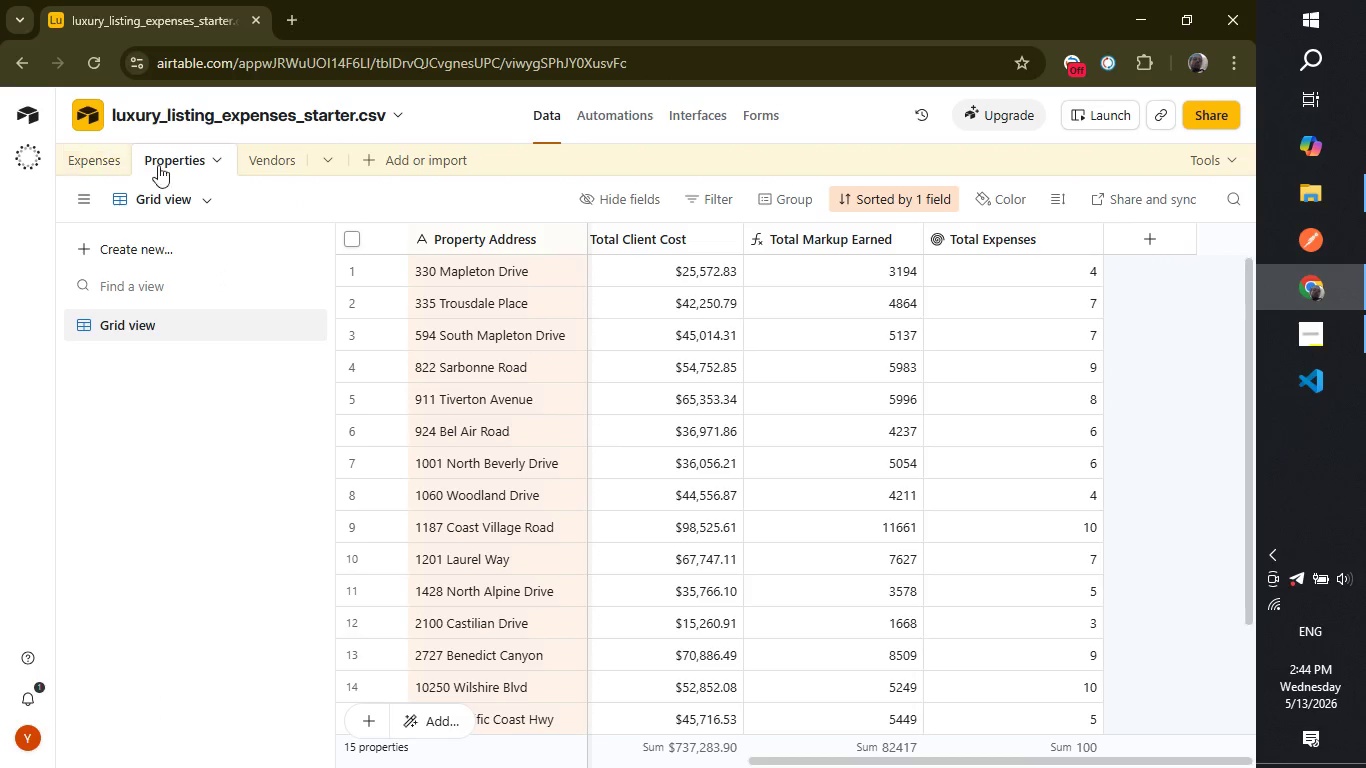 
left_click_drag(start_coordinate=[859, 759], to_coordinate=[464, 744])
 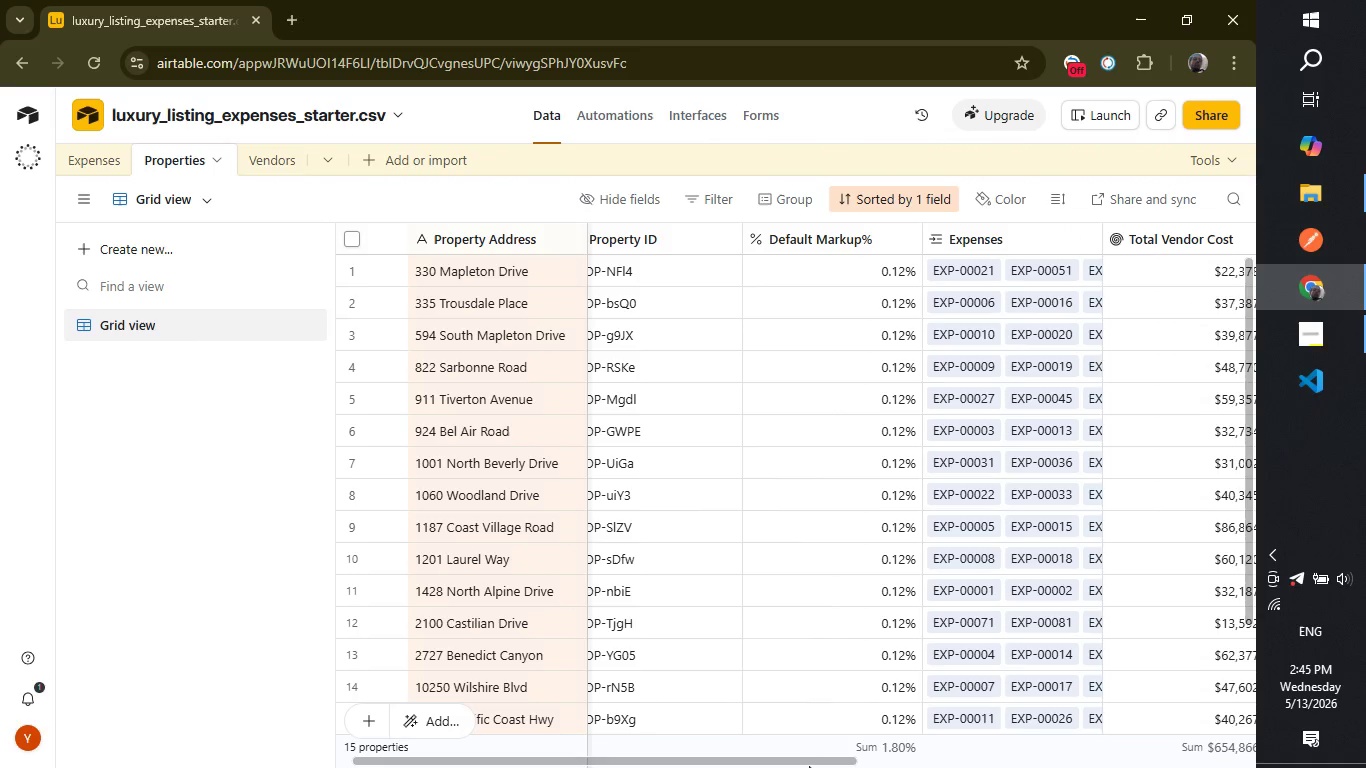 
left_click_drag(start_coordinate=[799, 763], to_coordinate=[508, 763])
 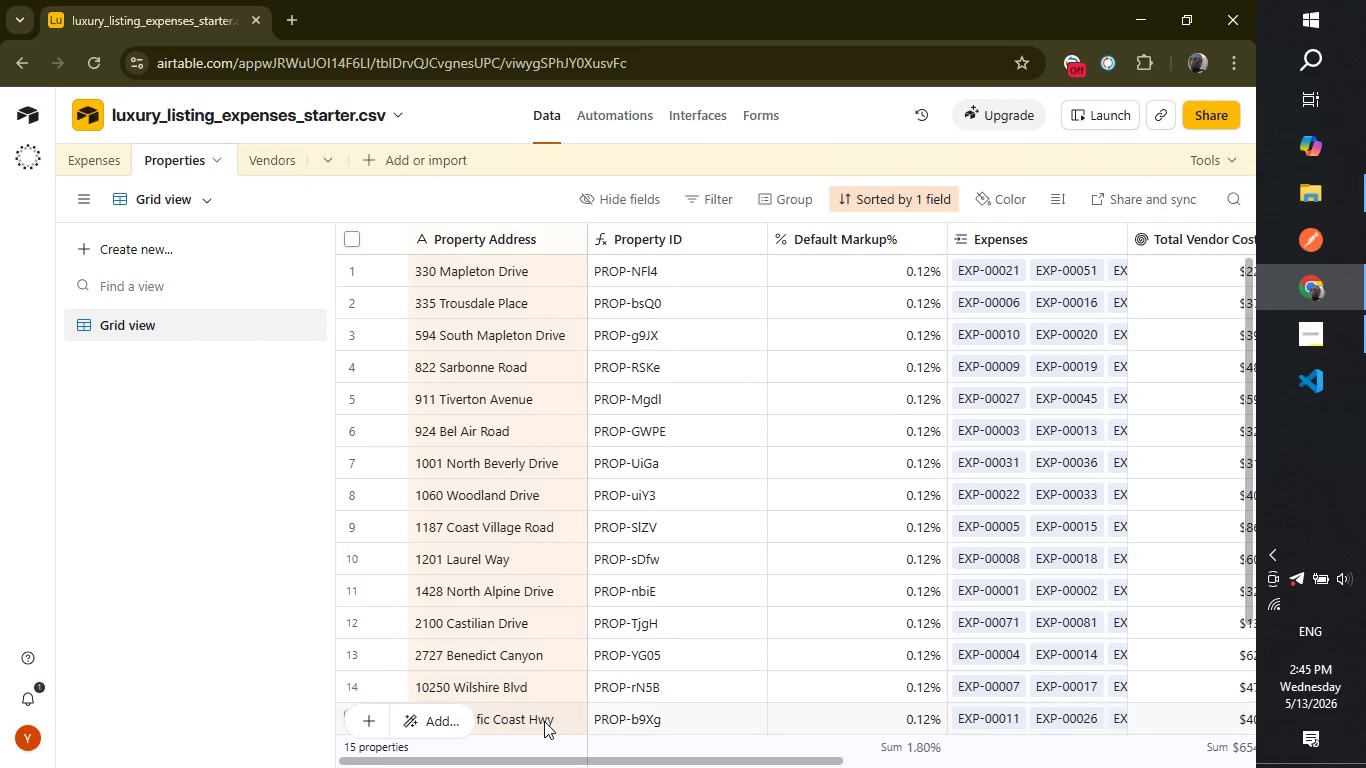 
wait(6.22)
 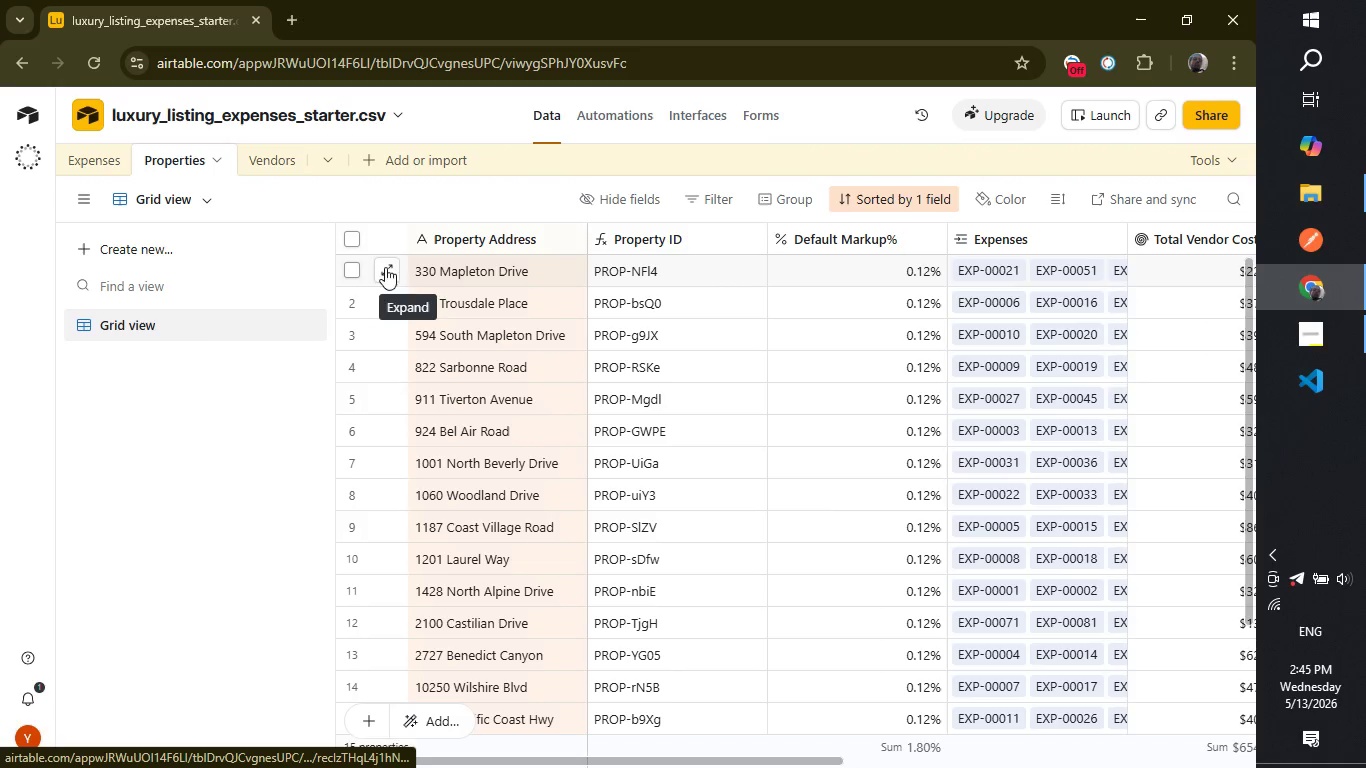 
left_click([101, 161])
 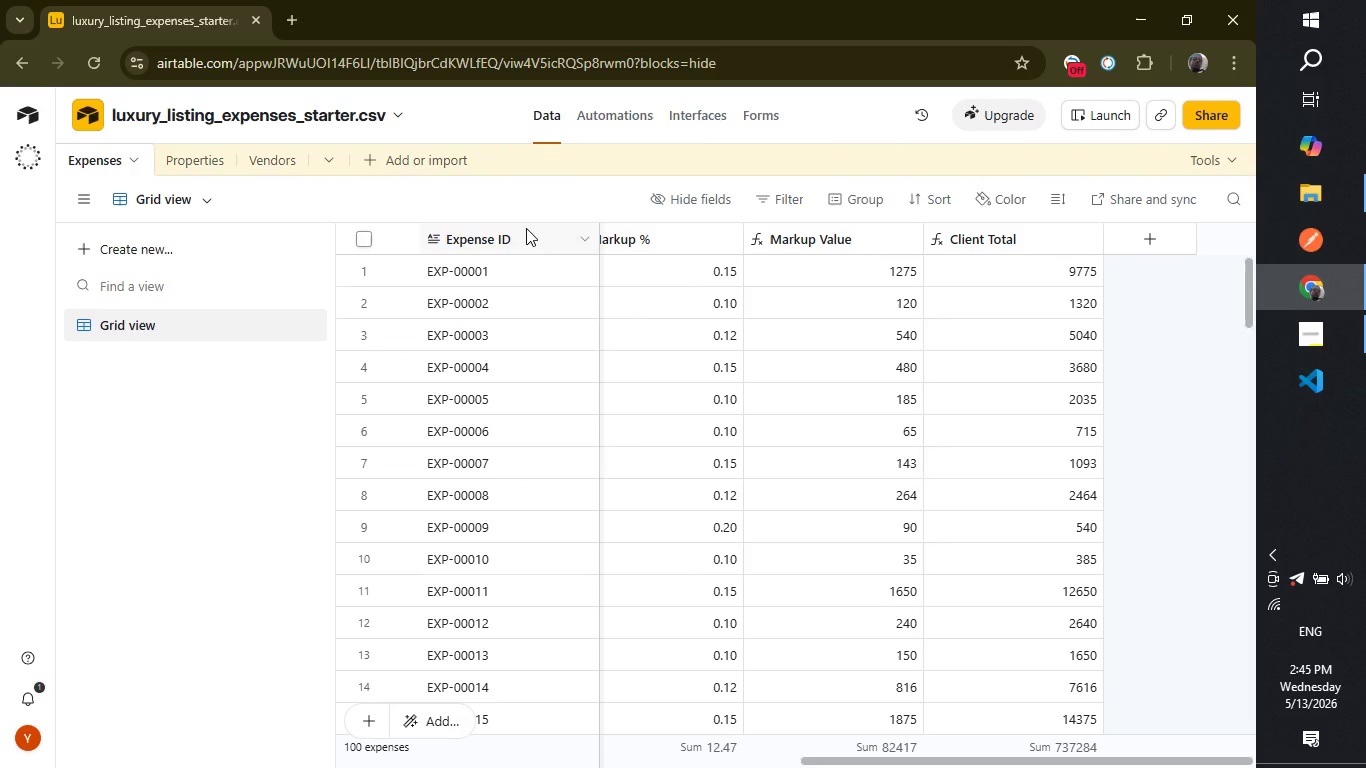 
wait(7.19)
 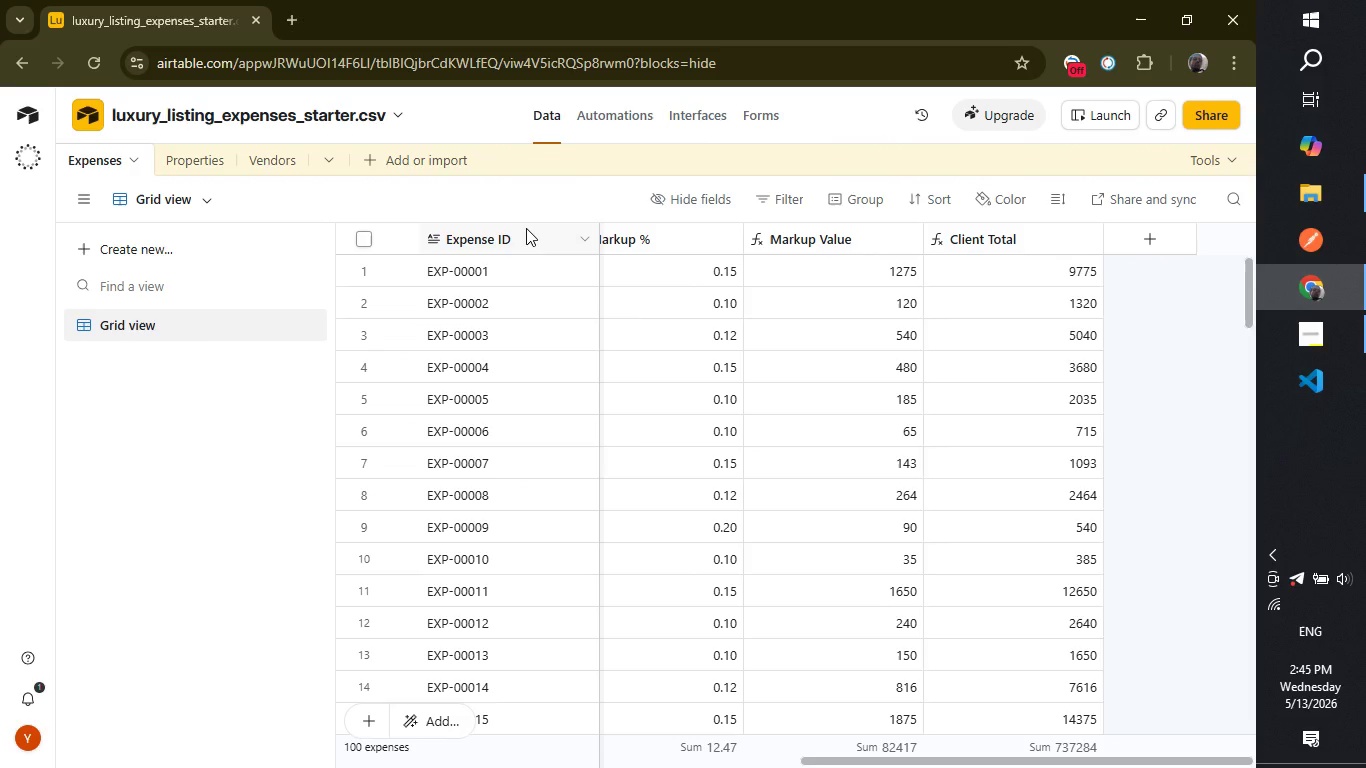 
mouse_move([513, 431])
 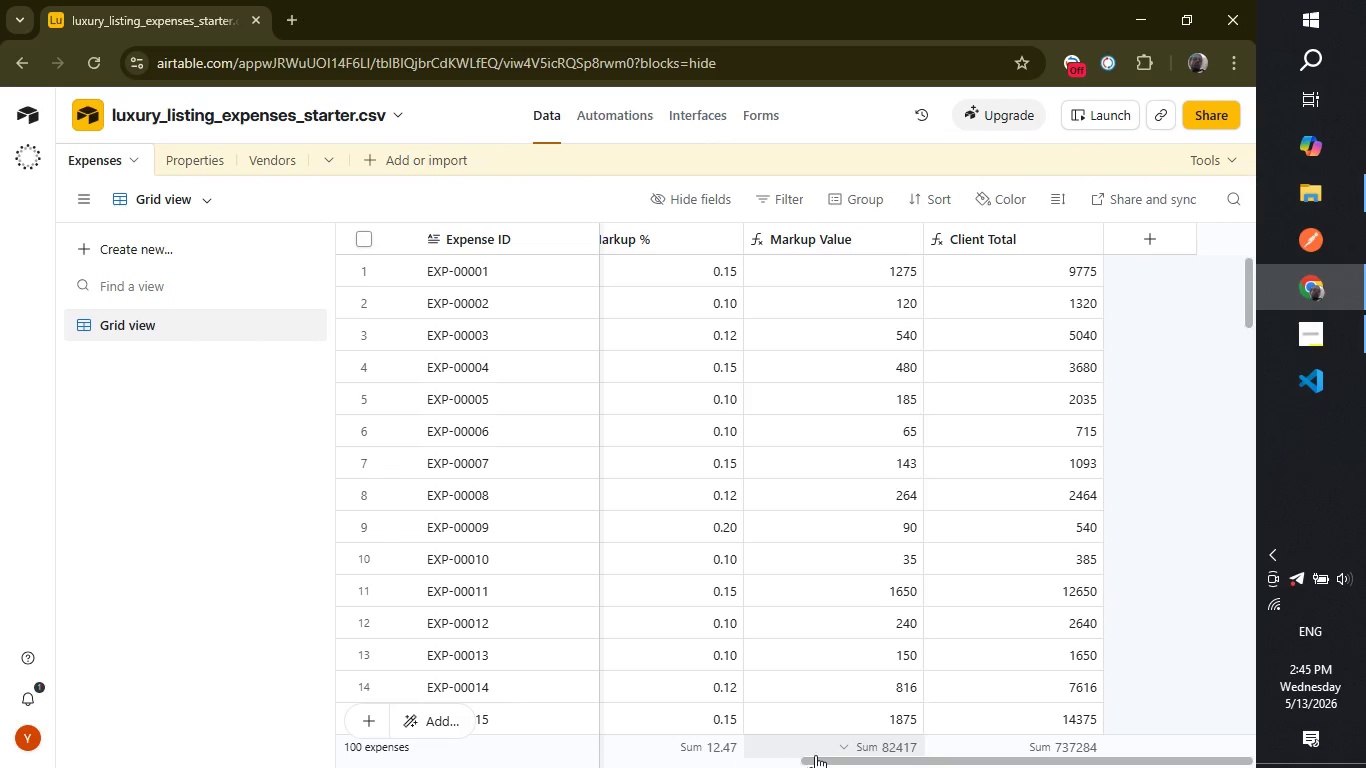 
left_click_drag(start_coordinate=[831, 759], to_coordinate=[228, 767])
 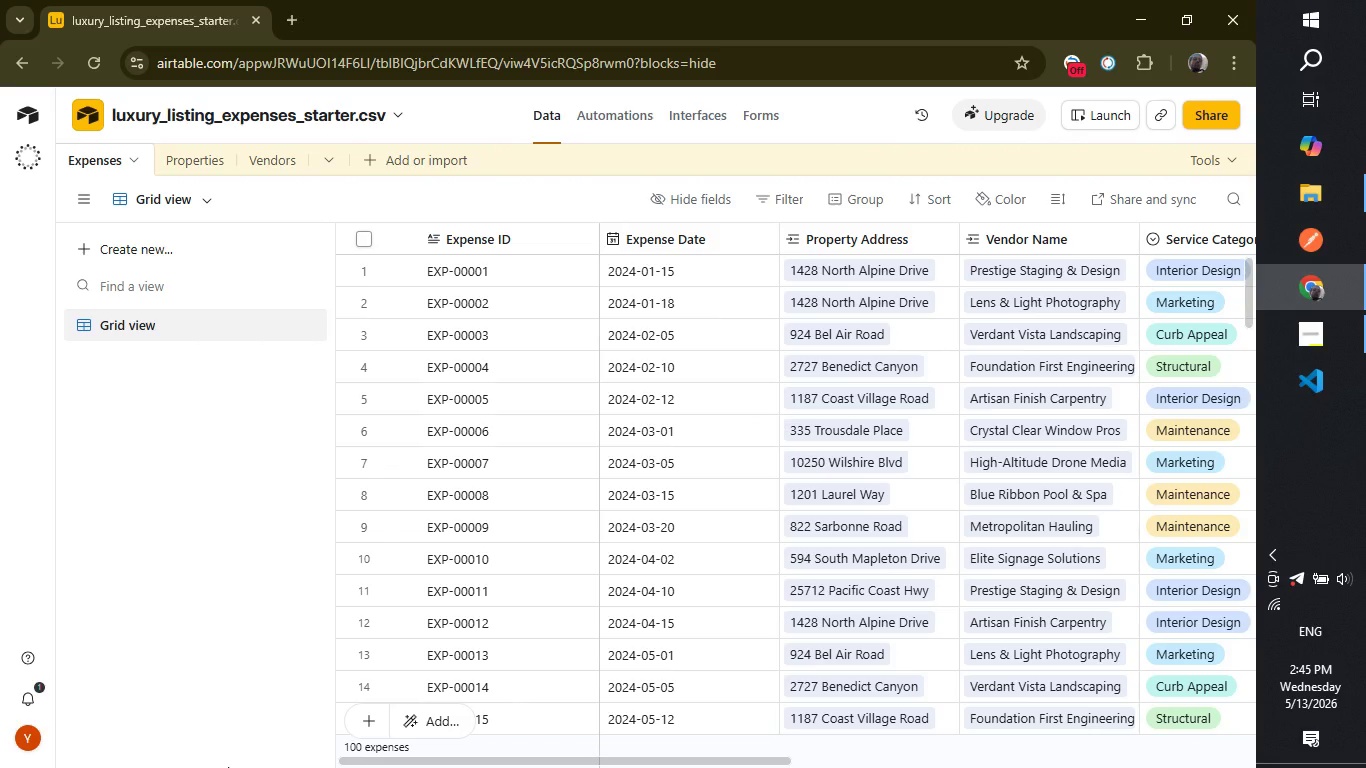 
wait(25.05)
 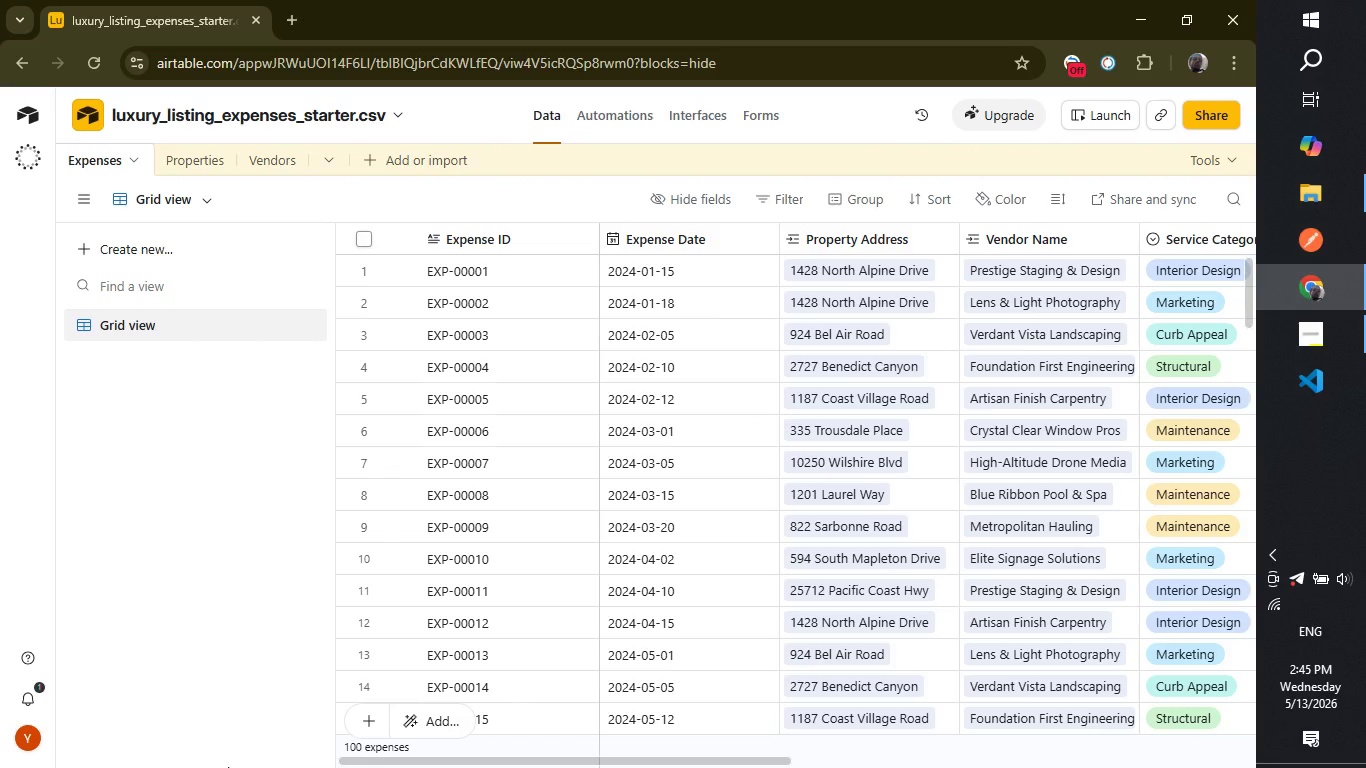 
left_click_drag(start_coordinate=[478, 759], to_coordinate=[372, 764])
 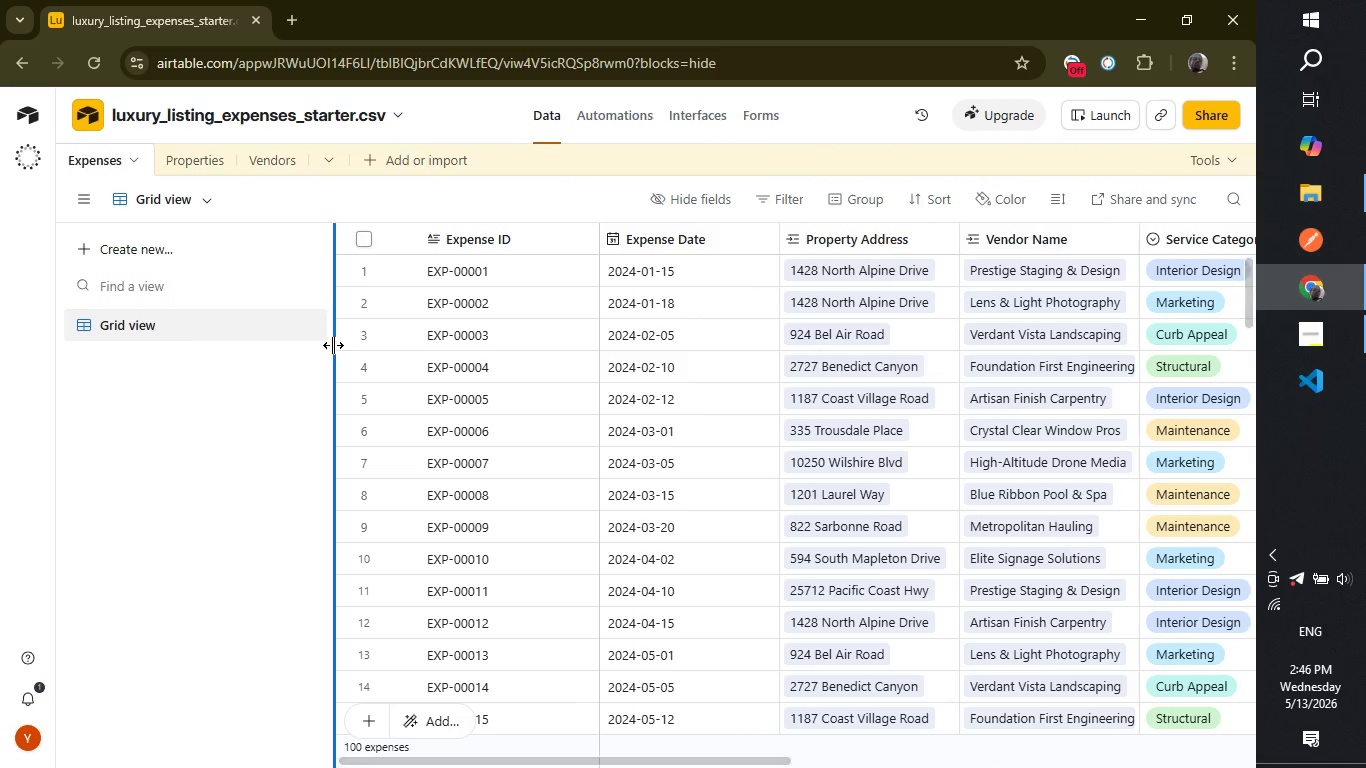 
left_click([189, 158])
 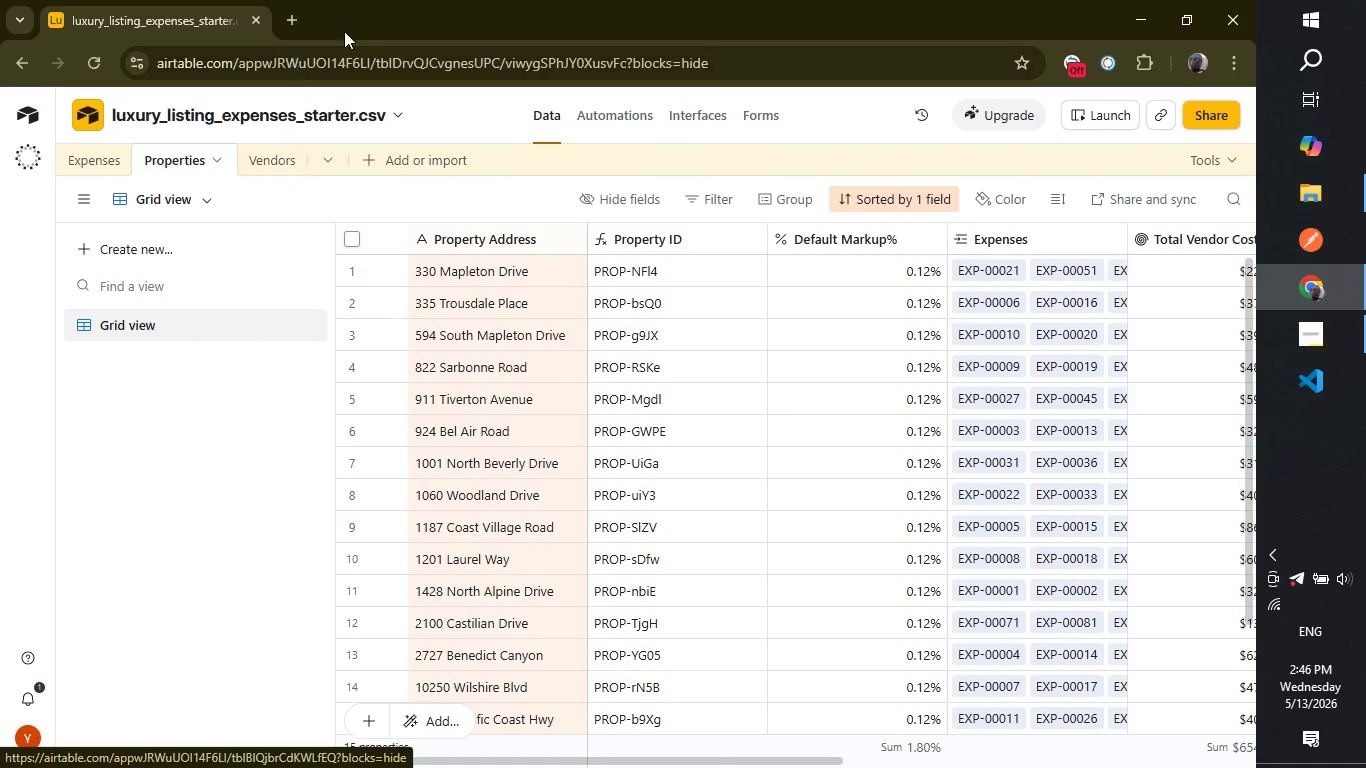 
wait(7.24)
 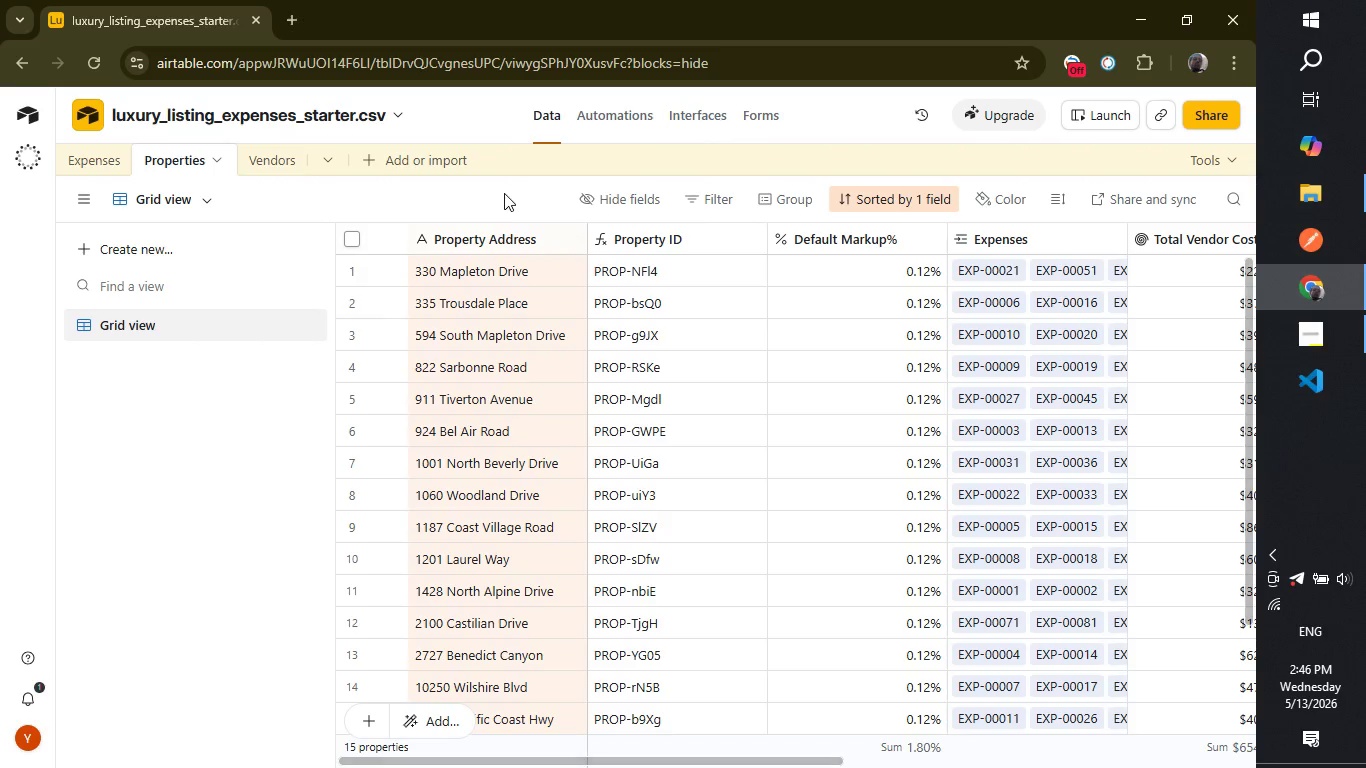 
left_click([684, 118])
 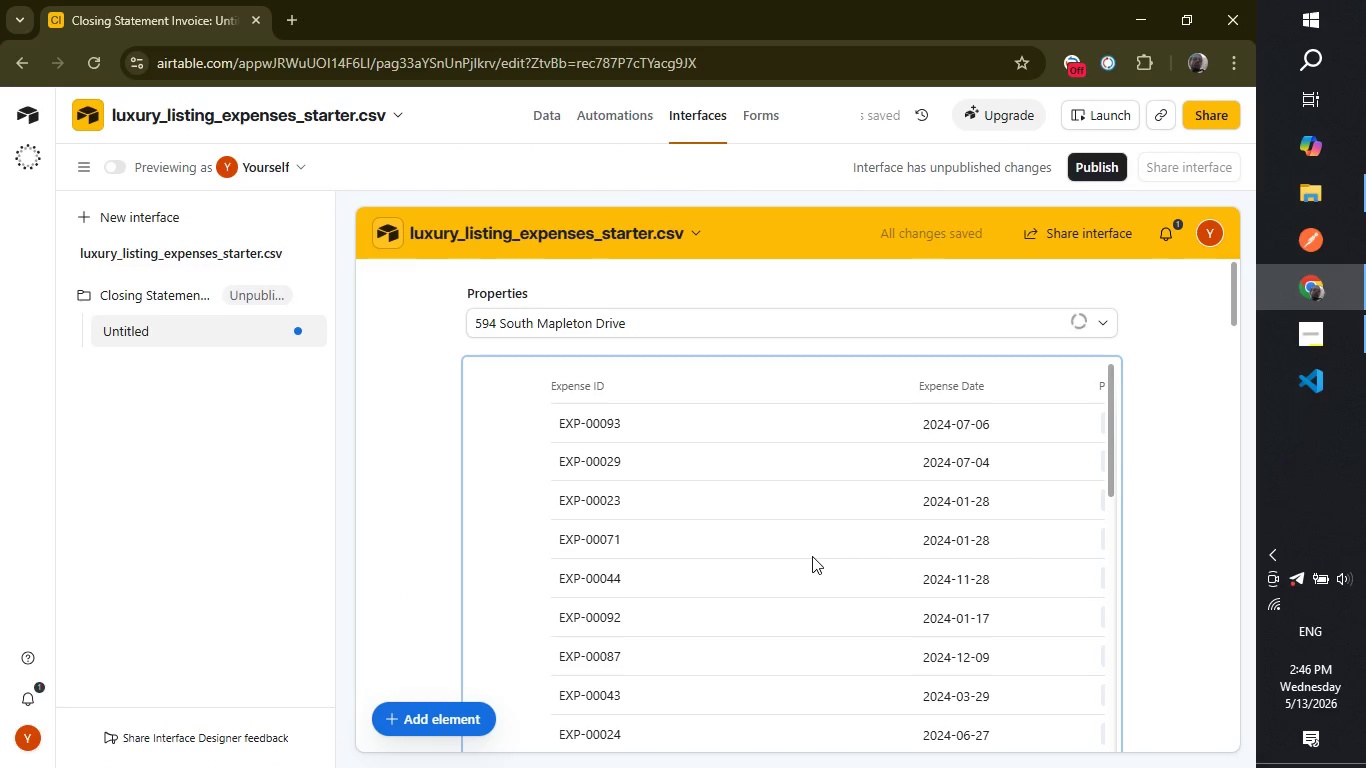 
left_click([856, 532])
 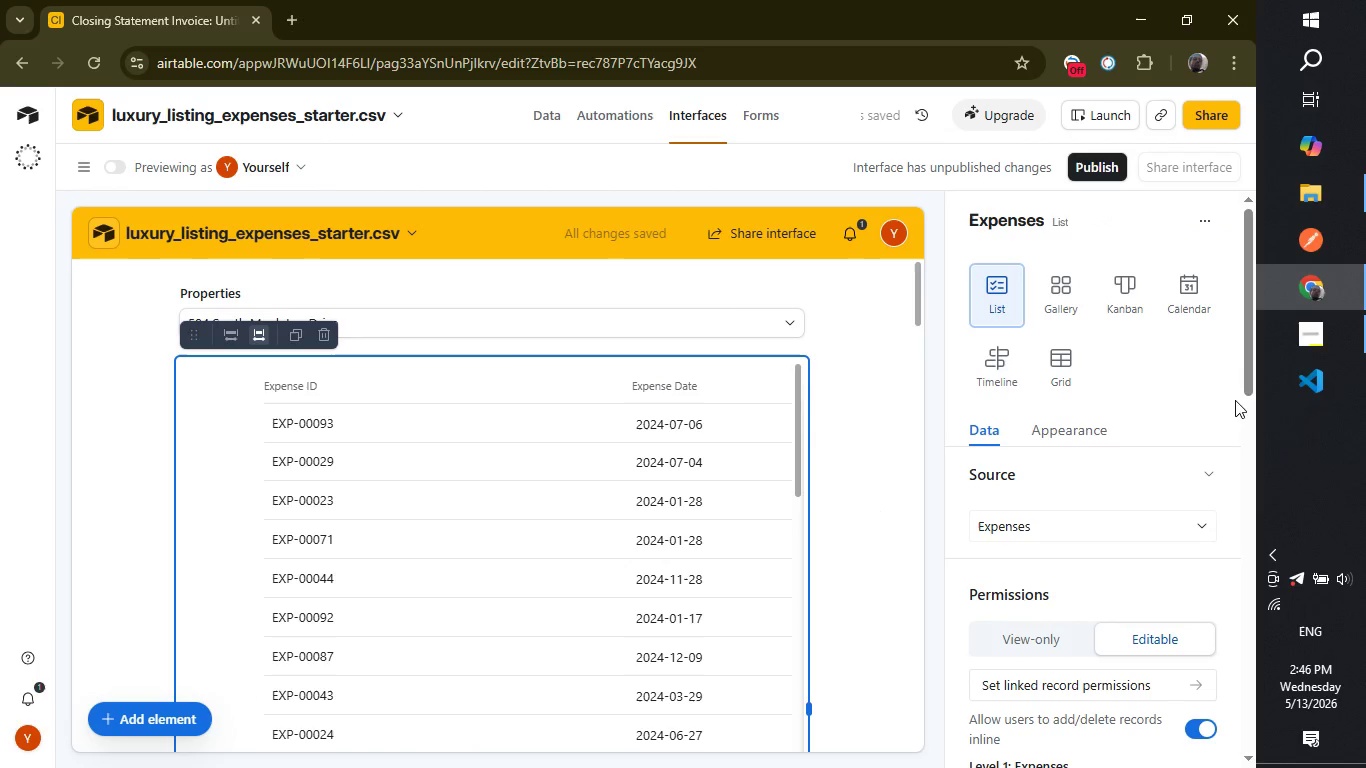 
left_click_drag(start_coordinate=[1248, 378], to_coordinate=[1235, 524])
 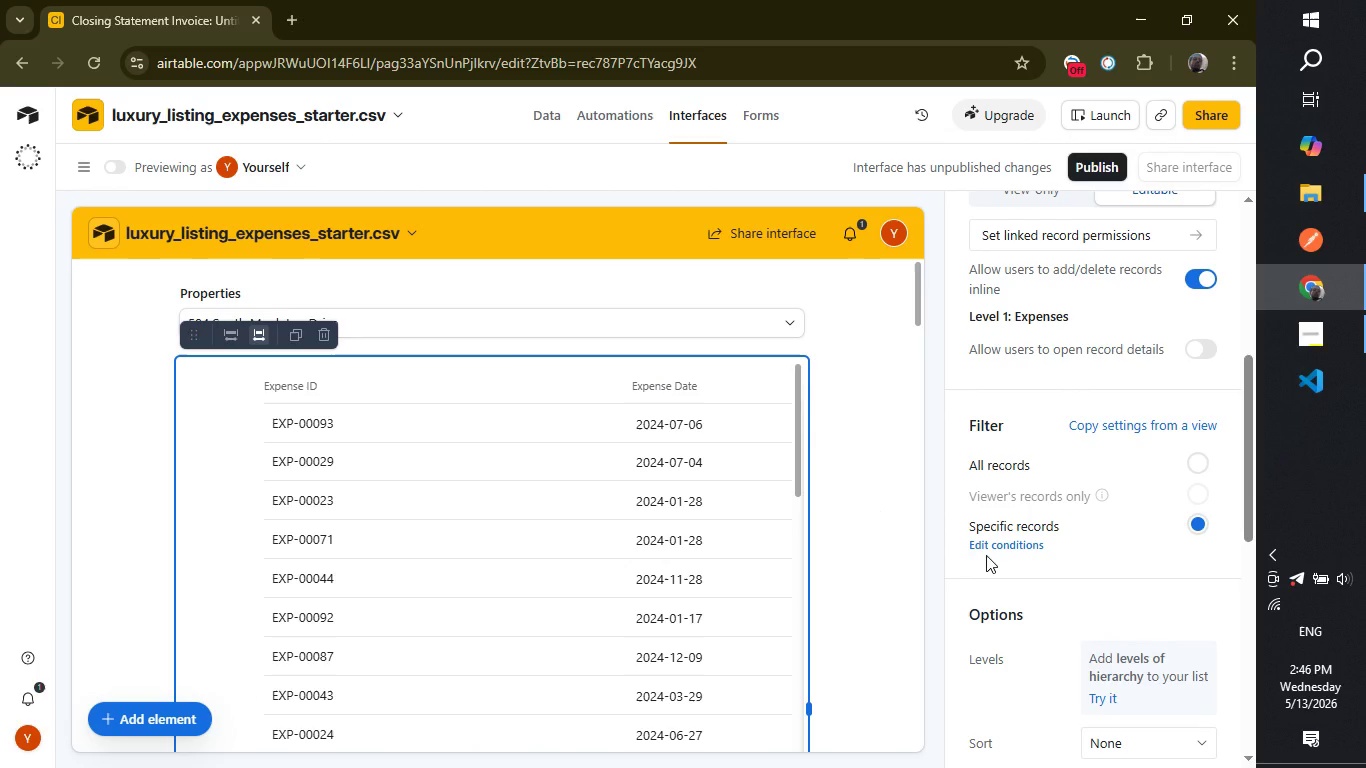 
left_click([986, 555])
 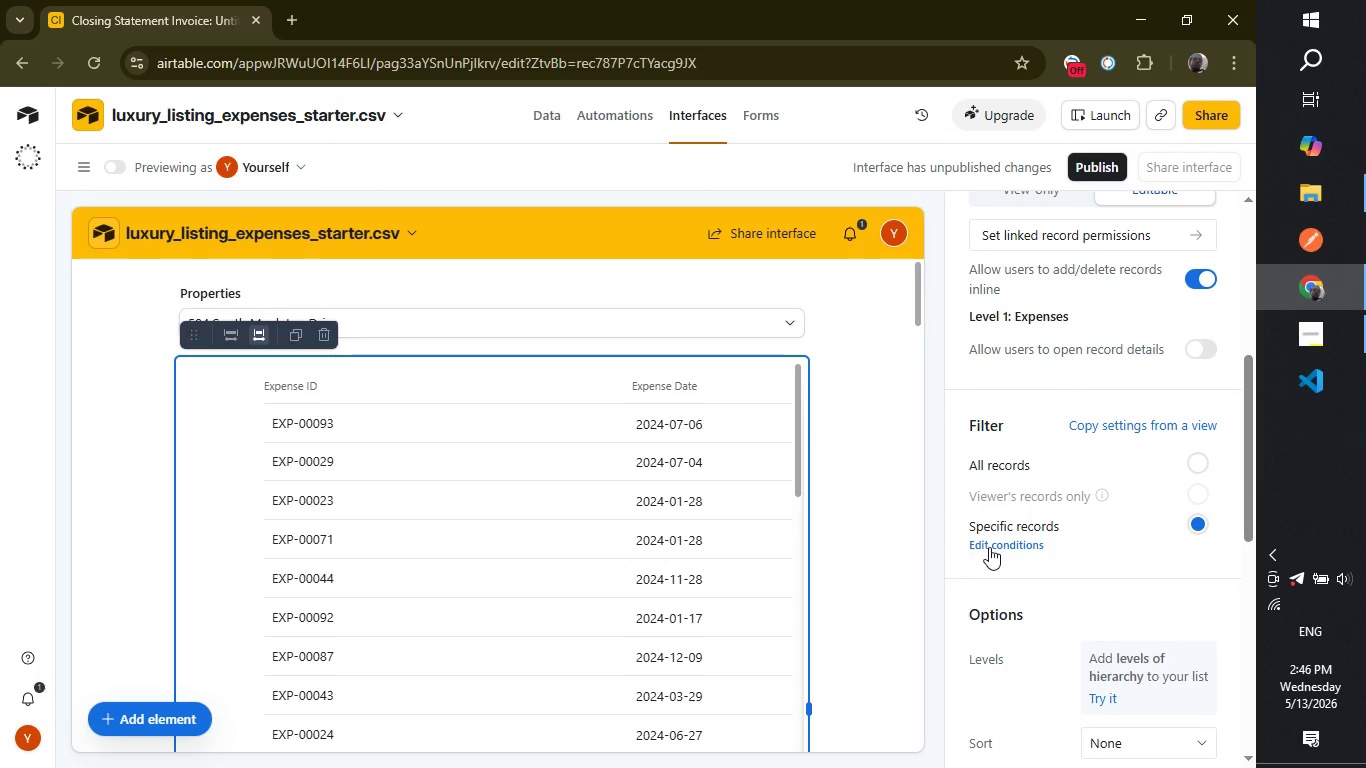 
left_click([989, 551])
 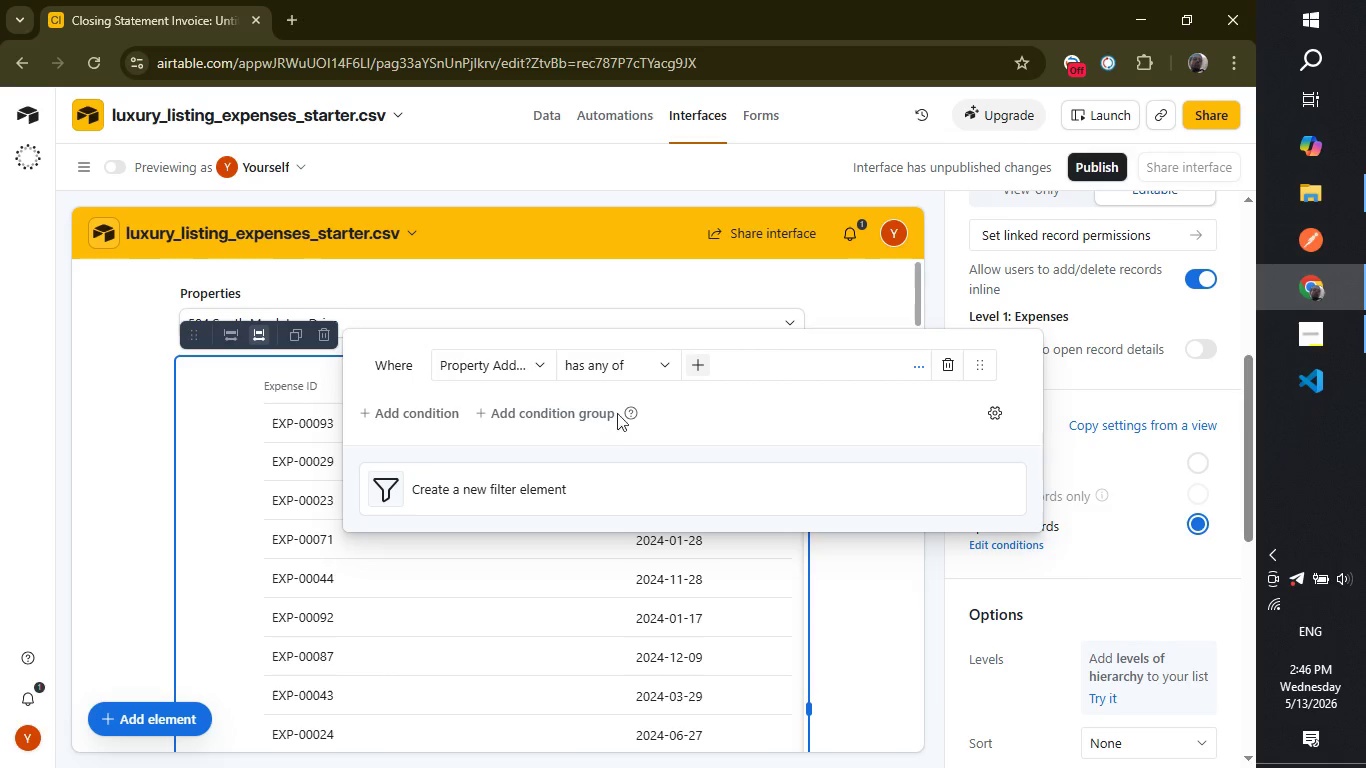 
left_click([651, 358])
 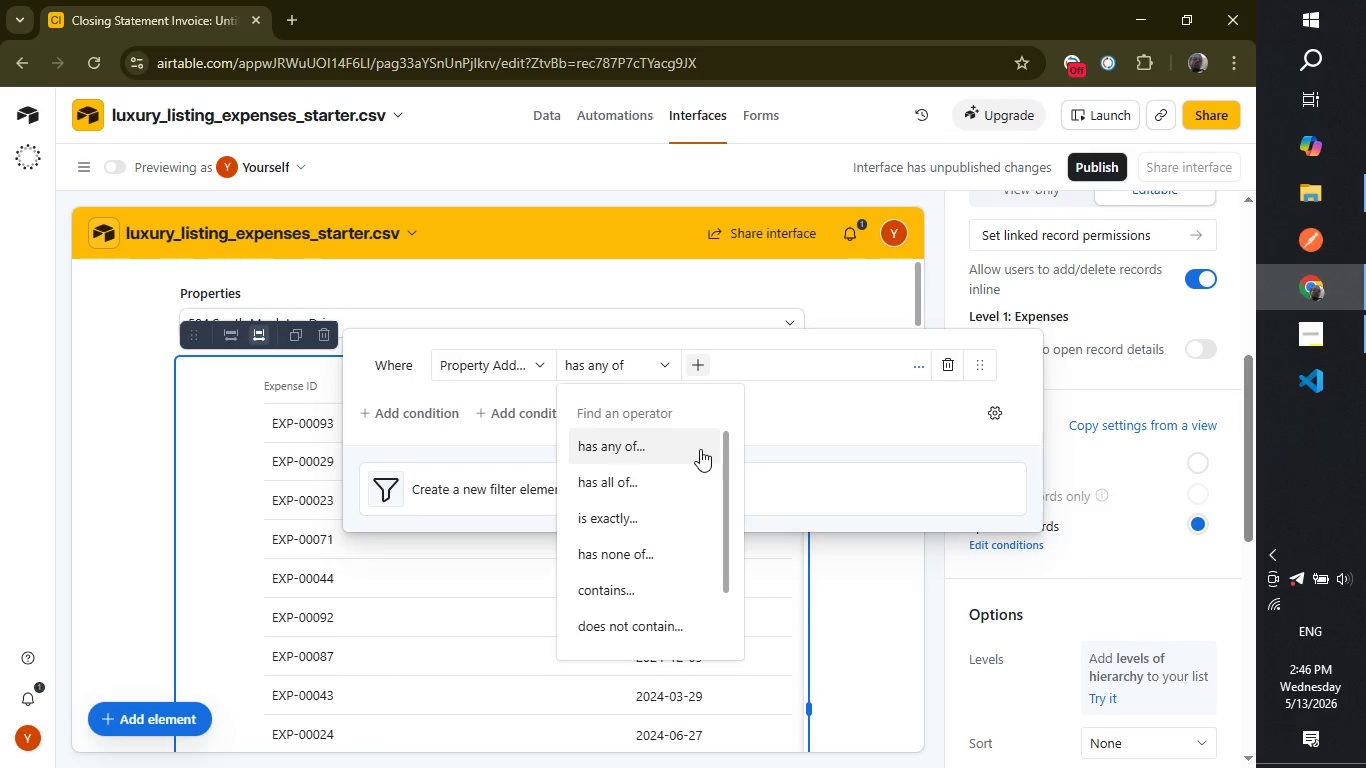 
key(I)
 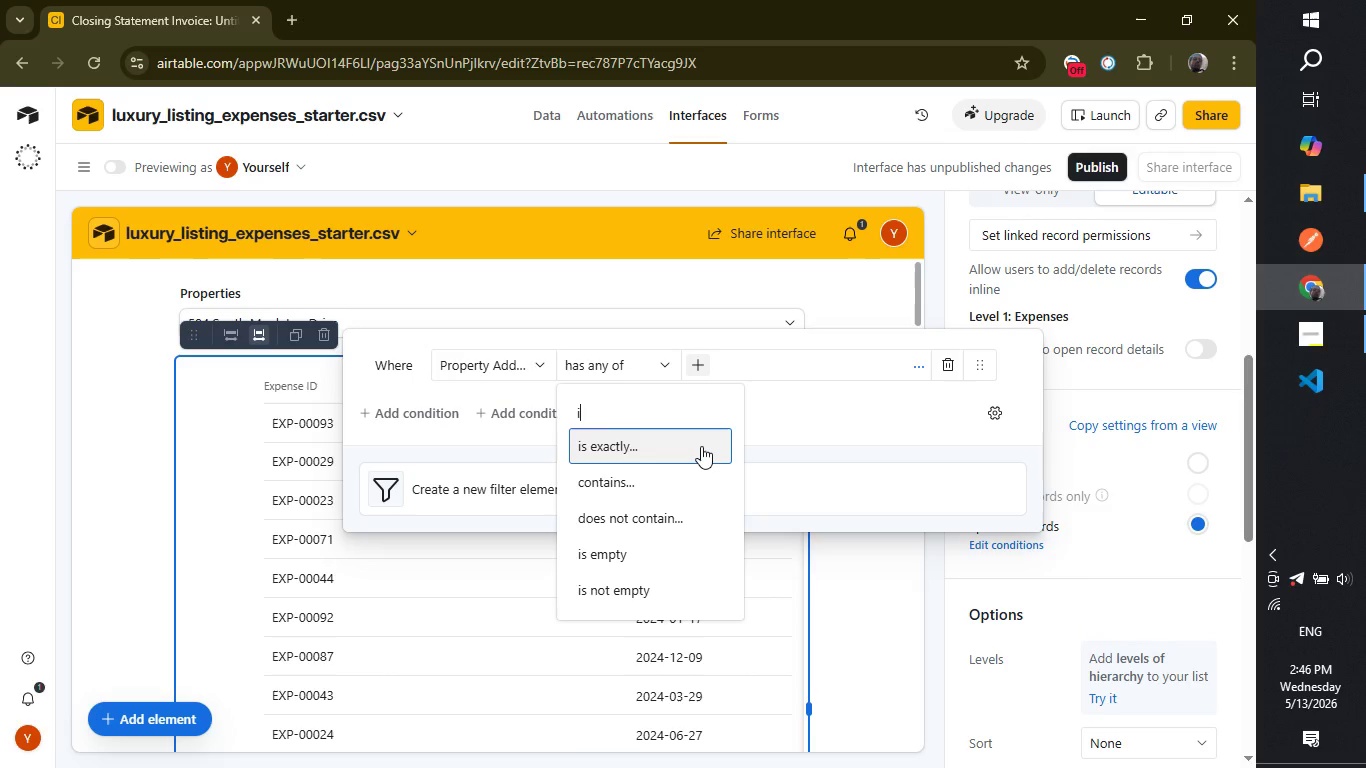 
wait(7.42)
 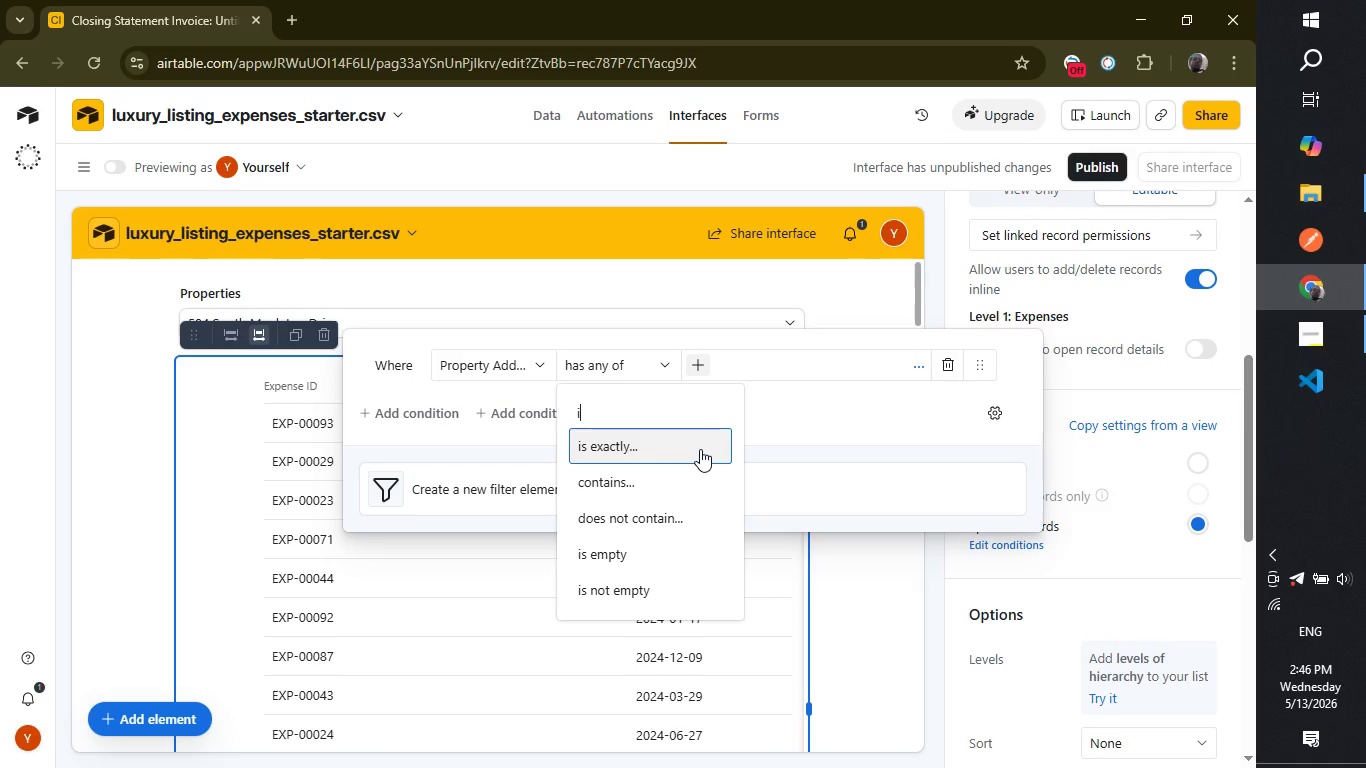 
left_click([679, 483])
 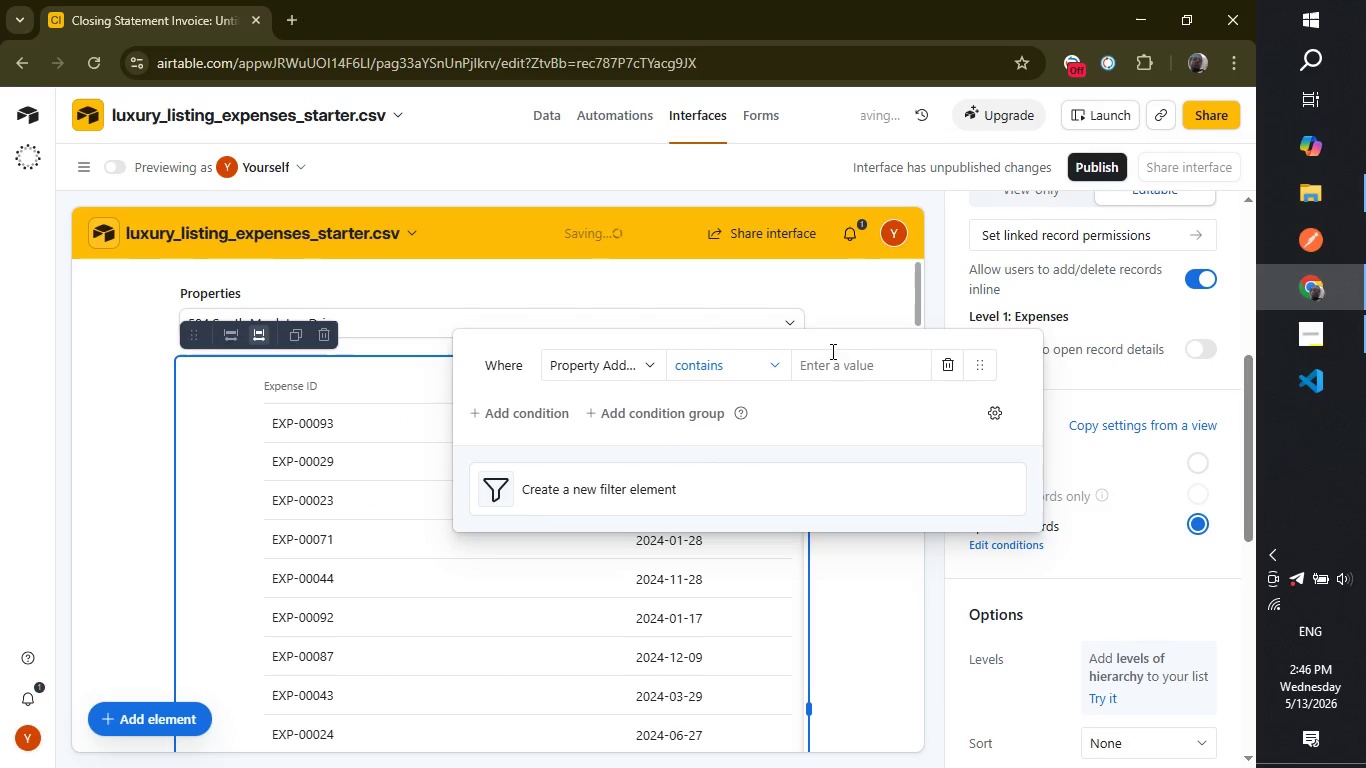 
left_click([840, 361])
 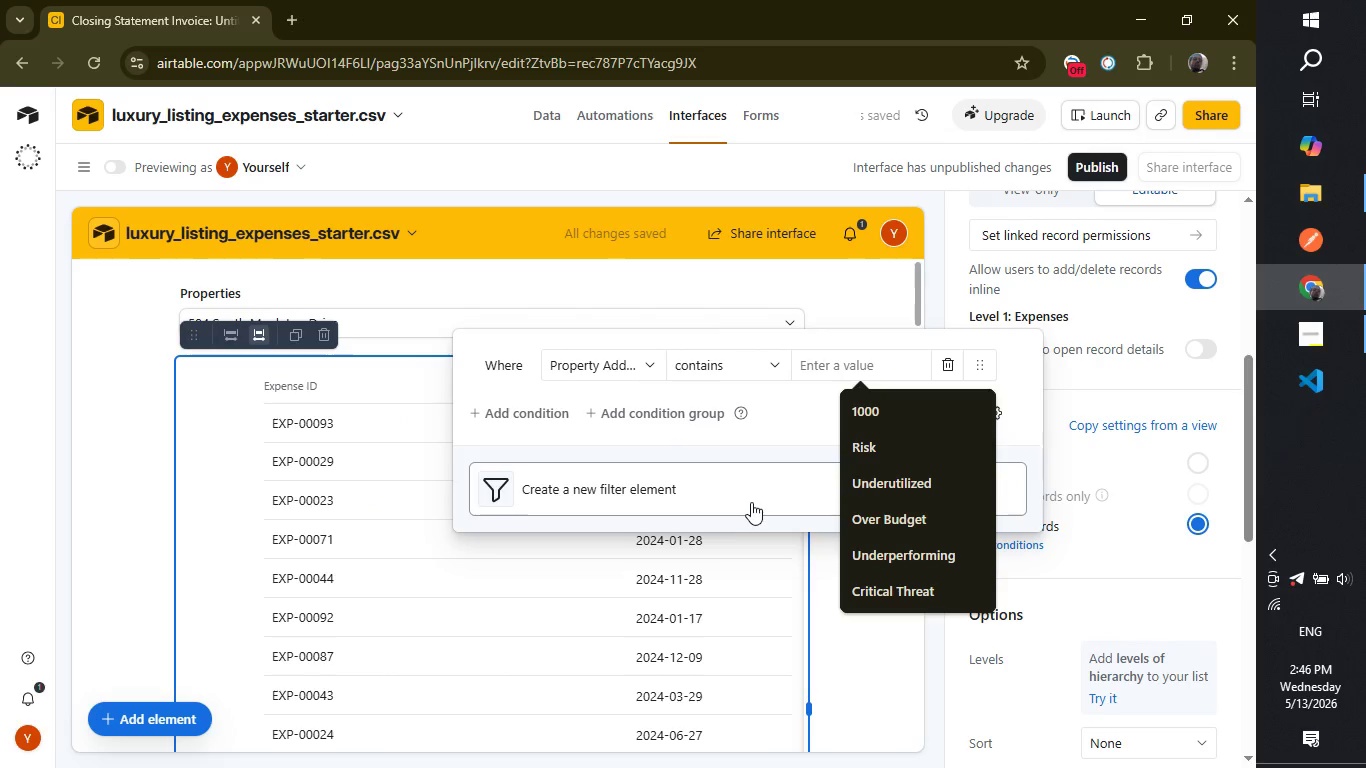 
left_click([755, 496])
 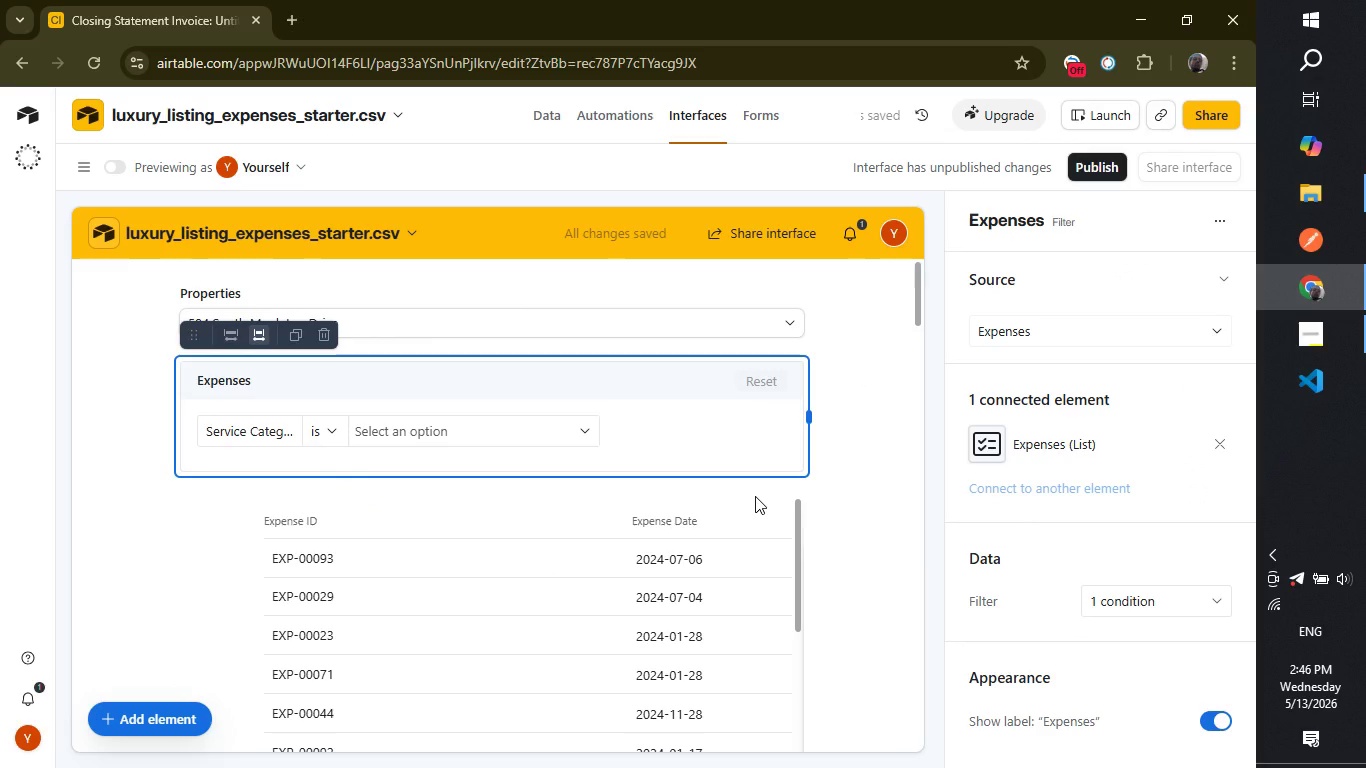 
wait(7.02)
 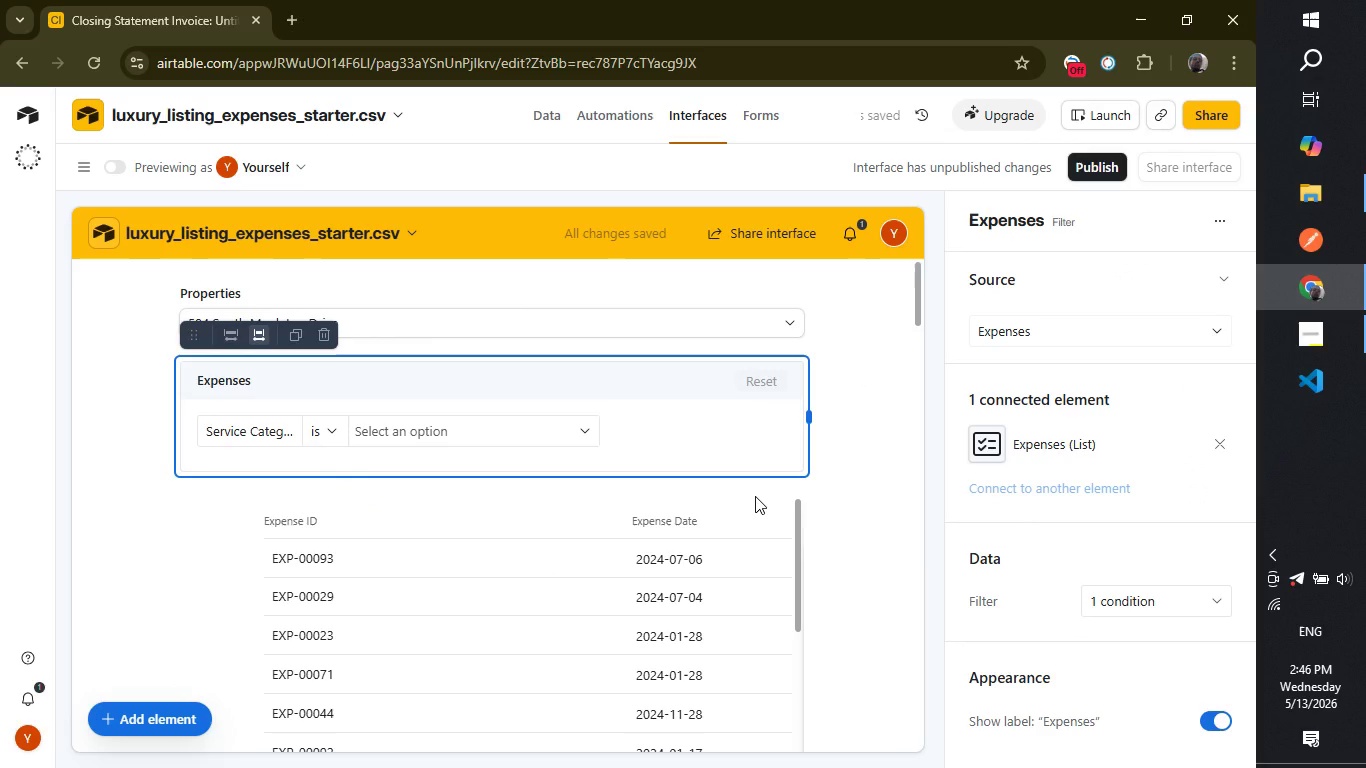 
left_click([576, 427])
 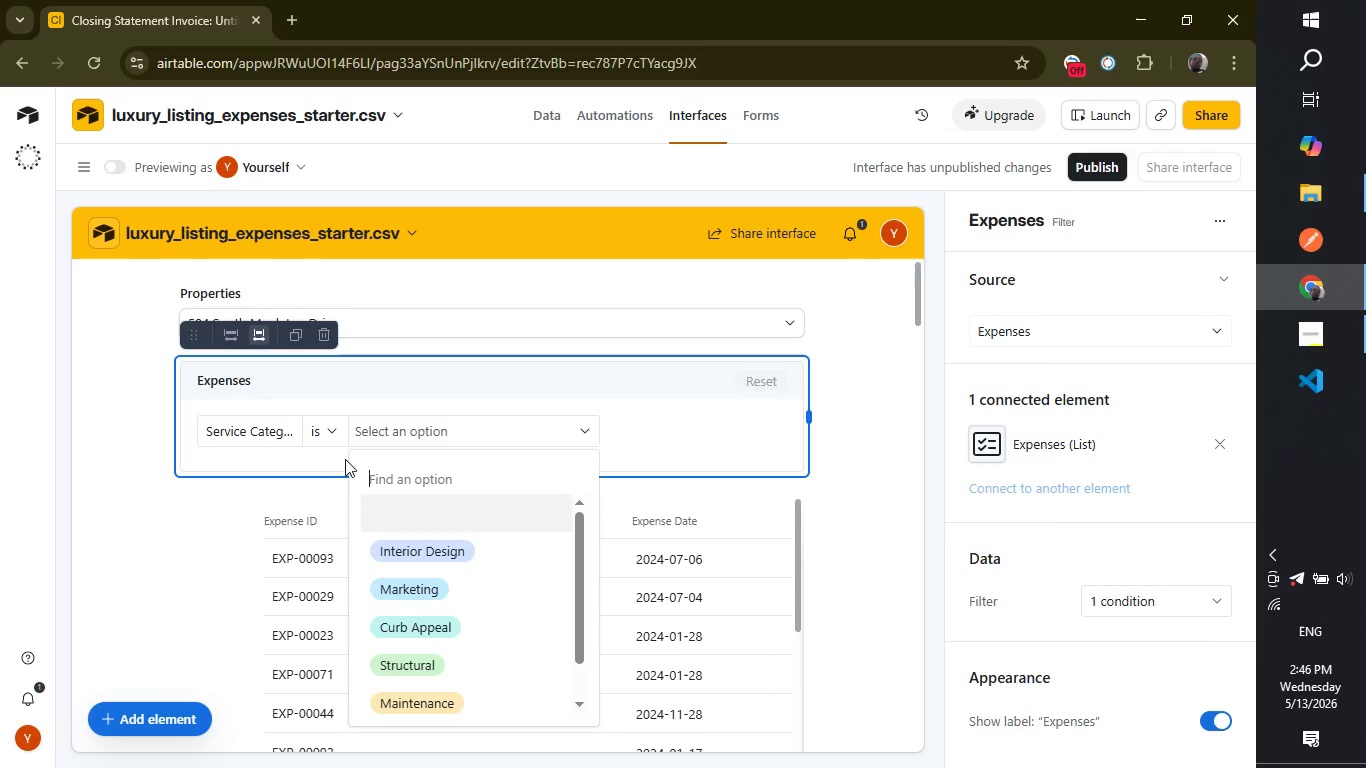 
left_click([283, 426])
 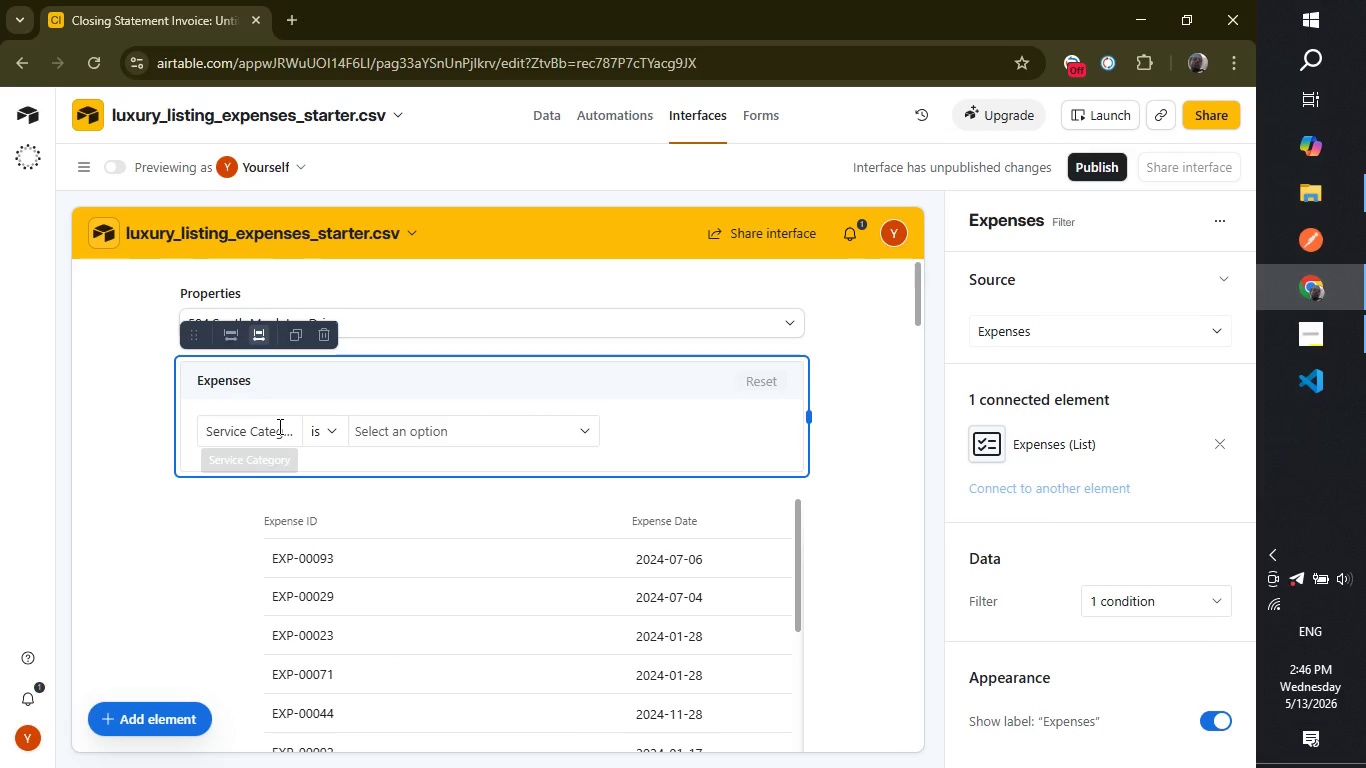 
double_click([278, 426])
 